 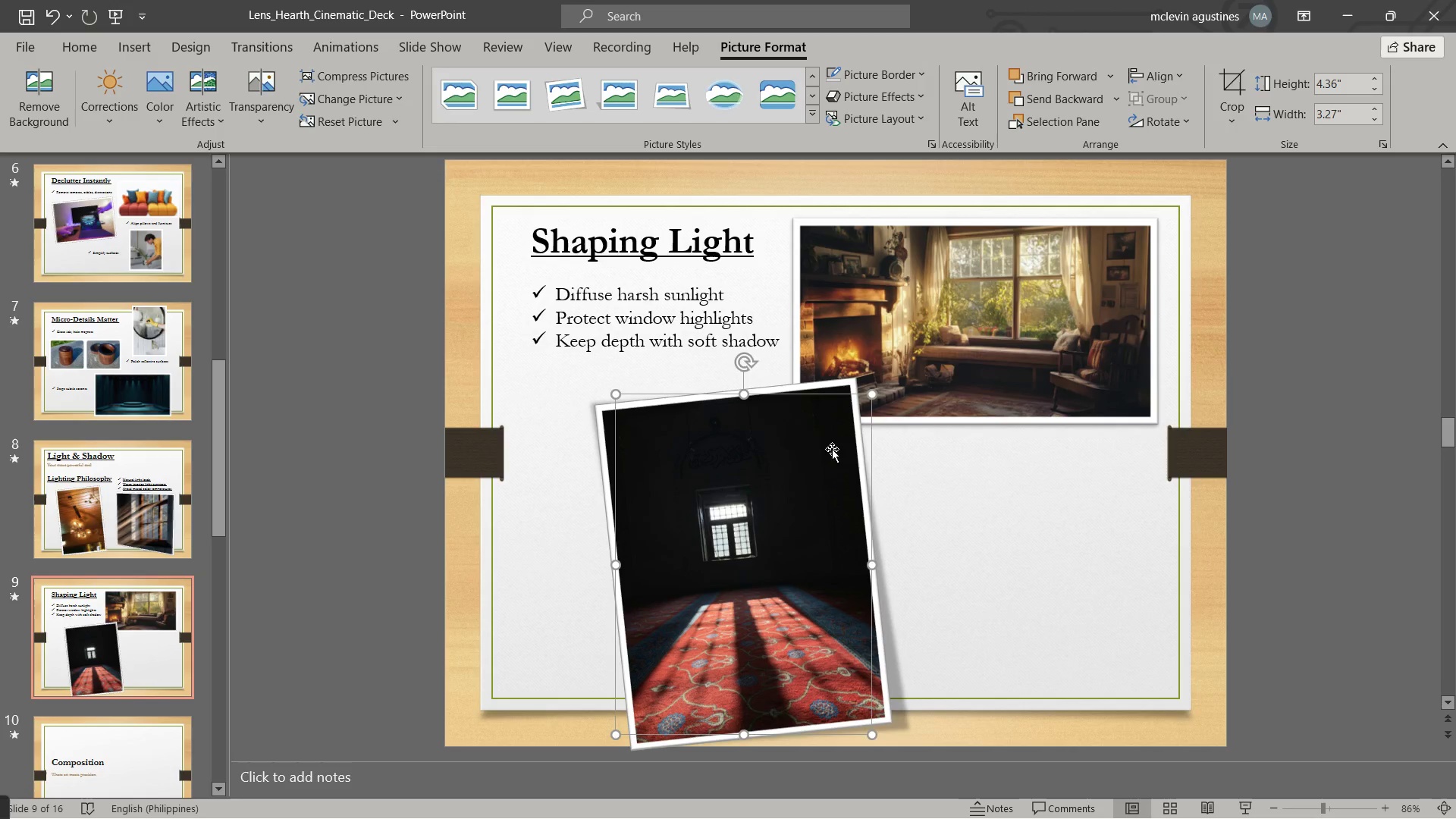 
left_click_drag(start_coordinate=[874, 394], to_coordinate=[805, 453])
 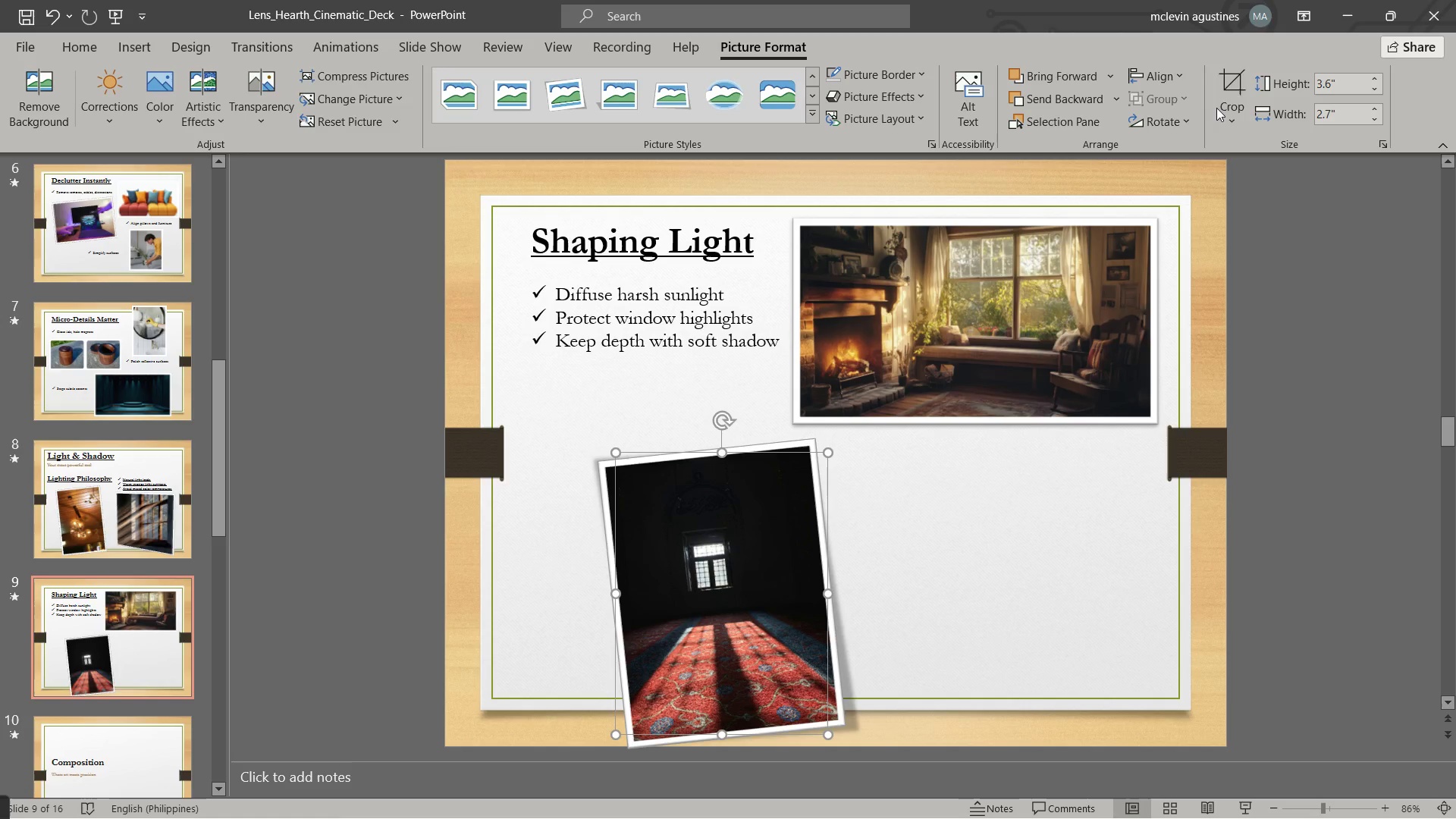 
left_click_drag(start_coordinate=[1235, 66], to_coordinate=[1232, 70])
 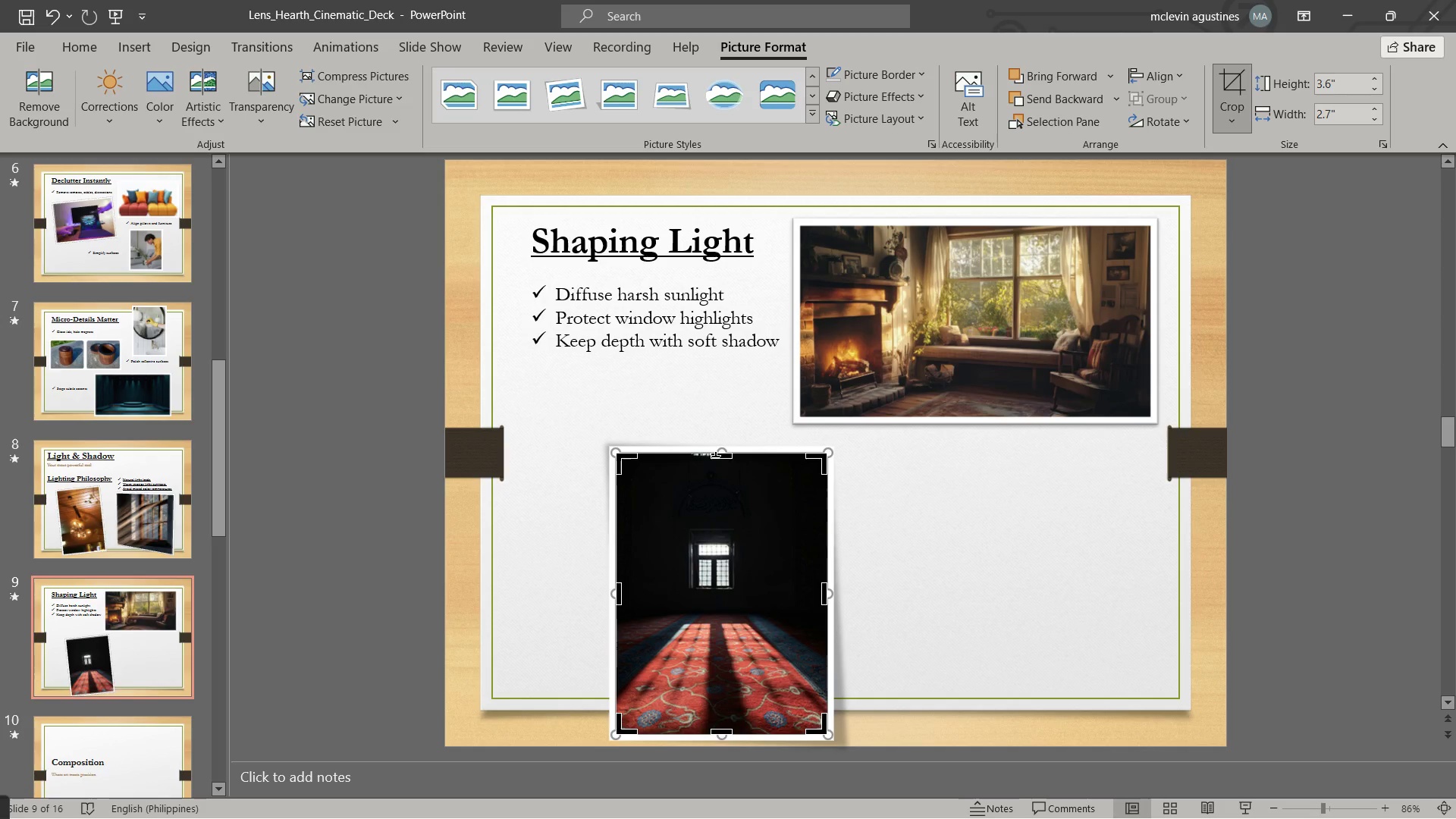 
left_click_drag(start_coordinate=[717, 455], to_coordinate=[755, 516])
 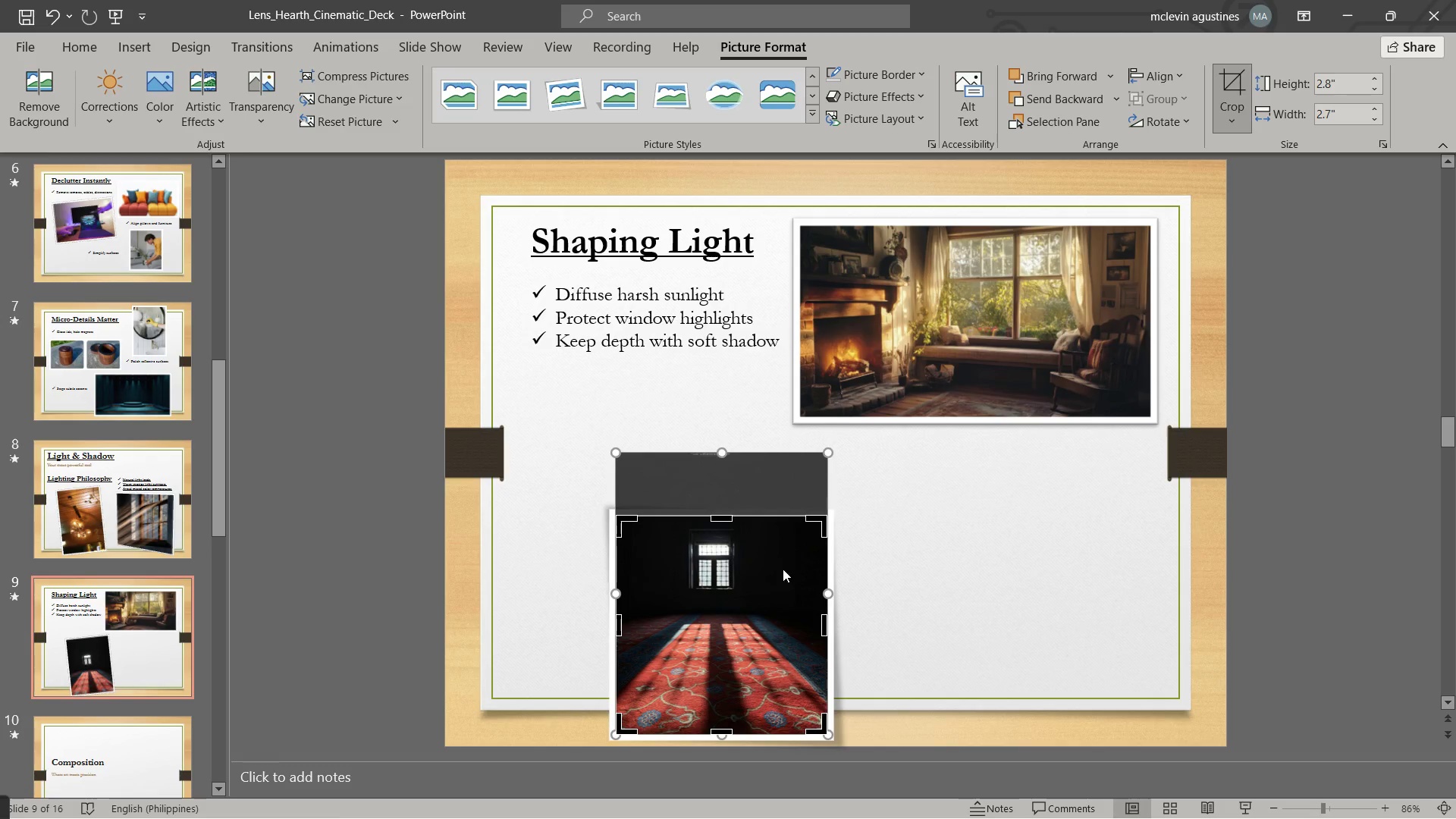 
key(Escape)
 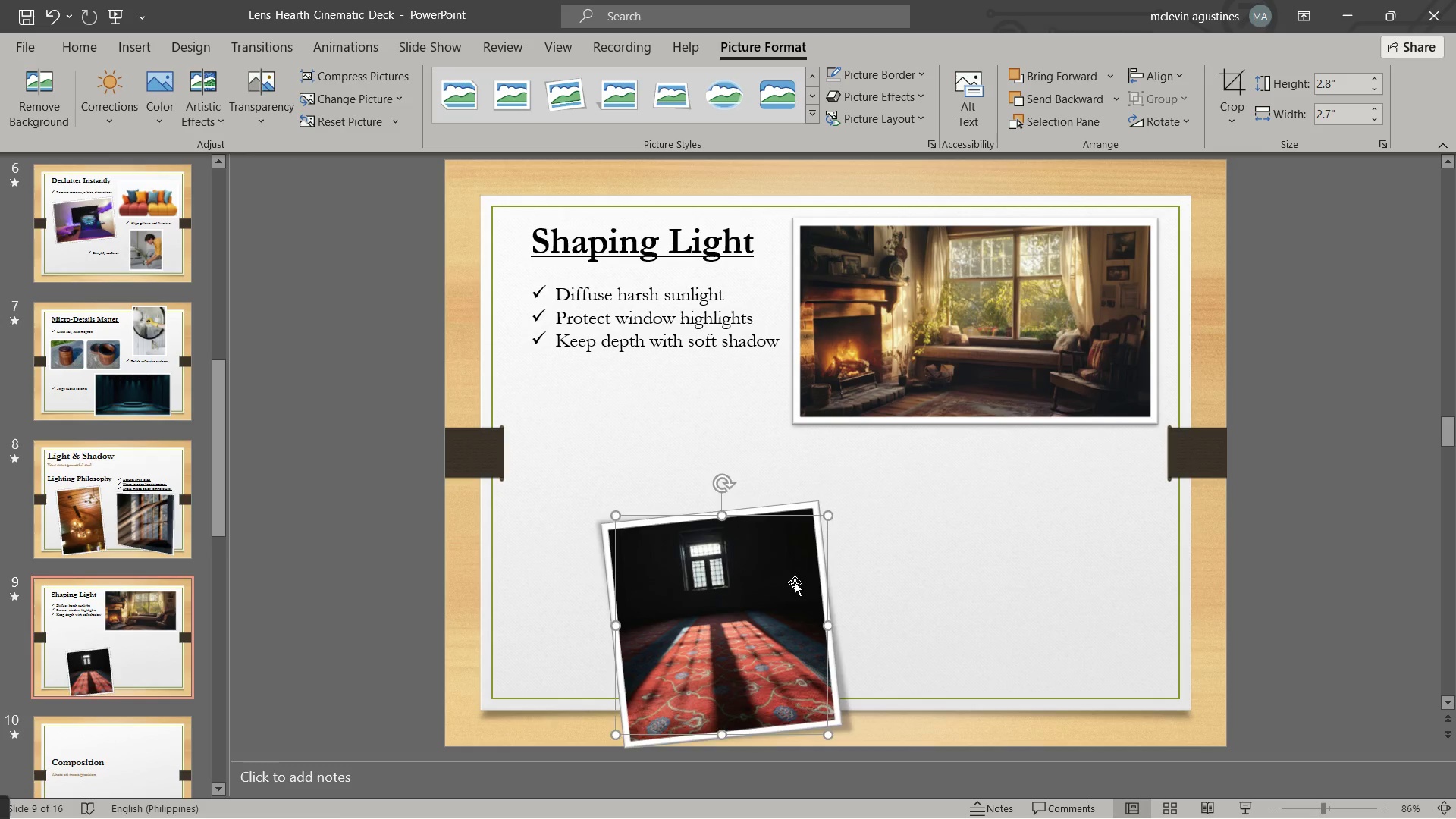 
left_click_drag(start_coordinate=[796, 582], to_coordinate=[744, 466])
 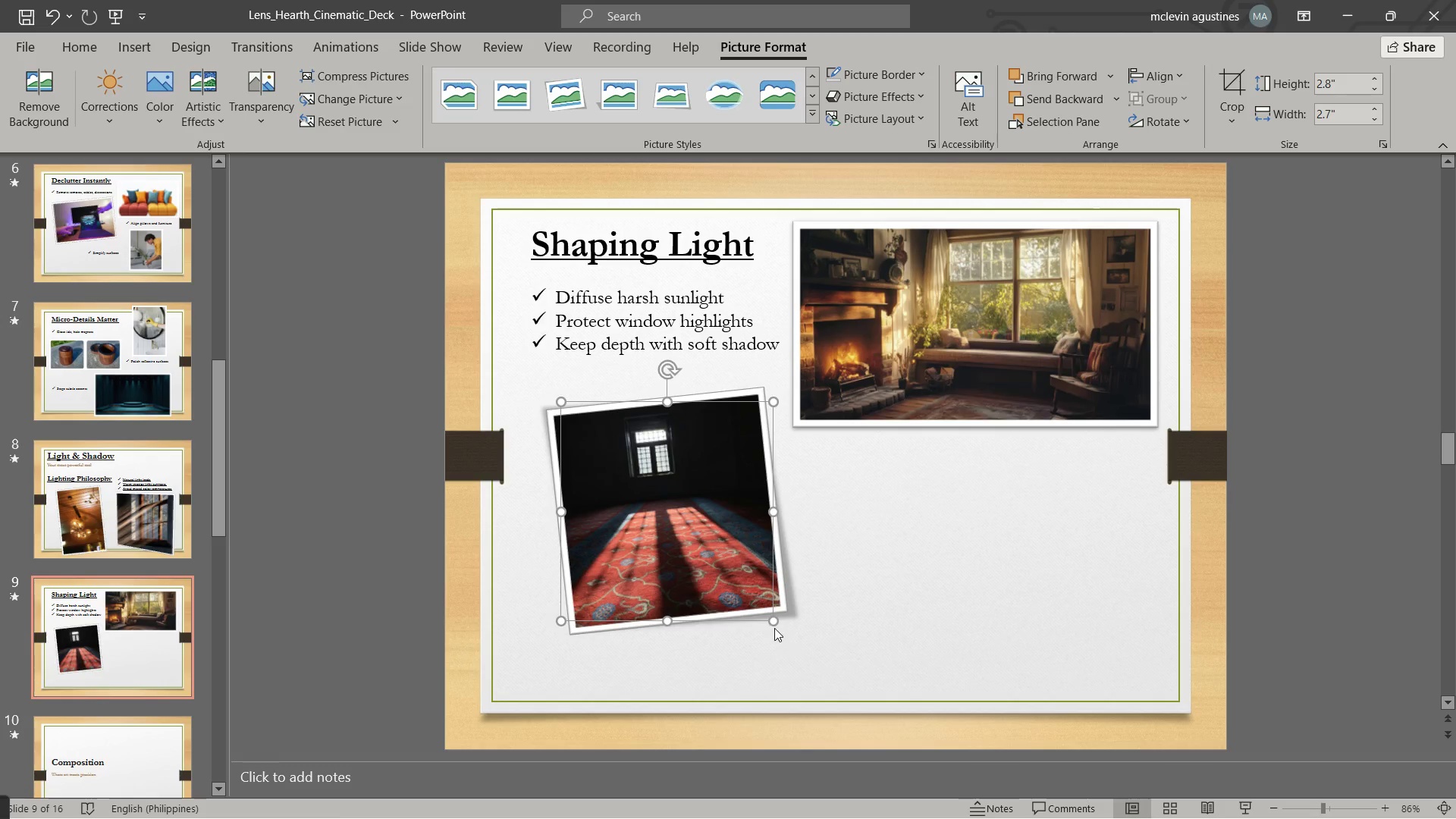 
left_click_drag(start_coordinate=[772, 619], to_coordinate=[827, 695])
 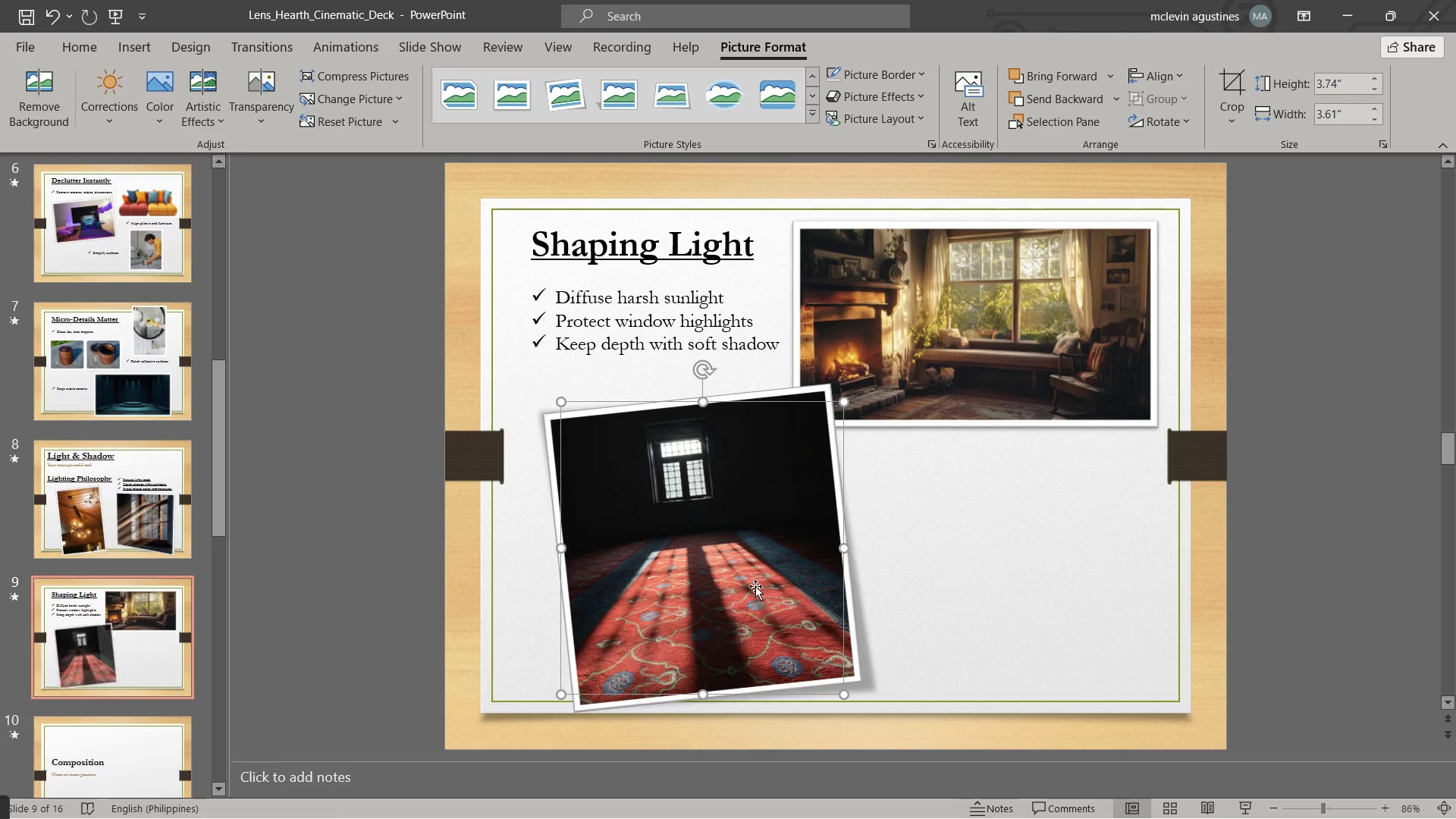 
left_click_drag(start_coordinate=[755, 586], to_coordinate=[735, 609])
 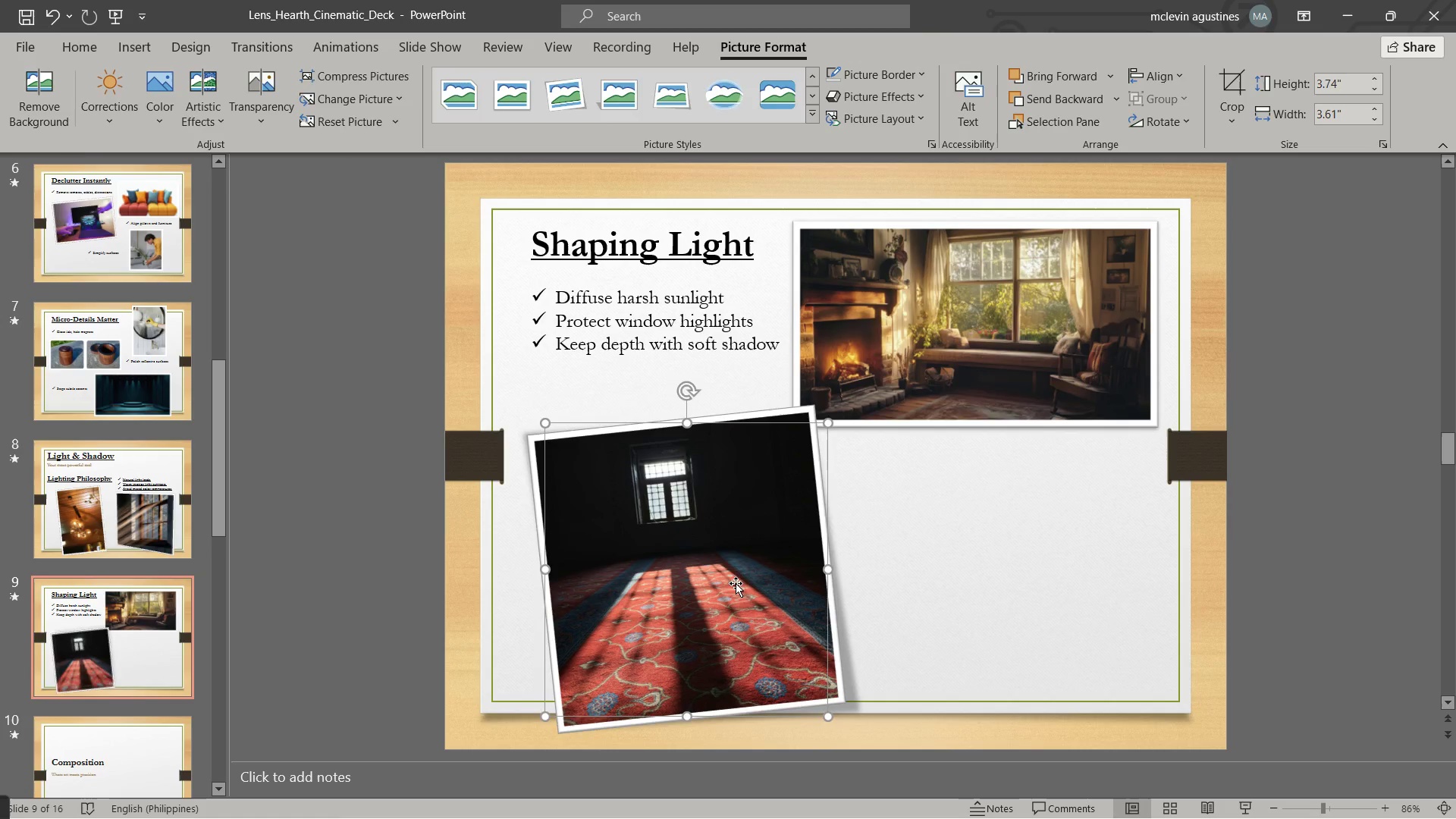 
key(Escape)
key(Tab)
key(Tab)
type(protecting window higghlights)
 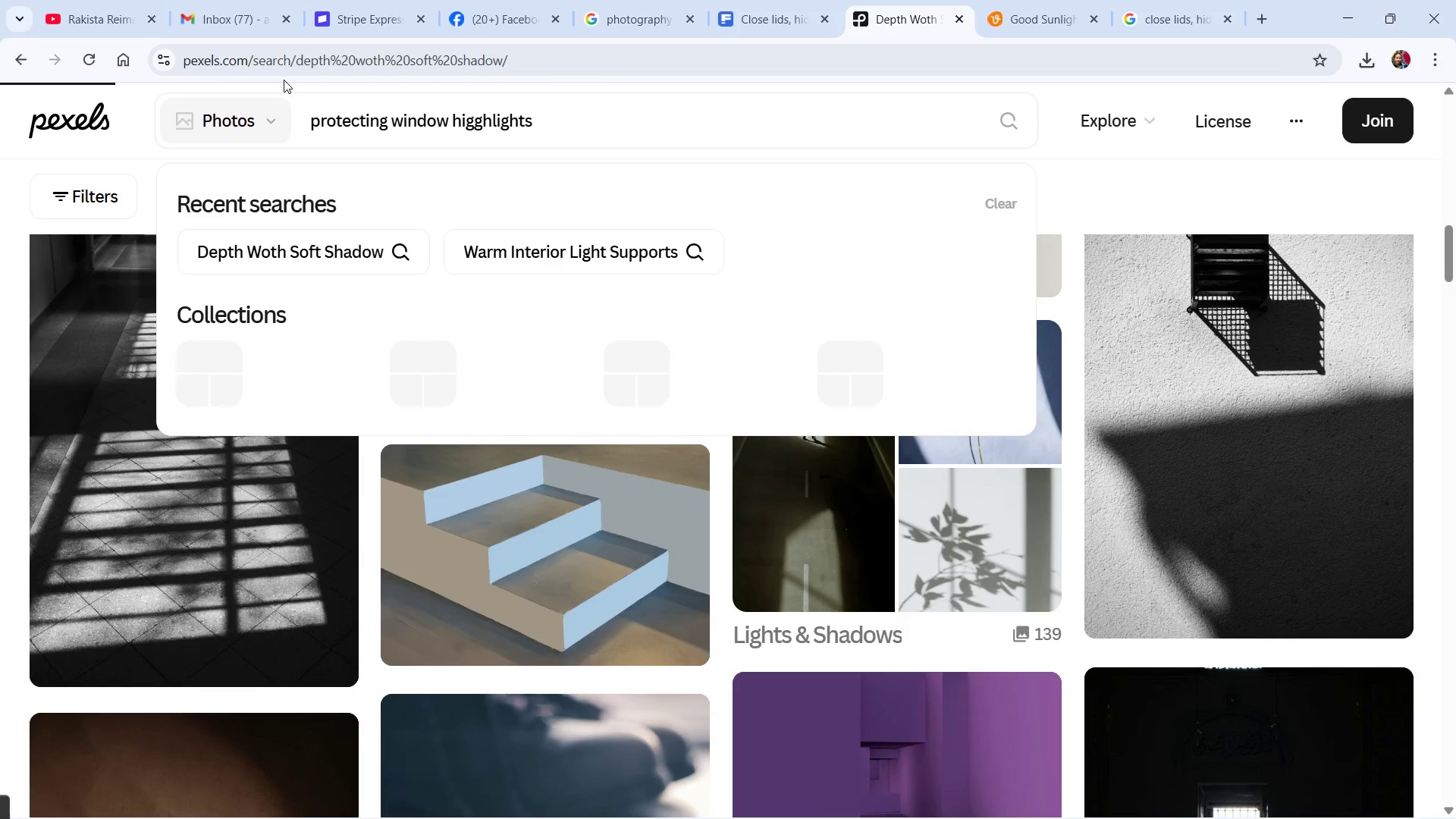 
hold_key(key=AltLeft, duration=1.47)
 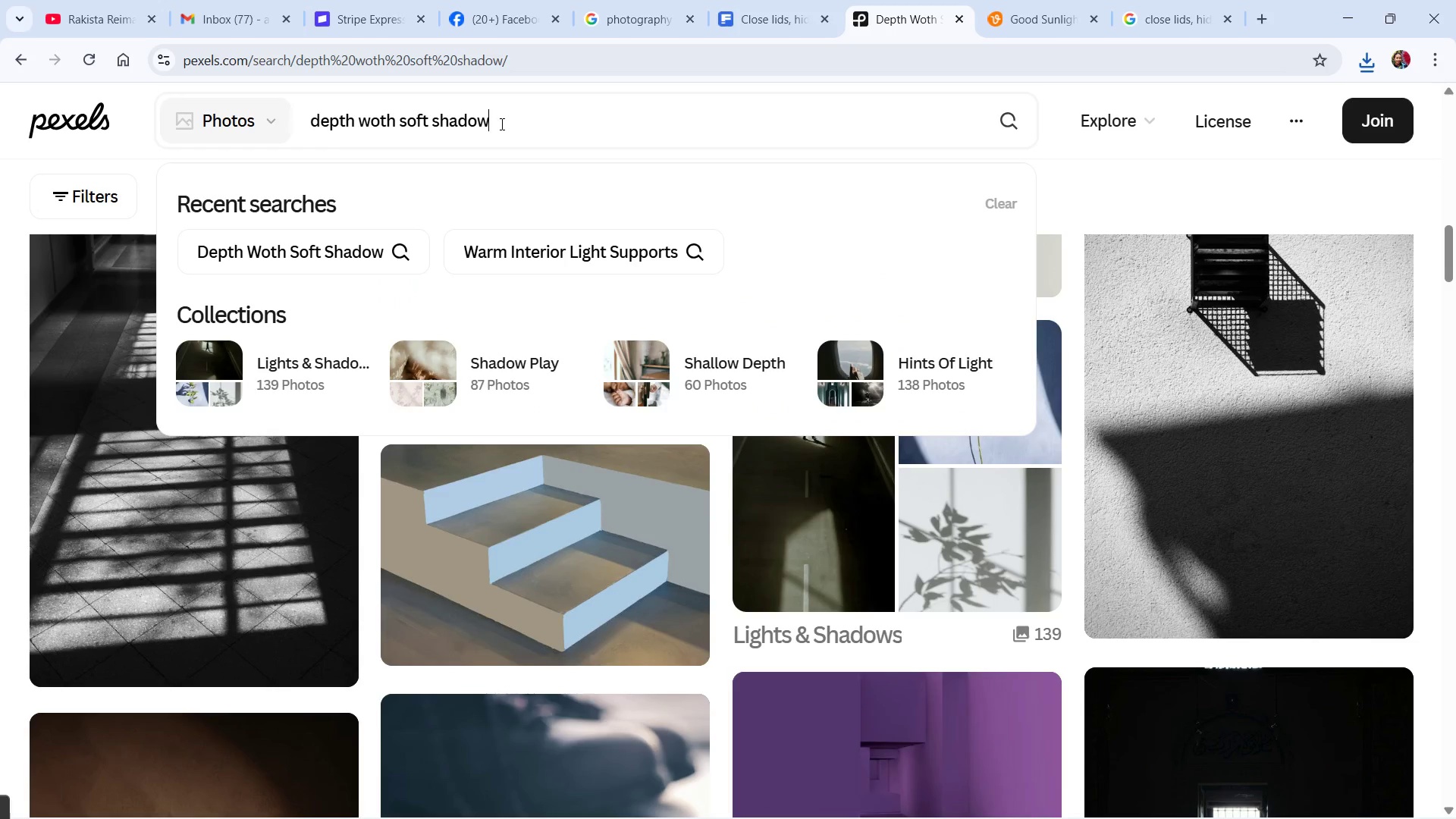 
left_click_drag(start_coordinate=[520, 124], to_coordinate=[295, 102])
 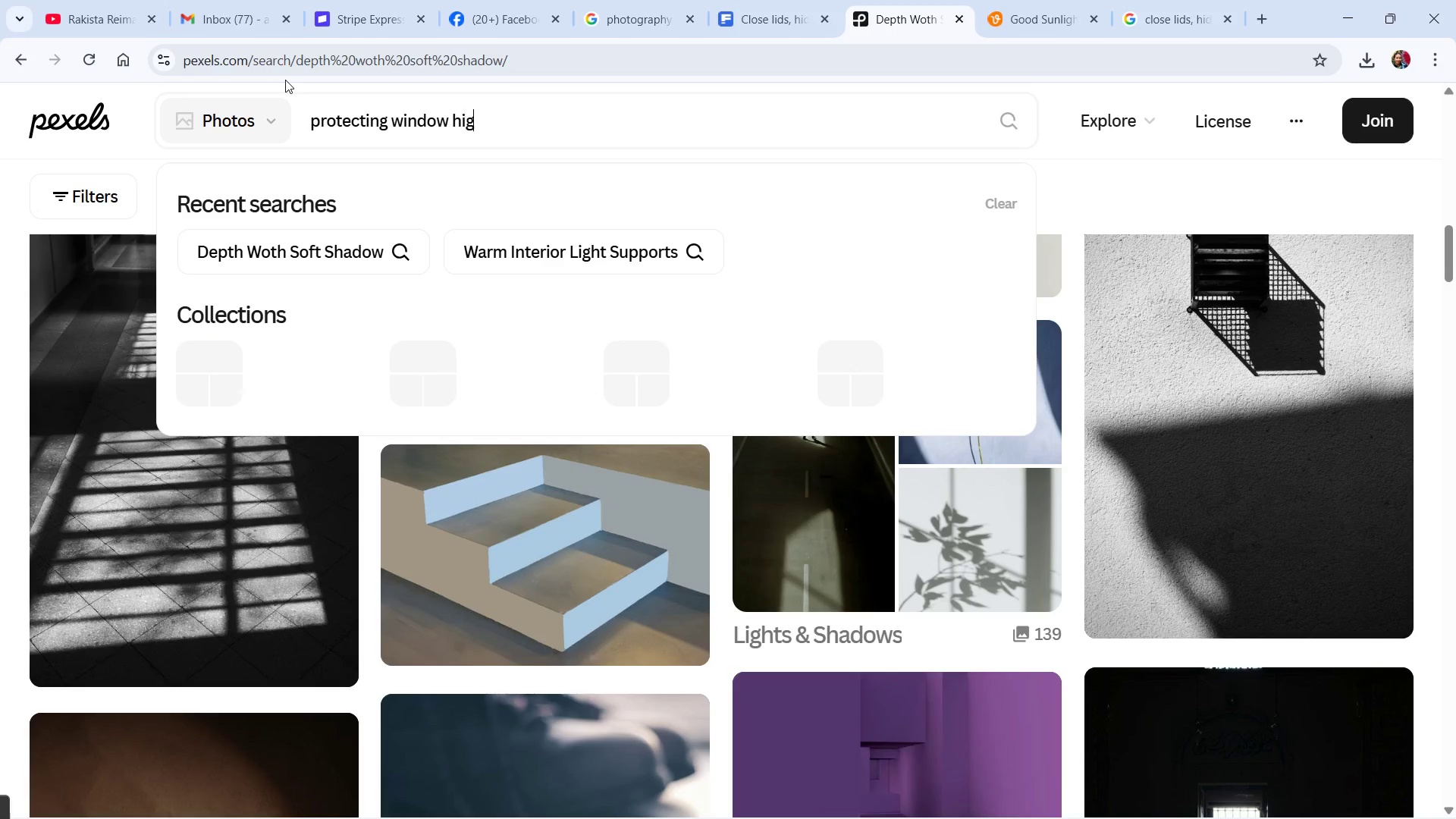 
key(Enter)
 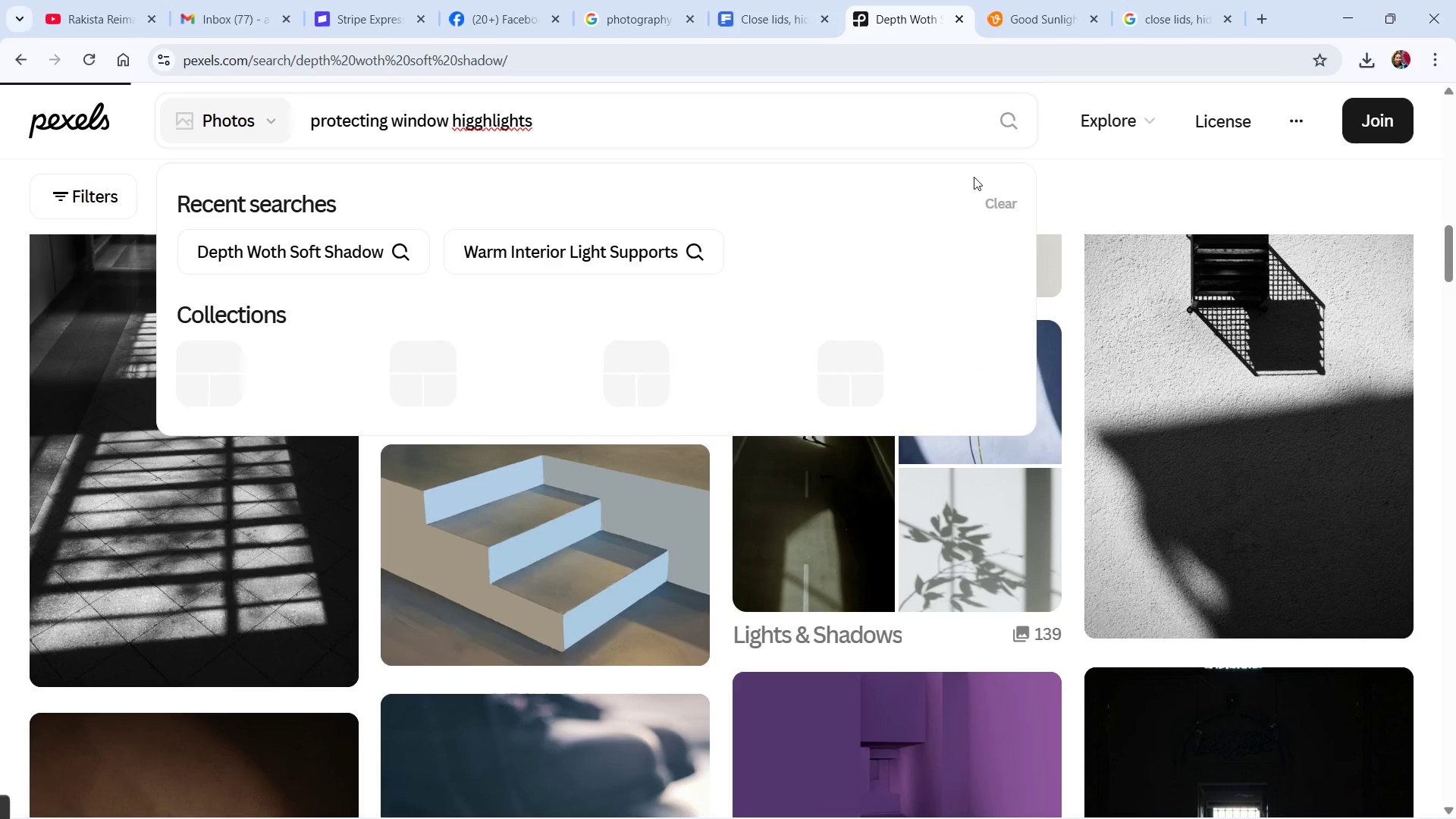 
left_click([999, 208])
 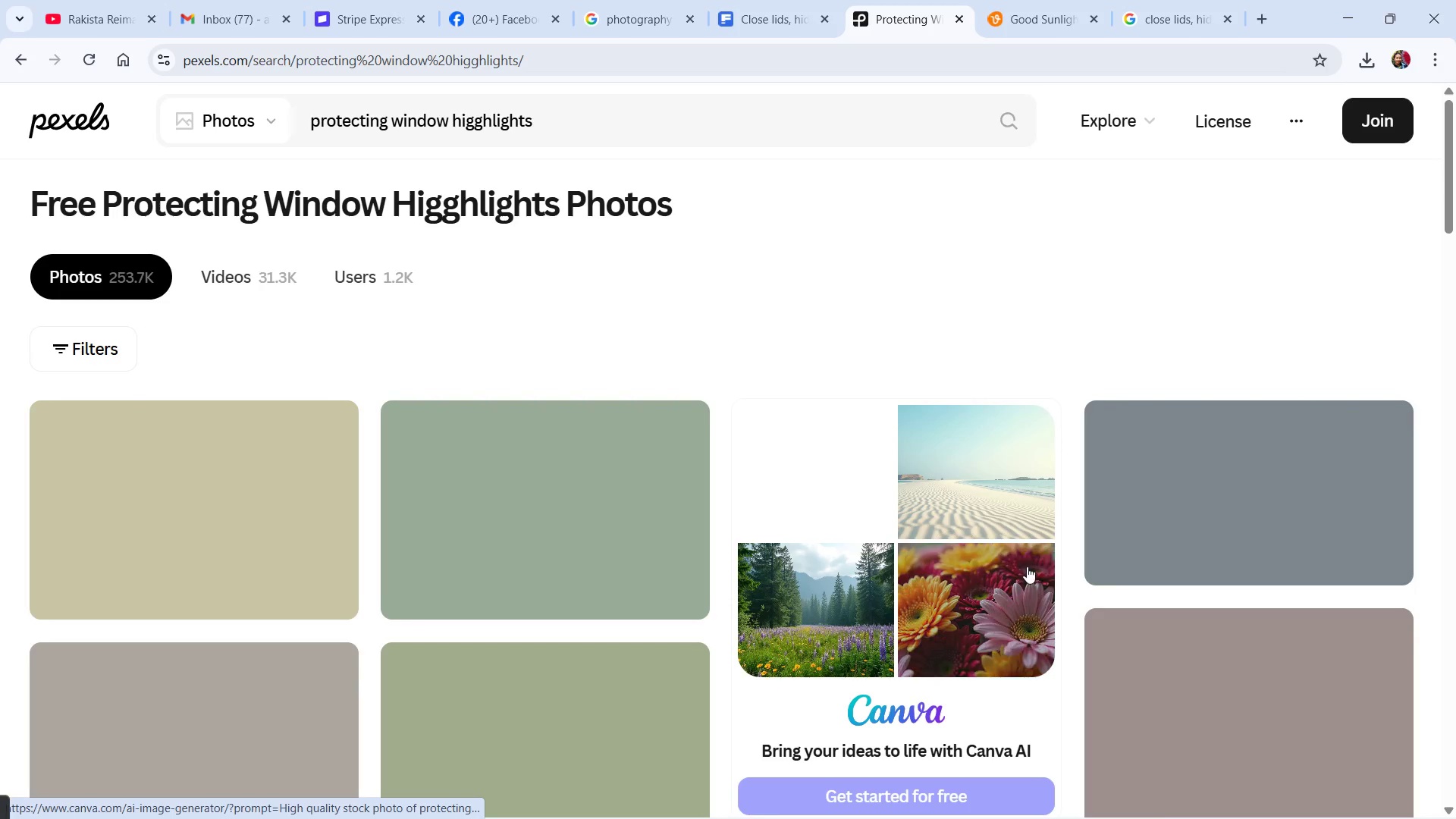 
wait(6.95)
 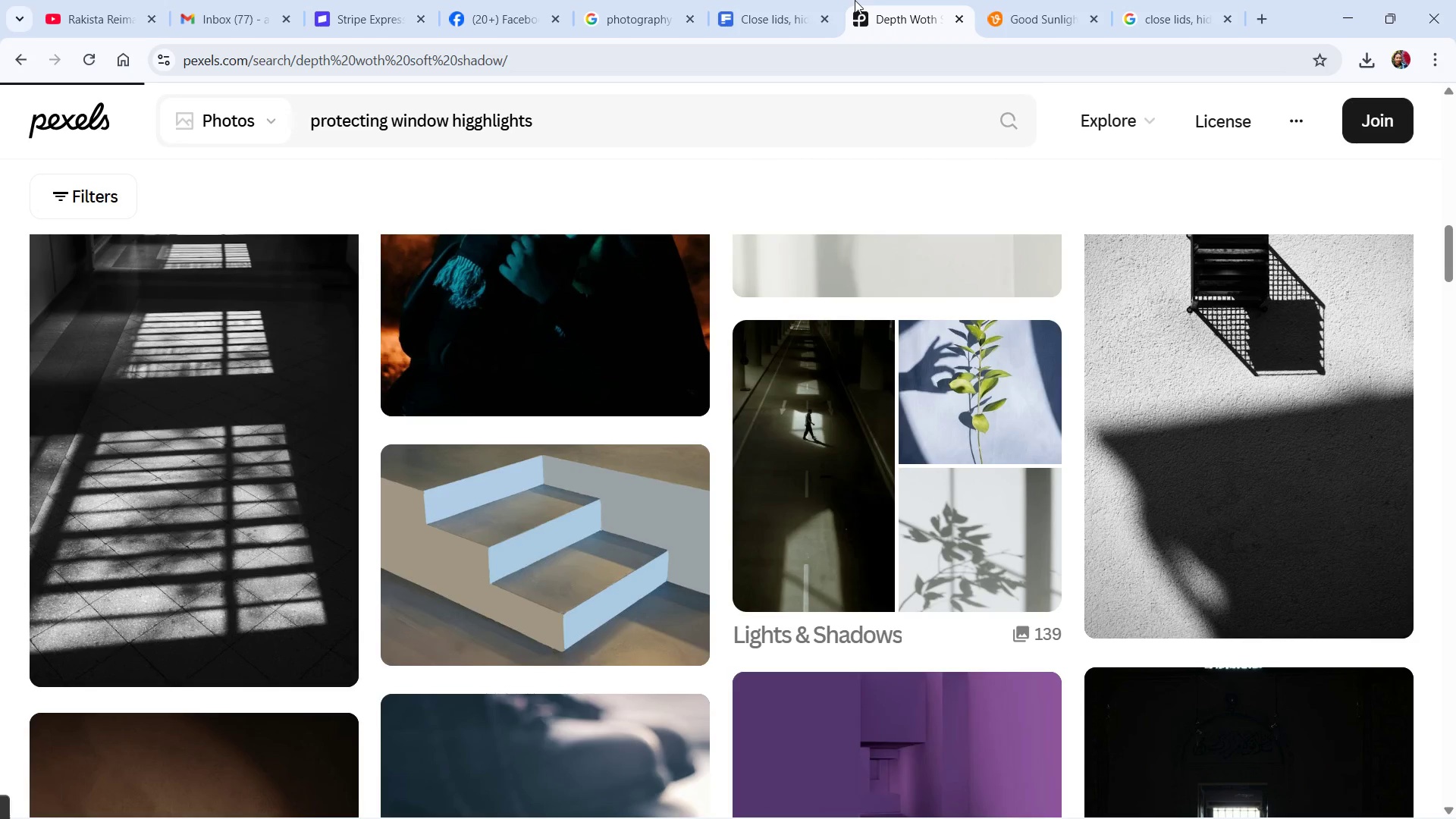 
scroll: coordinate [1078, 658], scroll_direction: down, amount: 12.0
 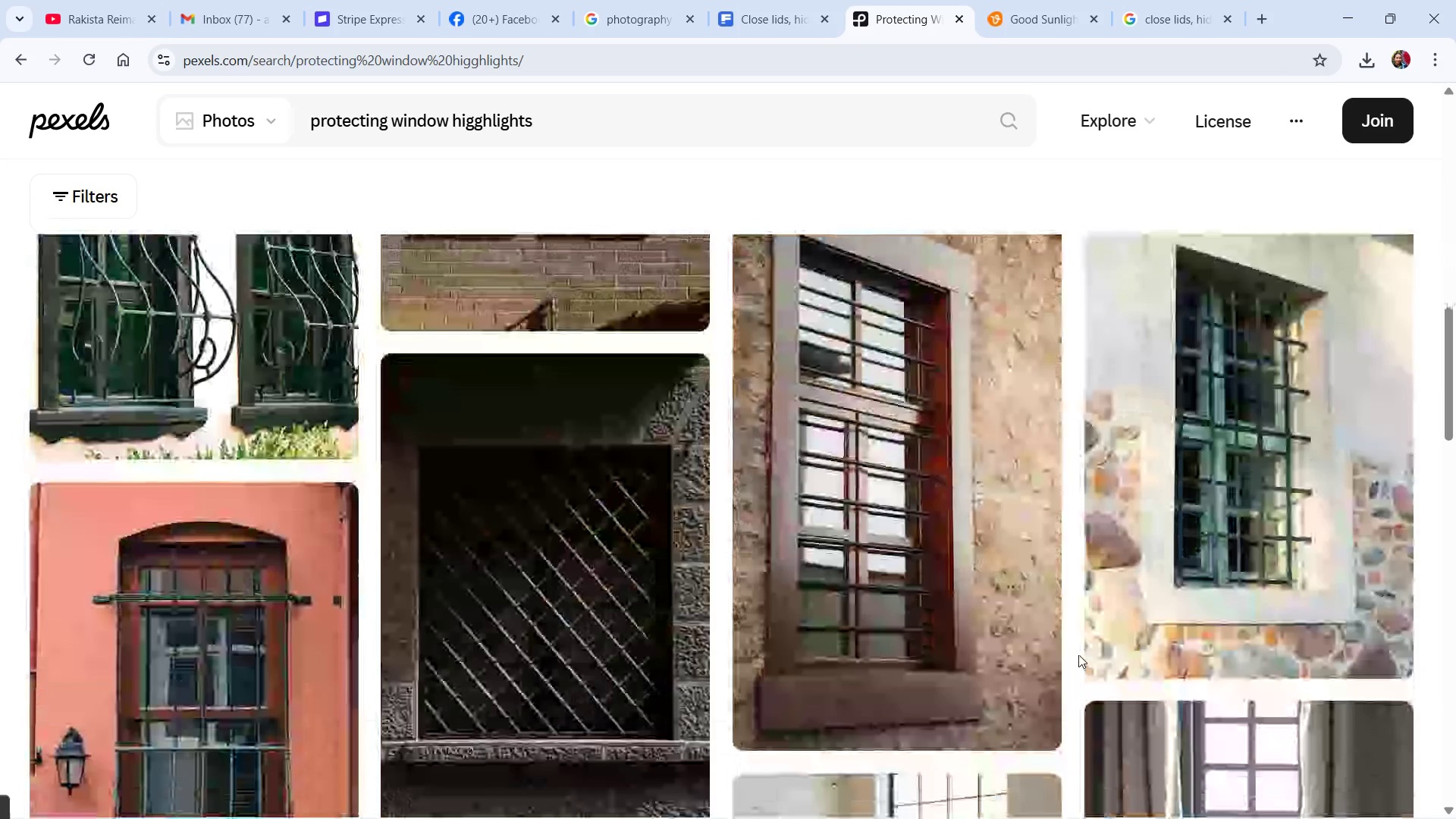 
scroll: coordinate [772, 674], scroll_direction: down, amount: 13.0
 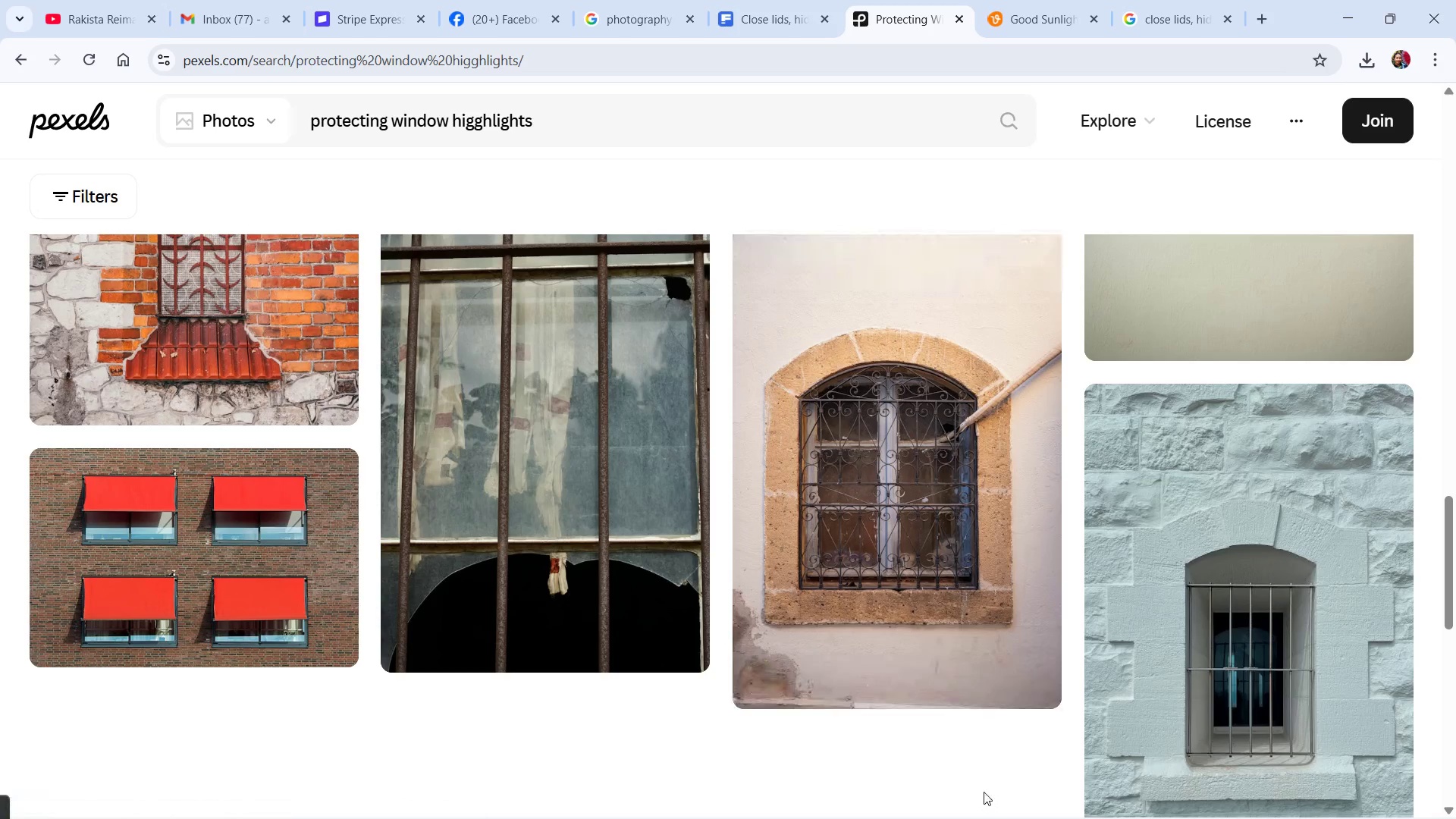 
scroll: coordinate [875, 703], scroll_direction: up, amount: 9.0
 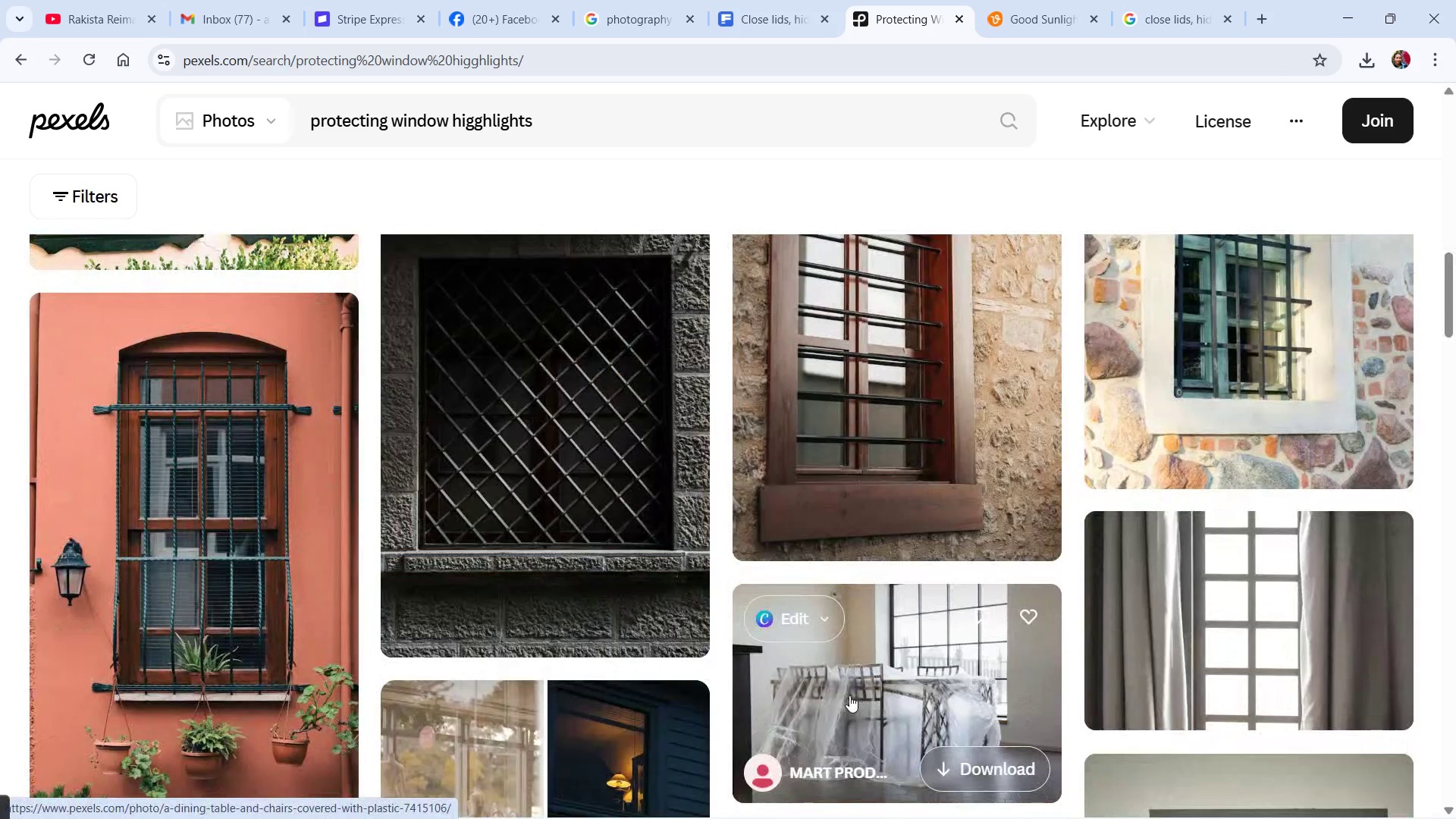 
scroll: coordinate [808, 697], scroll_direction: down, amount: 4.0
 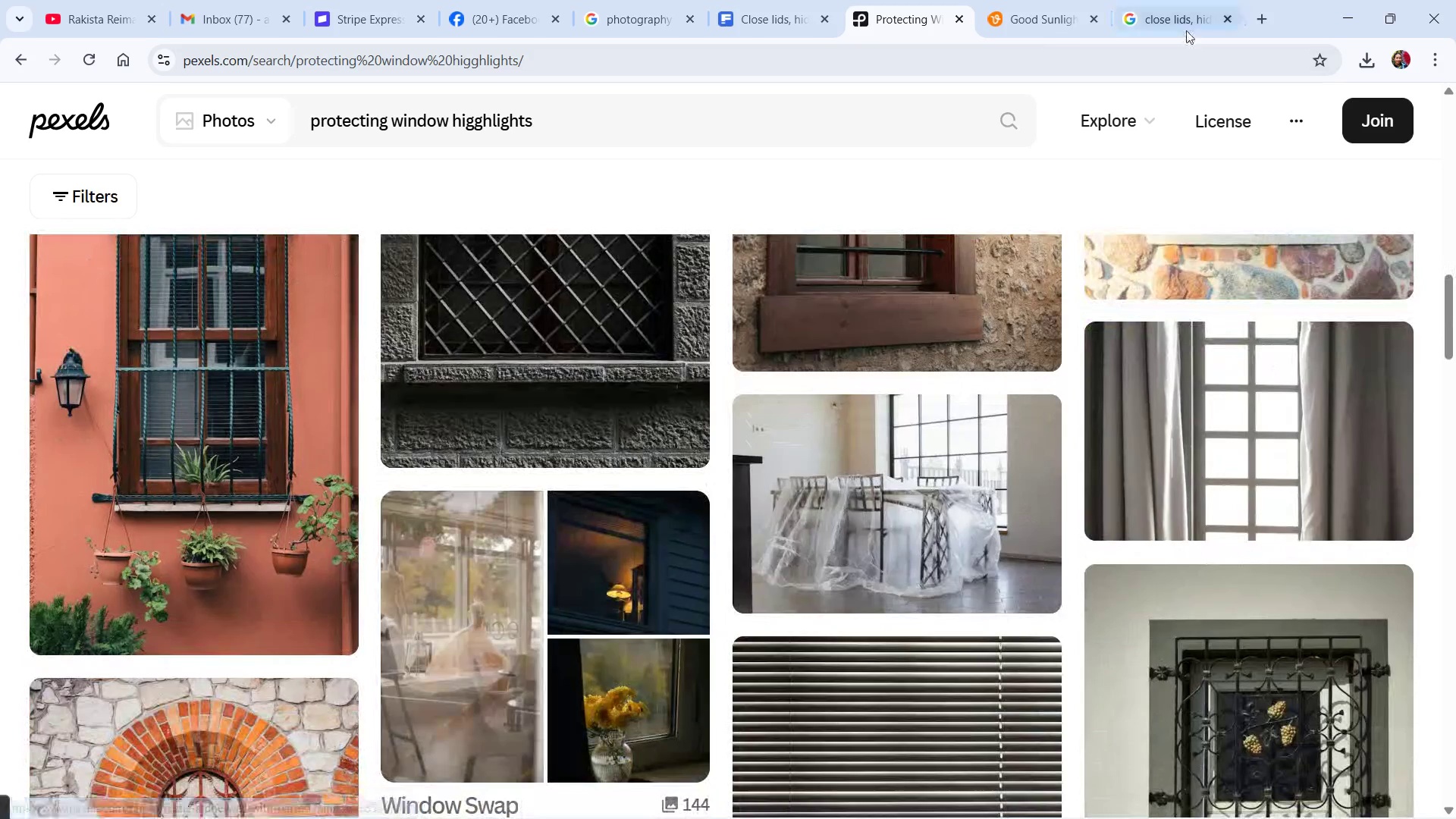 
left_click_drag(start_coordinate=[1187, 18], to_coordinate=[1183, 18])
 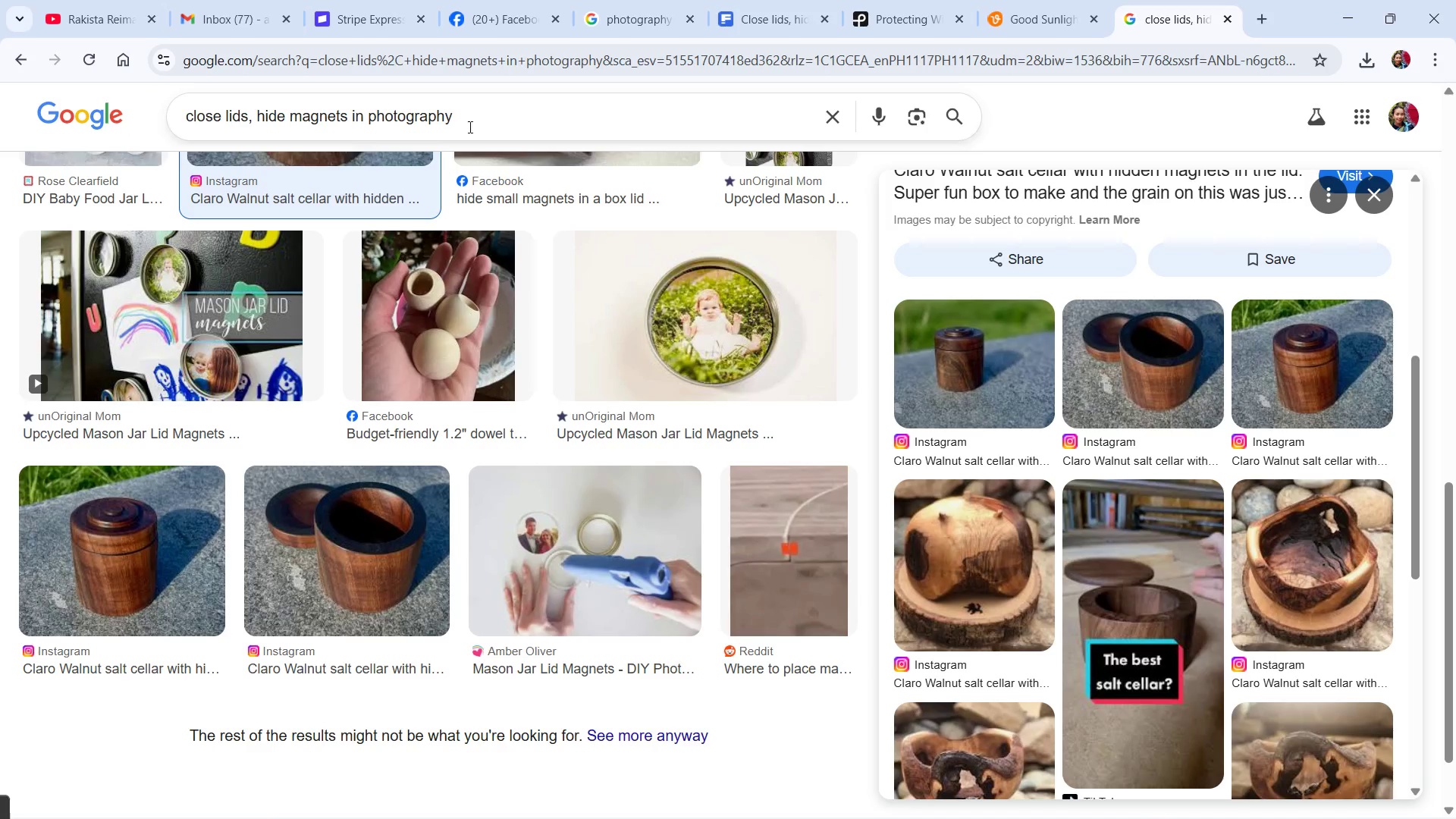 
left_click_drag(start_coordinate=[474, 118], to_coordinate=[133, 97])
 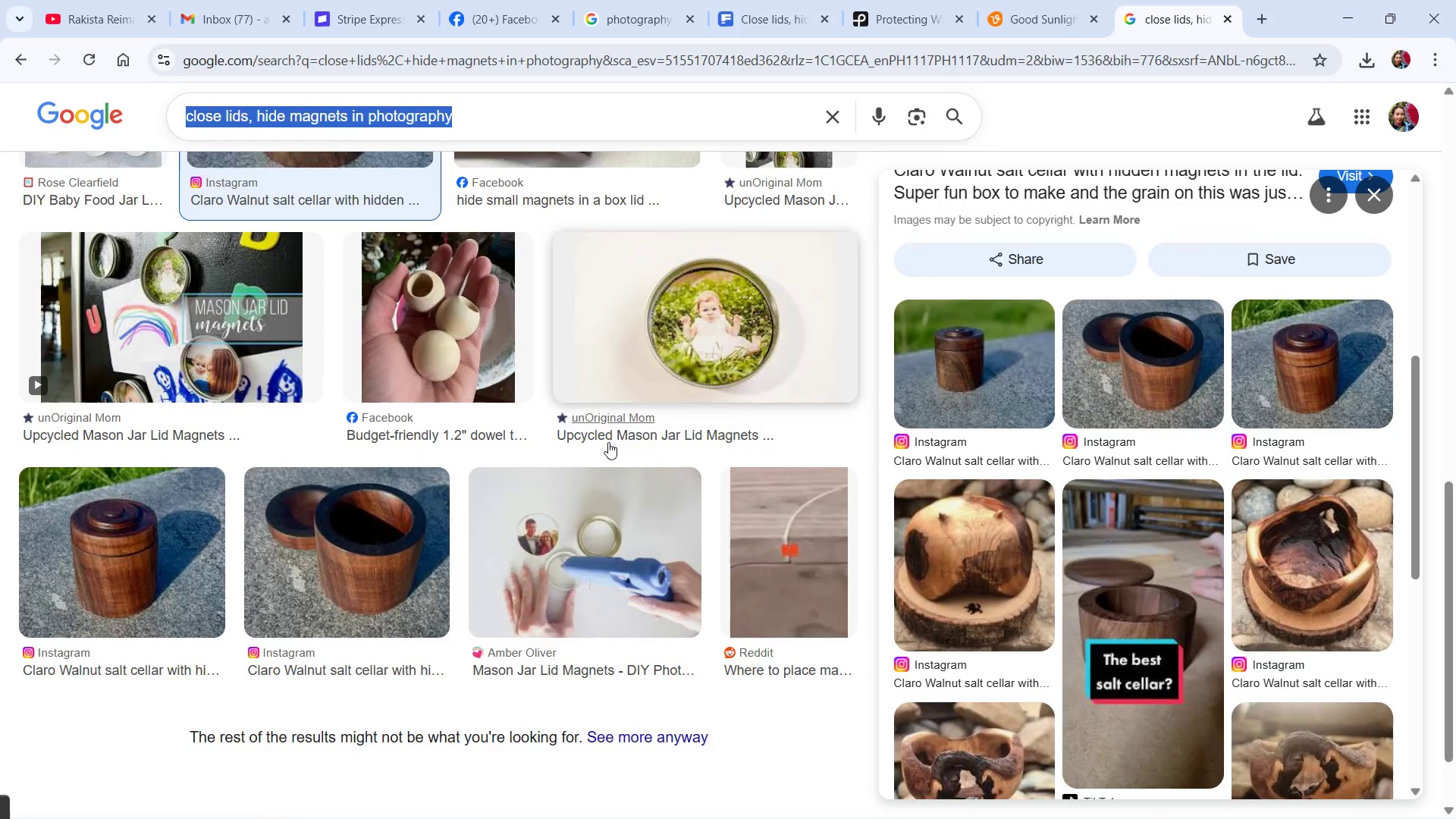 
scroll: coordinate [57, 155], scroll_direction: up, amount: 19.0
 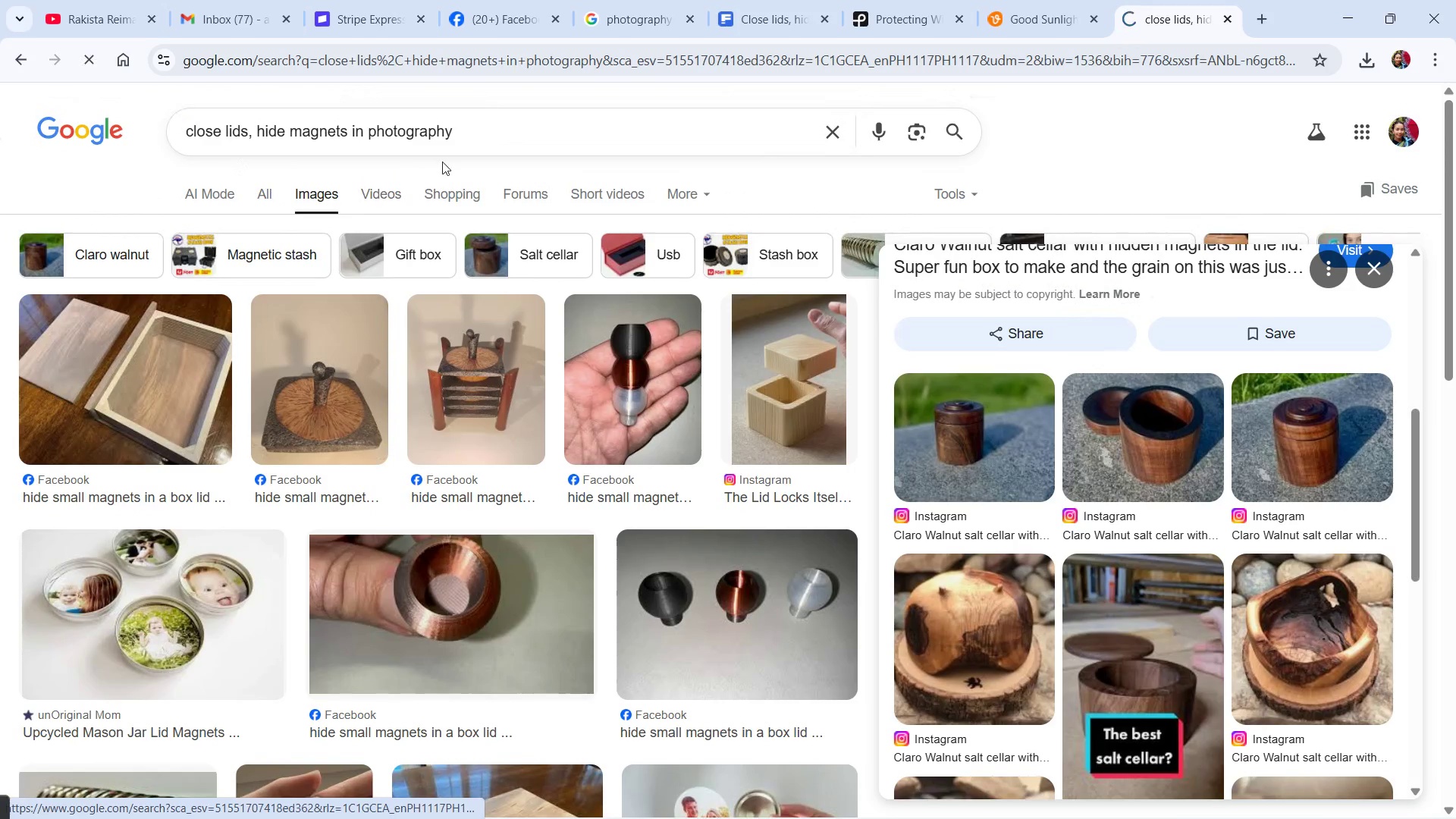 
left_click_drag(start_coordinate=[467, 133], to_coordinate=[246, 134])
 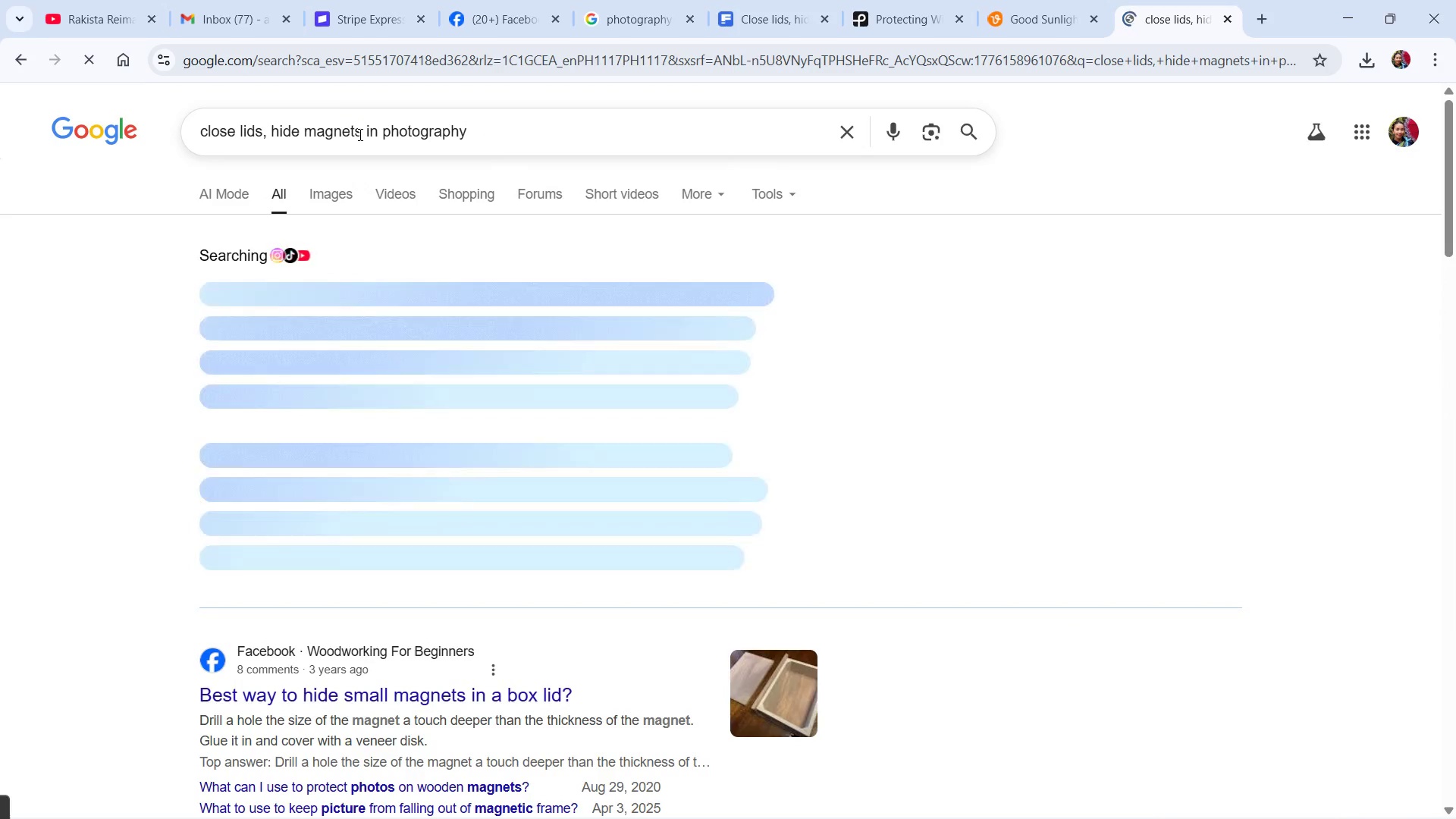 
left_click_drag(start_coordinate=[361, 134], to_coordinate=[203, 115])
 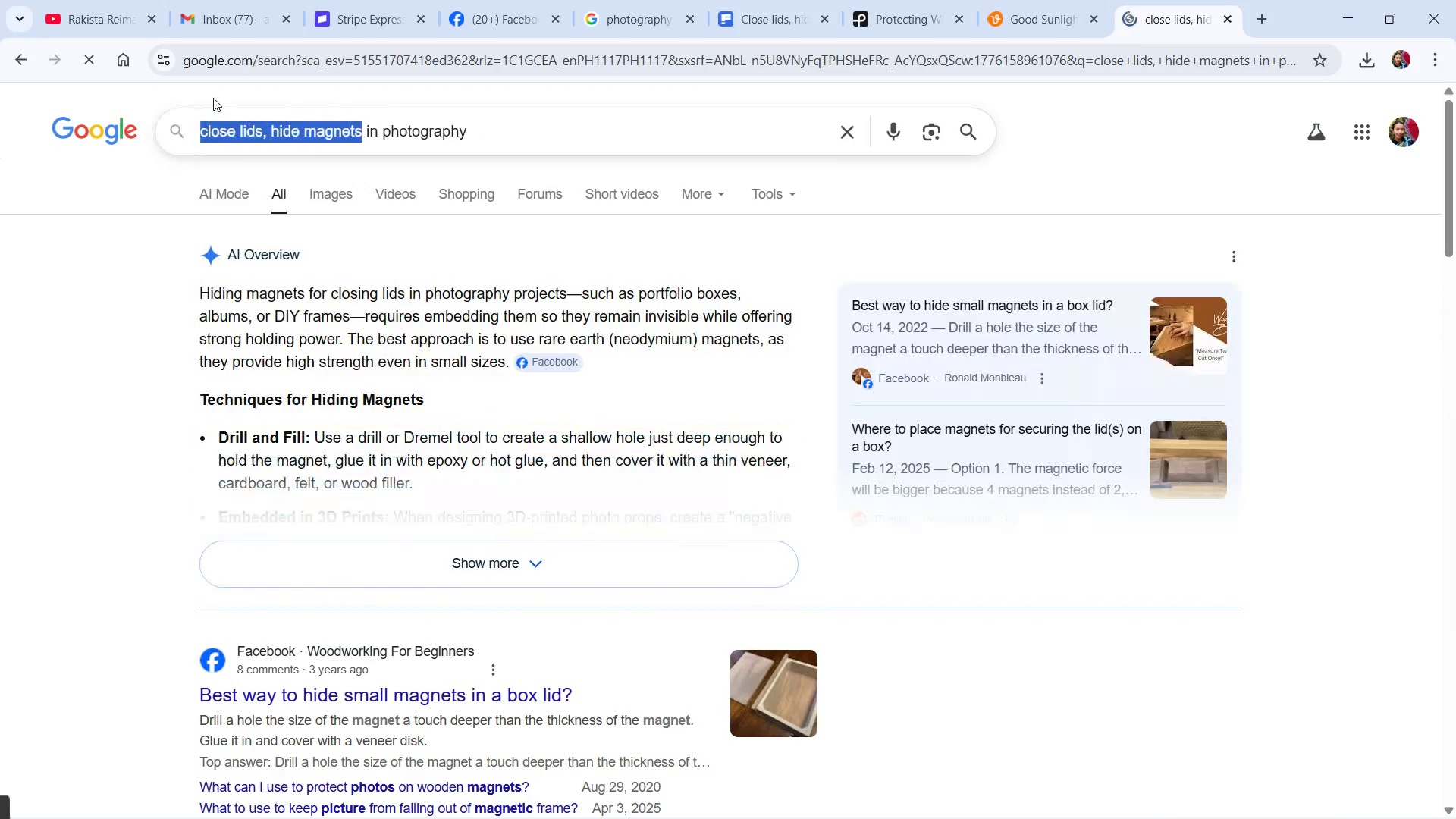 
type(protecting window highlugh)
key(Backspace)
key(Backspace)
key(Backspace)
type(ights)
 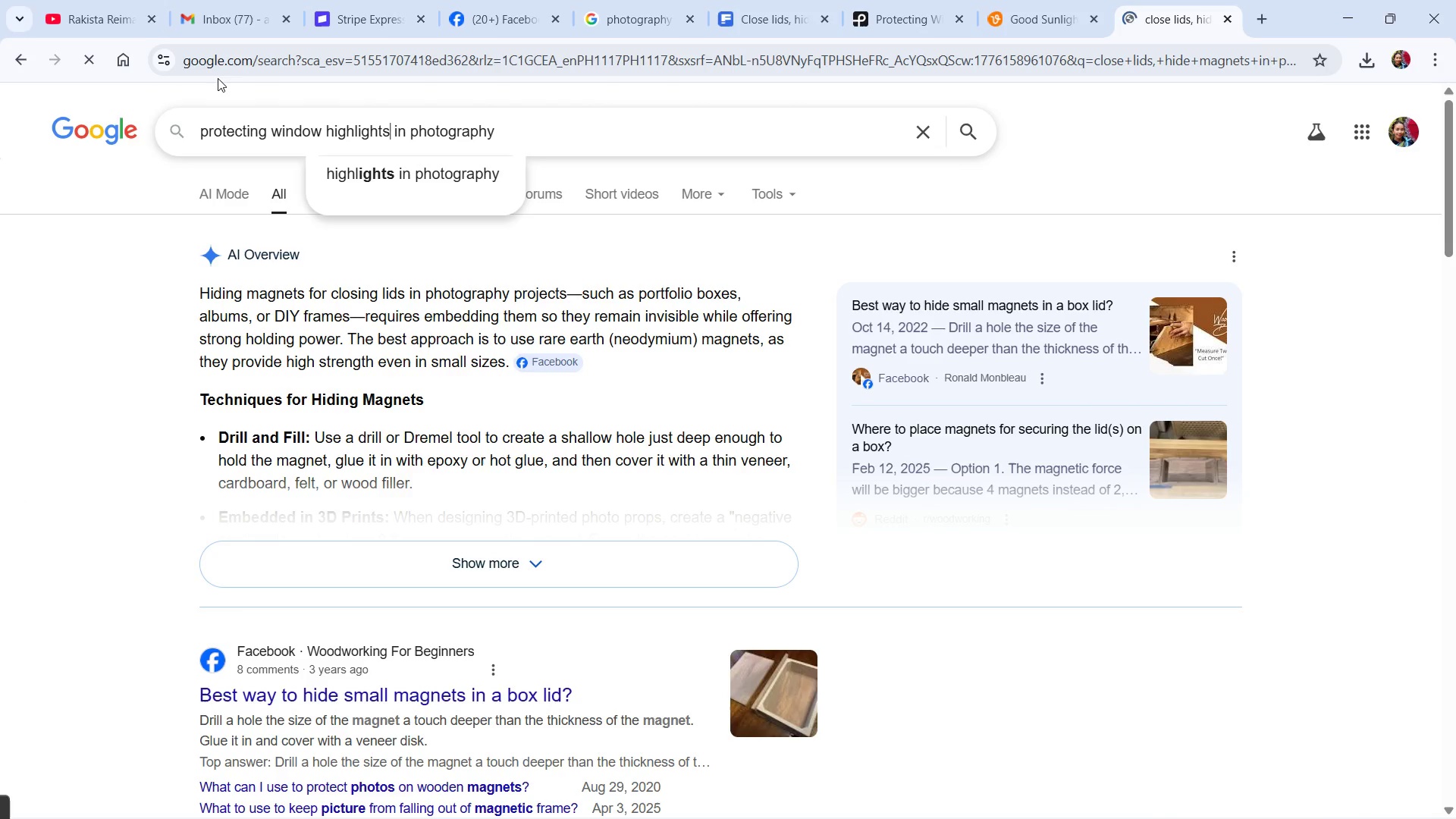 
key(Enter)
 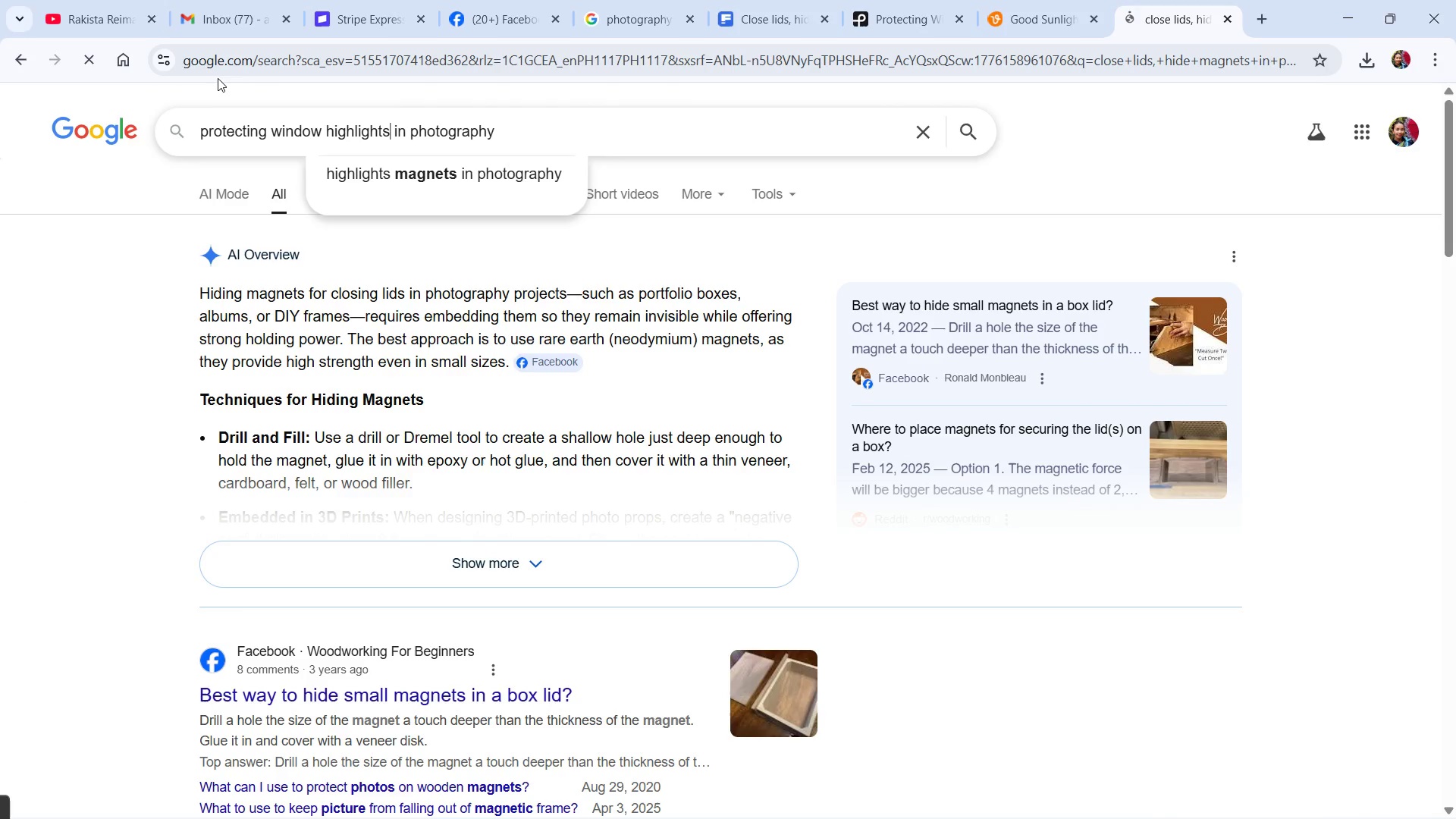 
key(Enter)
 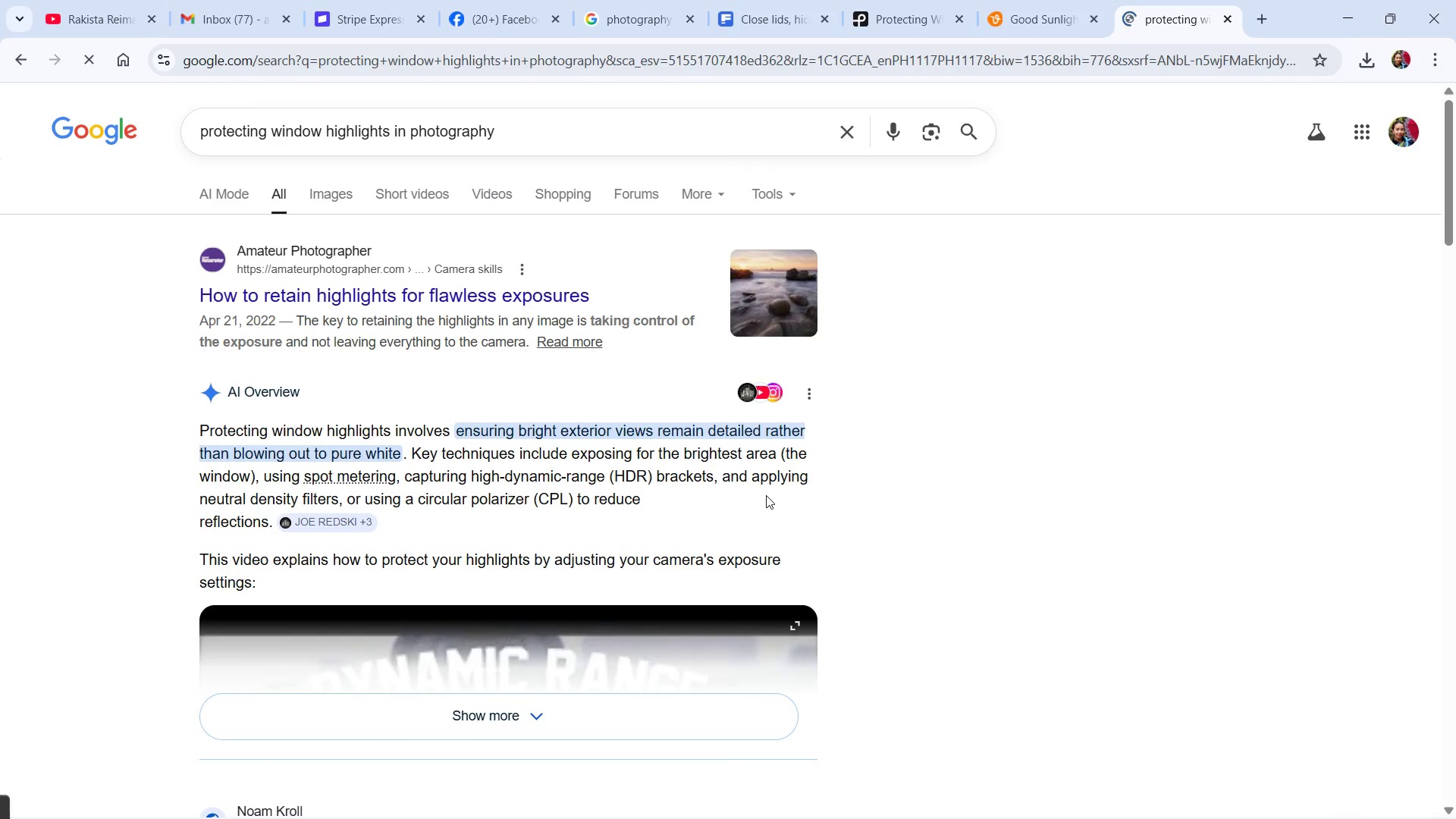 
scroll: coordinate [768, 475], scroll_direction: down, amount: 2.0
 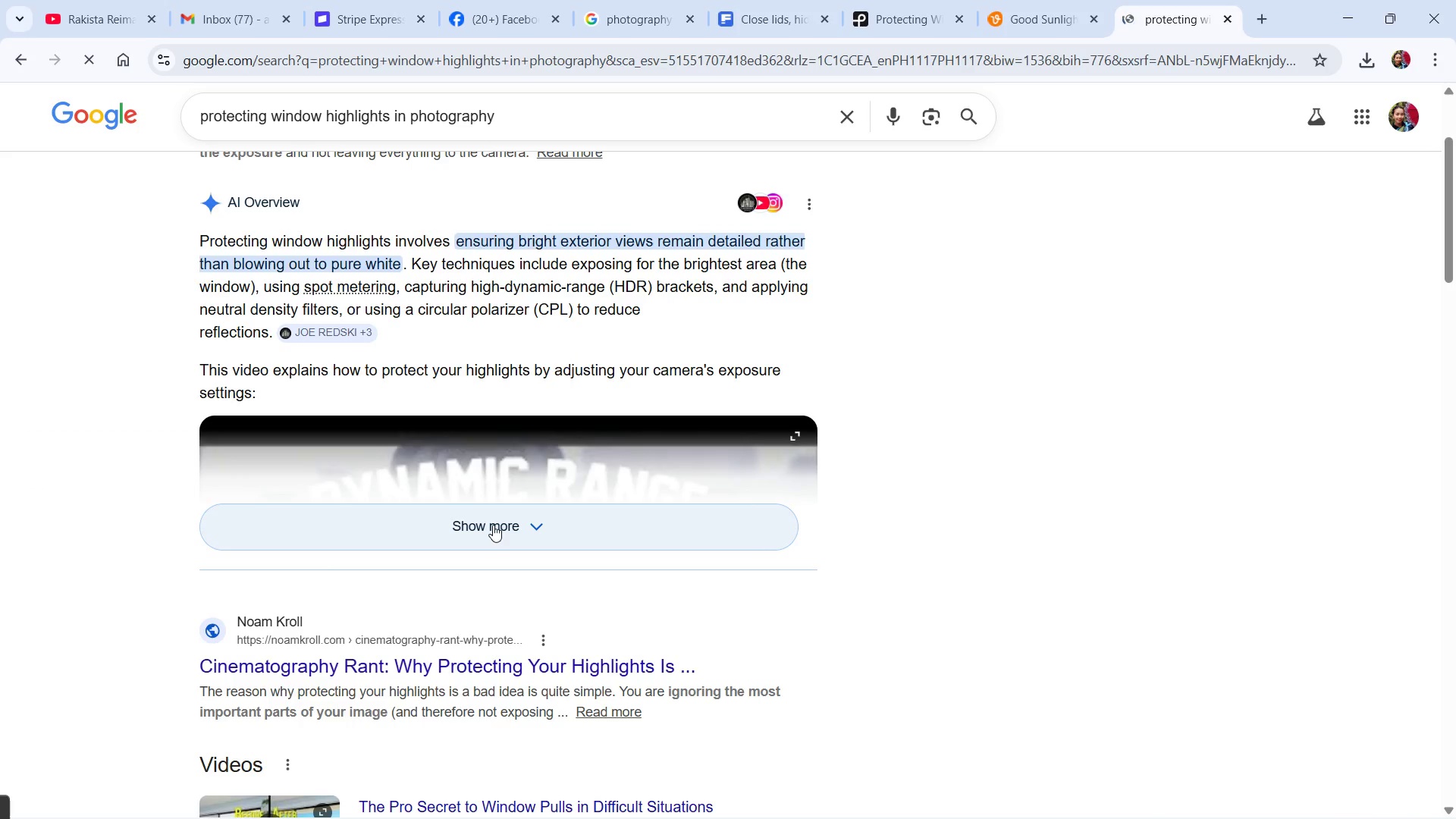 
left_click([493, 525])
 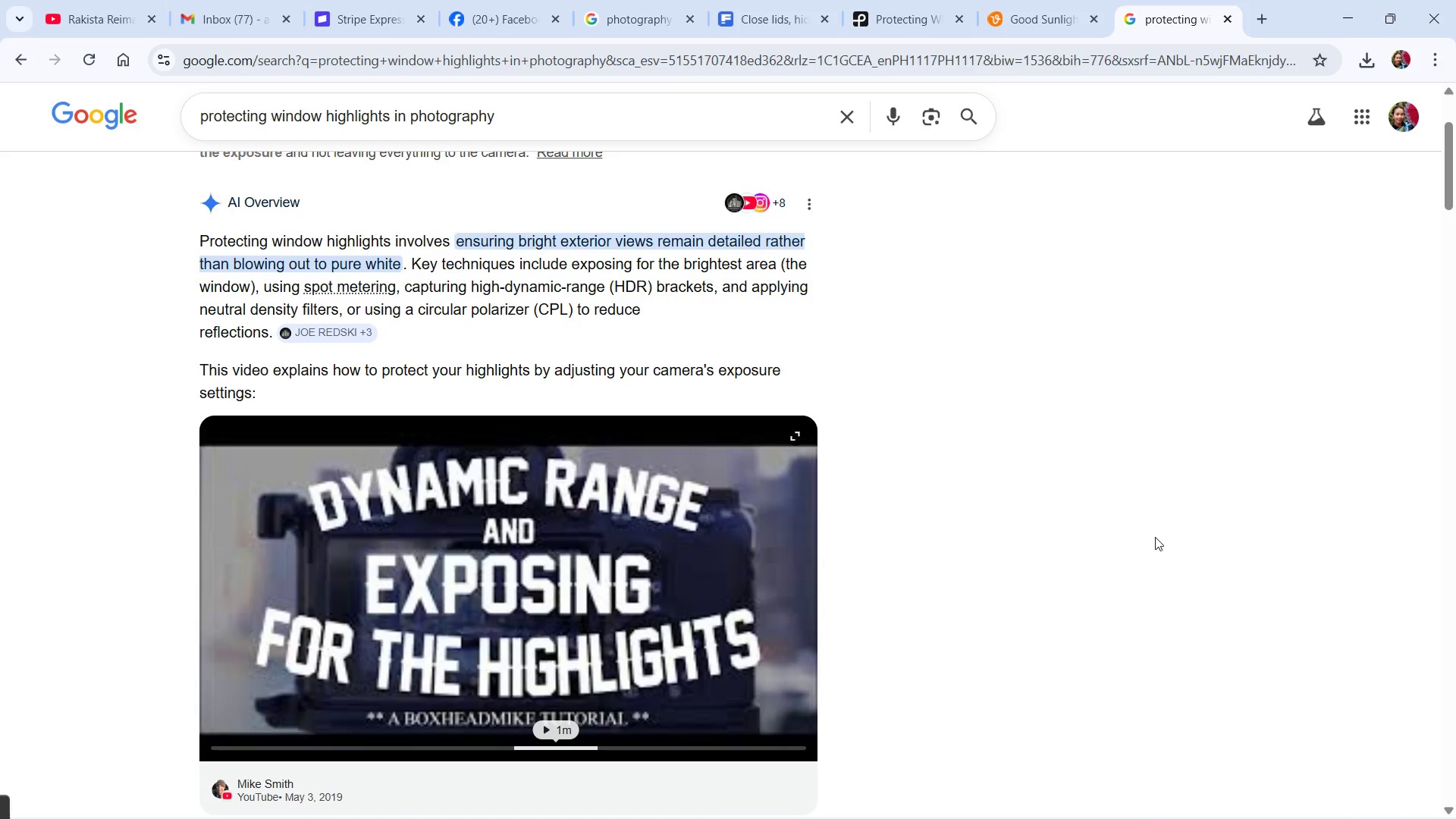 
wait(12.58)
 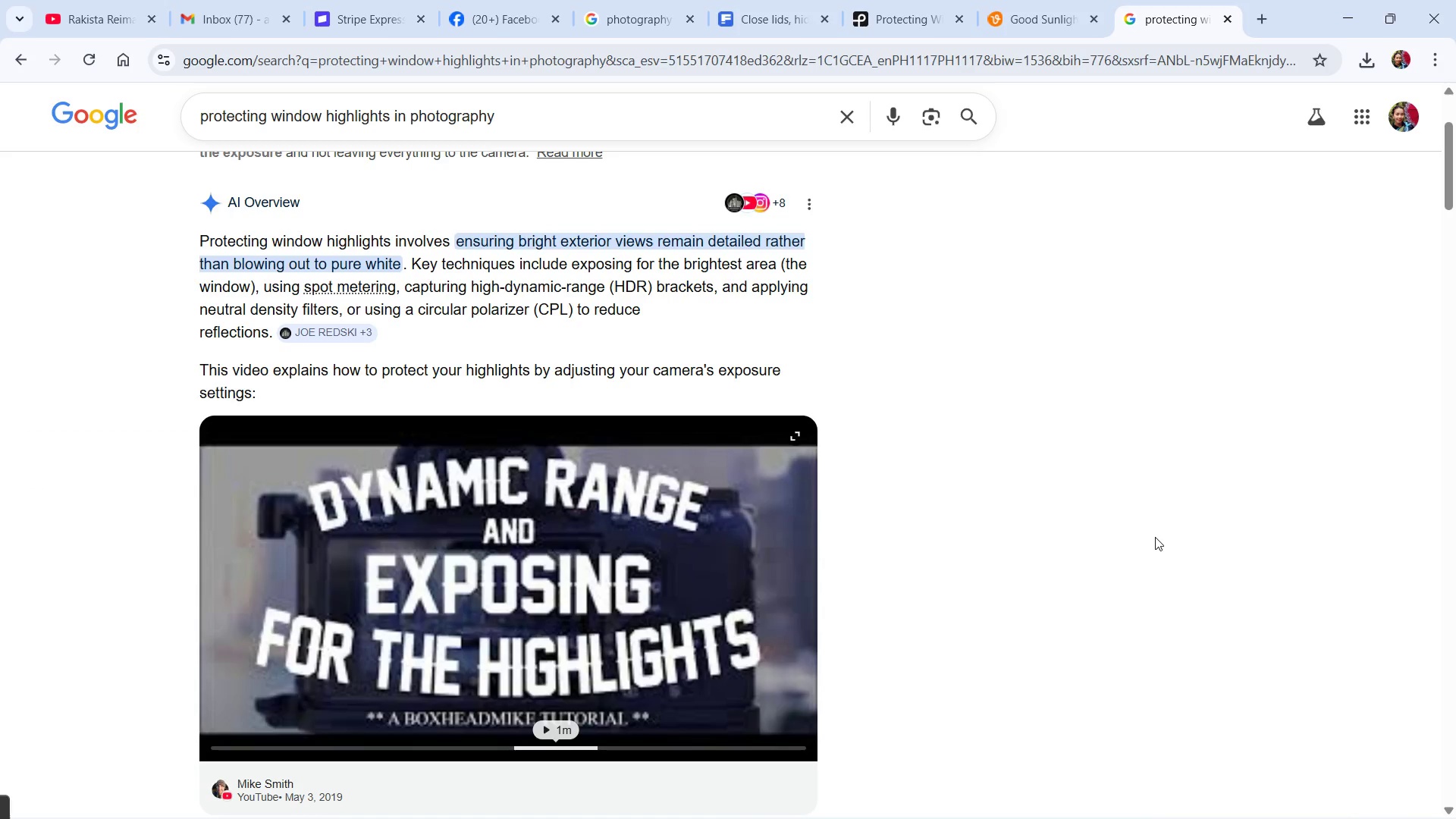 
left_click([1004, 532])
 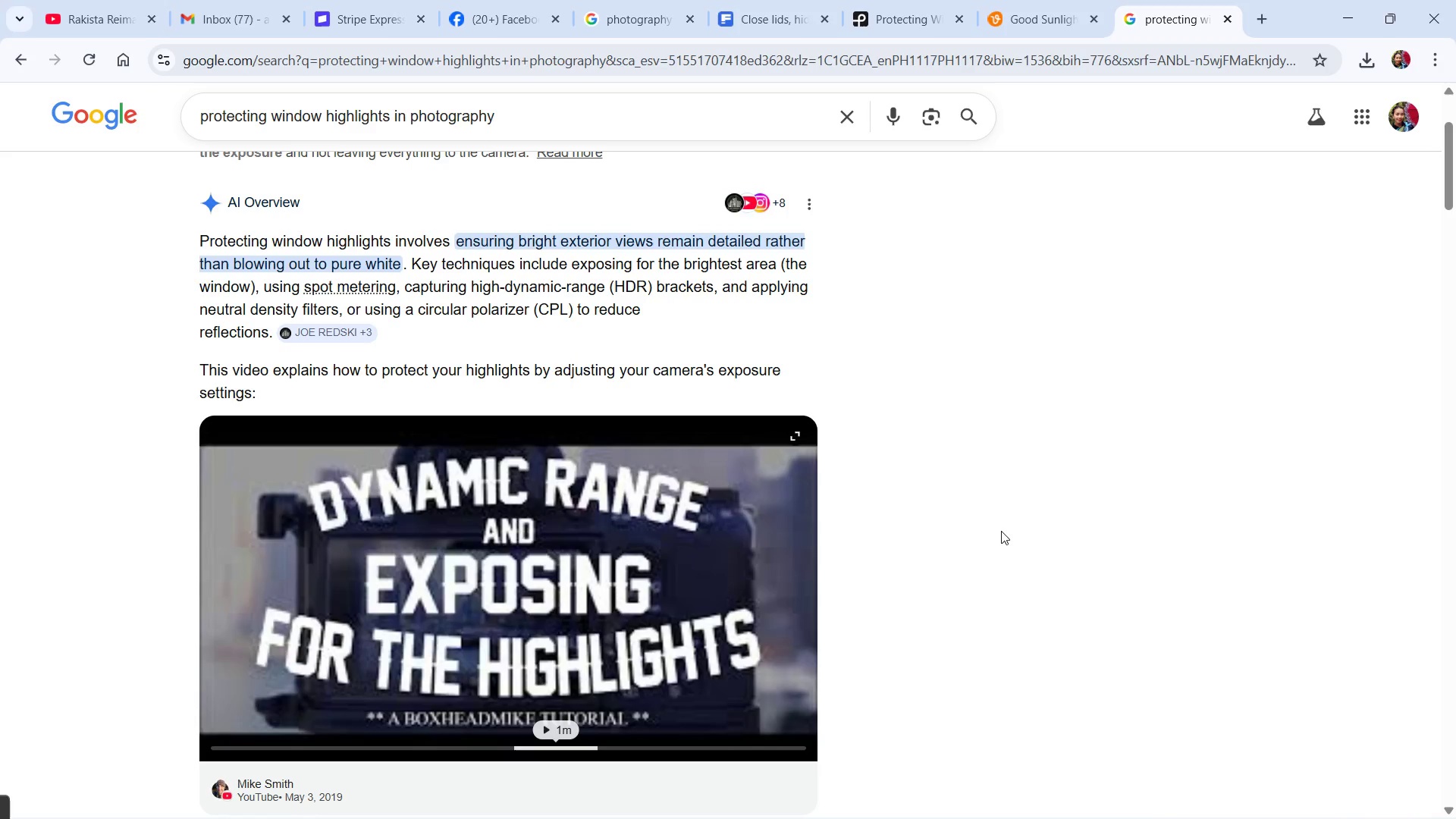 
key(Alt+Tab)
 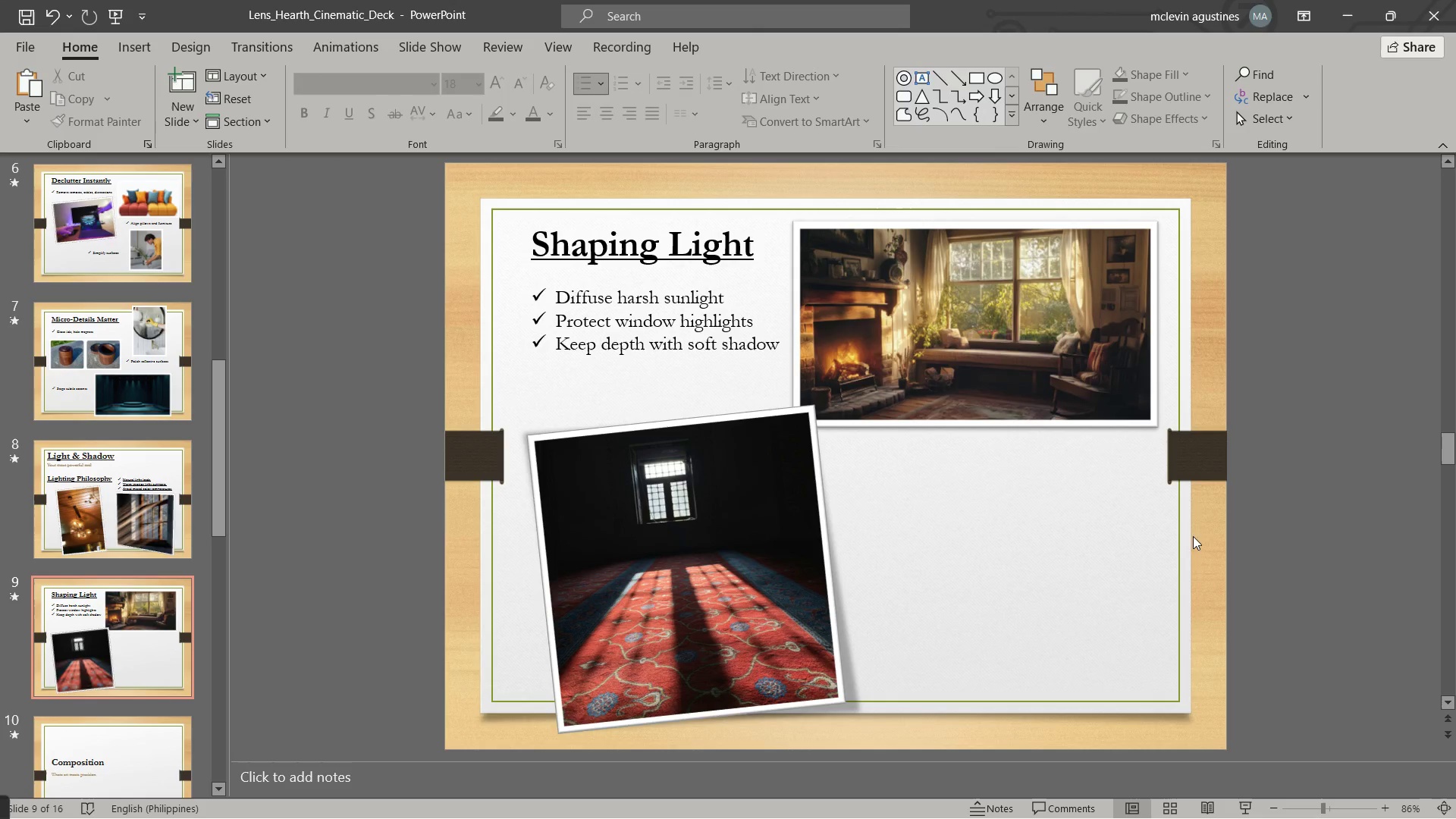 
key(Alt+Tab)
 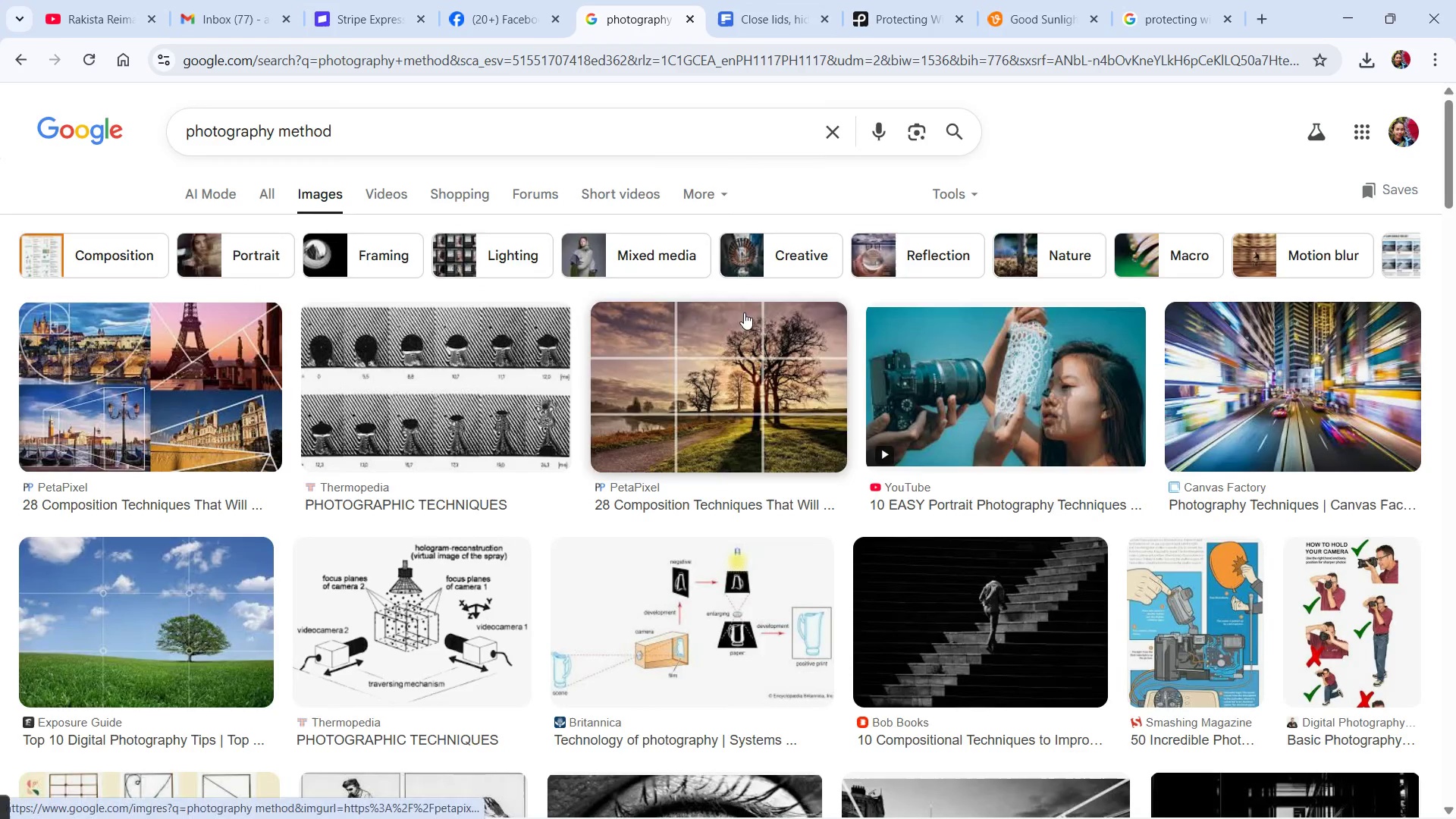 
left_click([803, 24])
 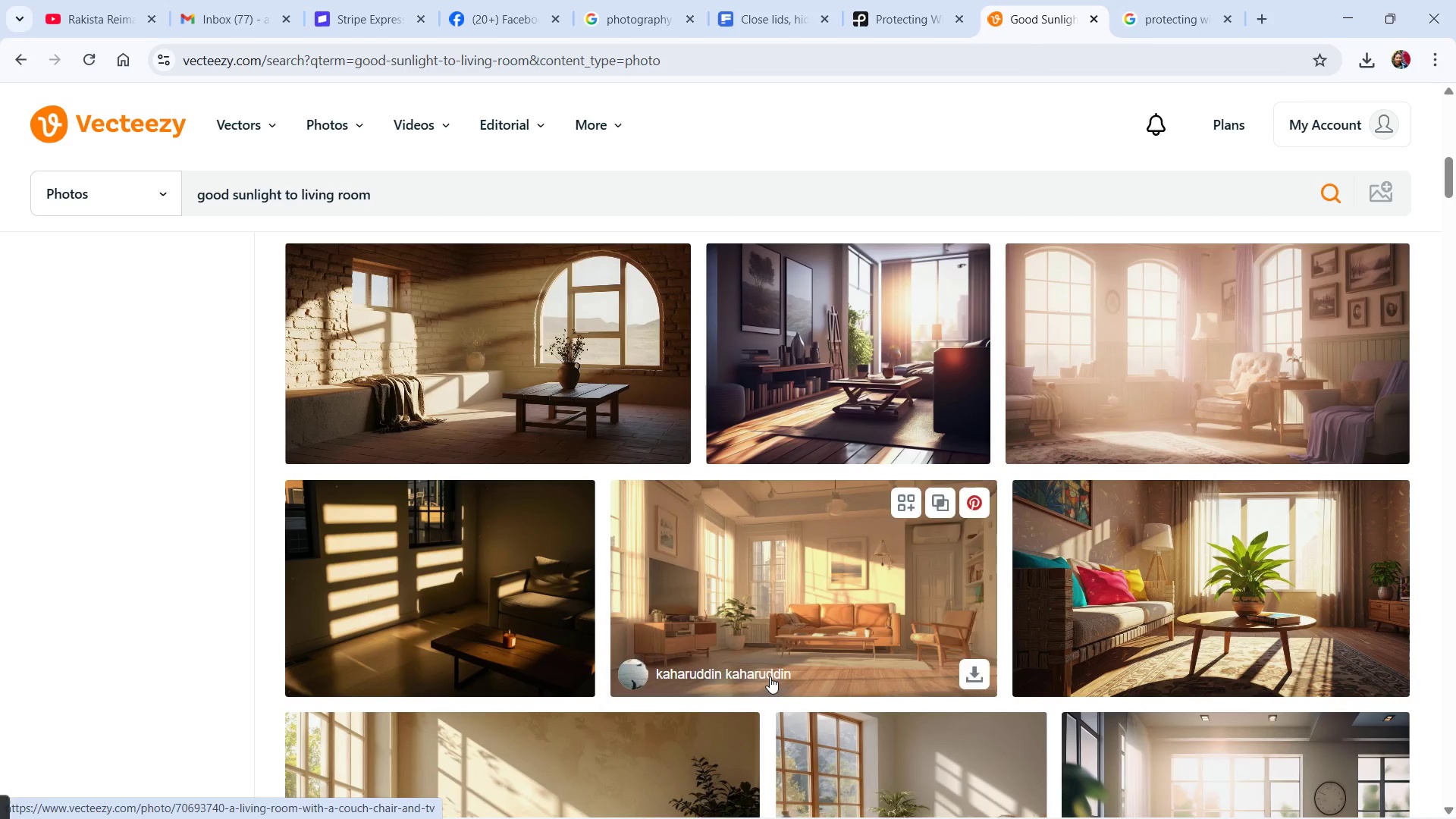 
wait(9.95)
 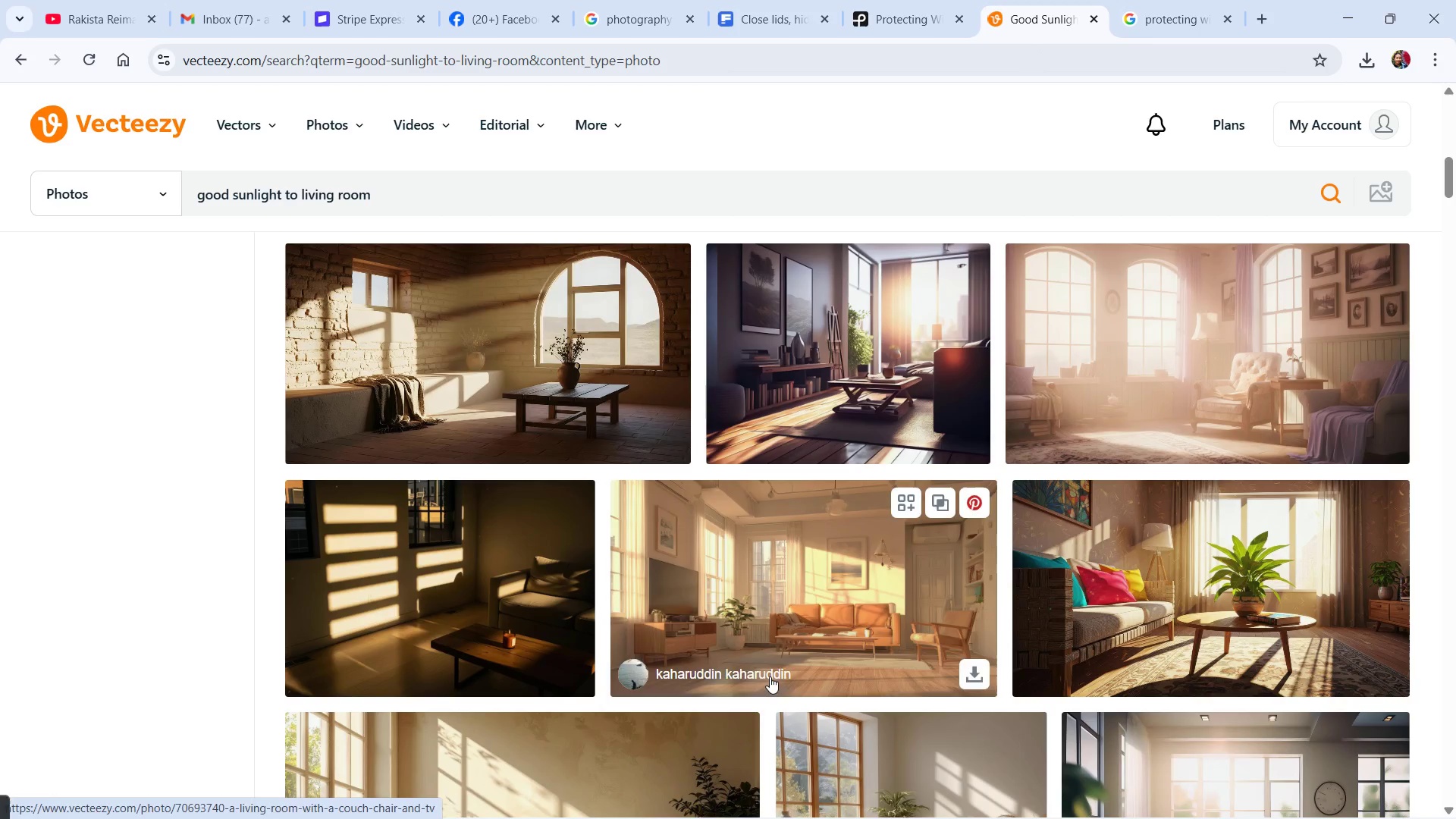 
left_click([1168, 535])
 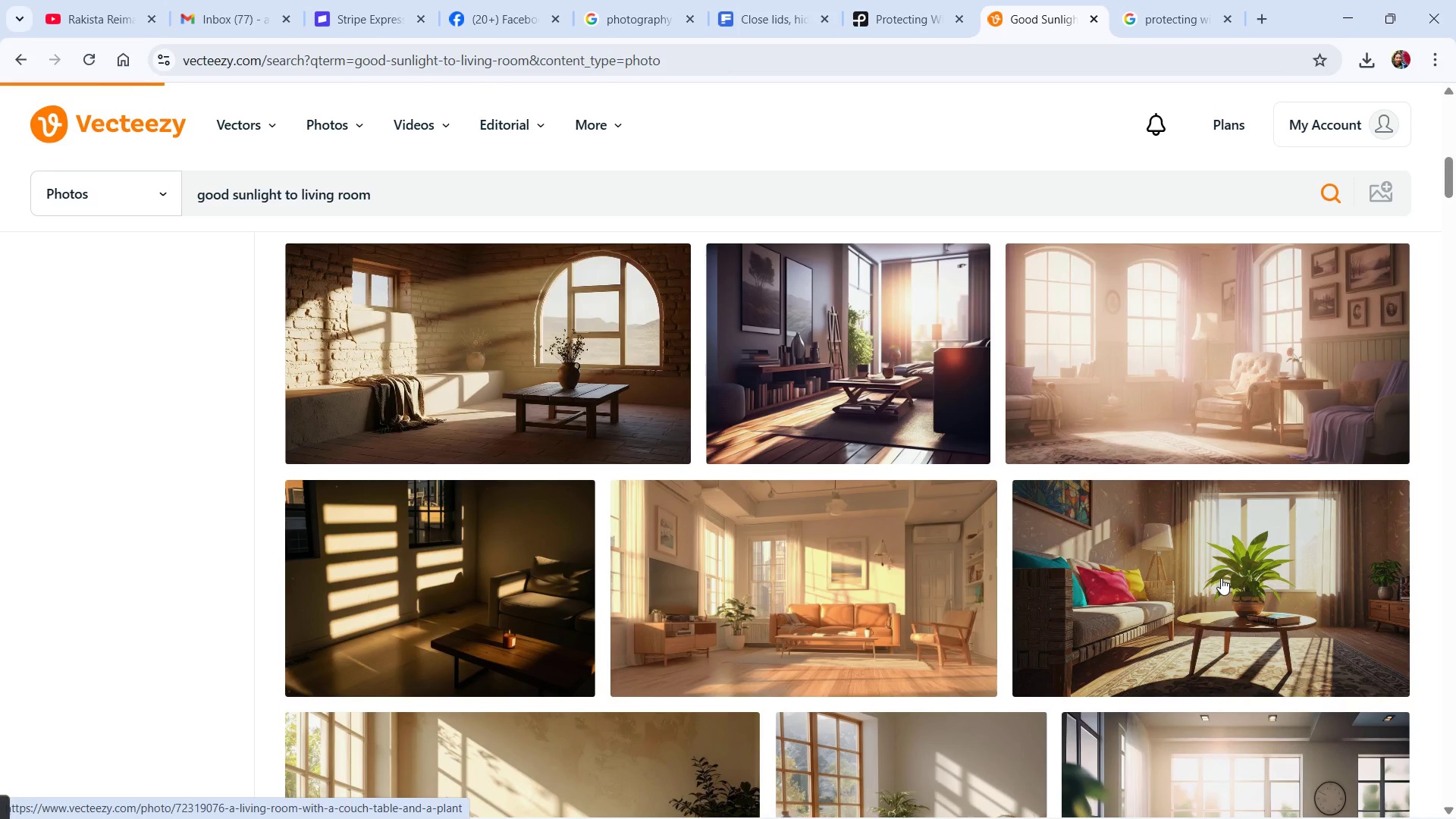 
scroll: coordinate [996, 456], scroll_direction: down, amount: 5.0
 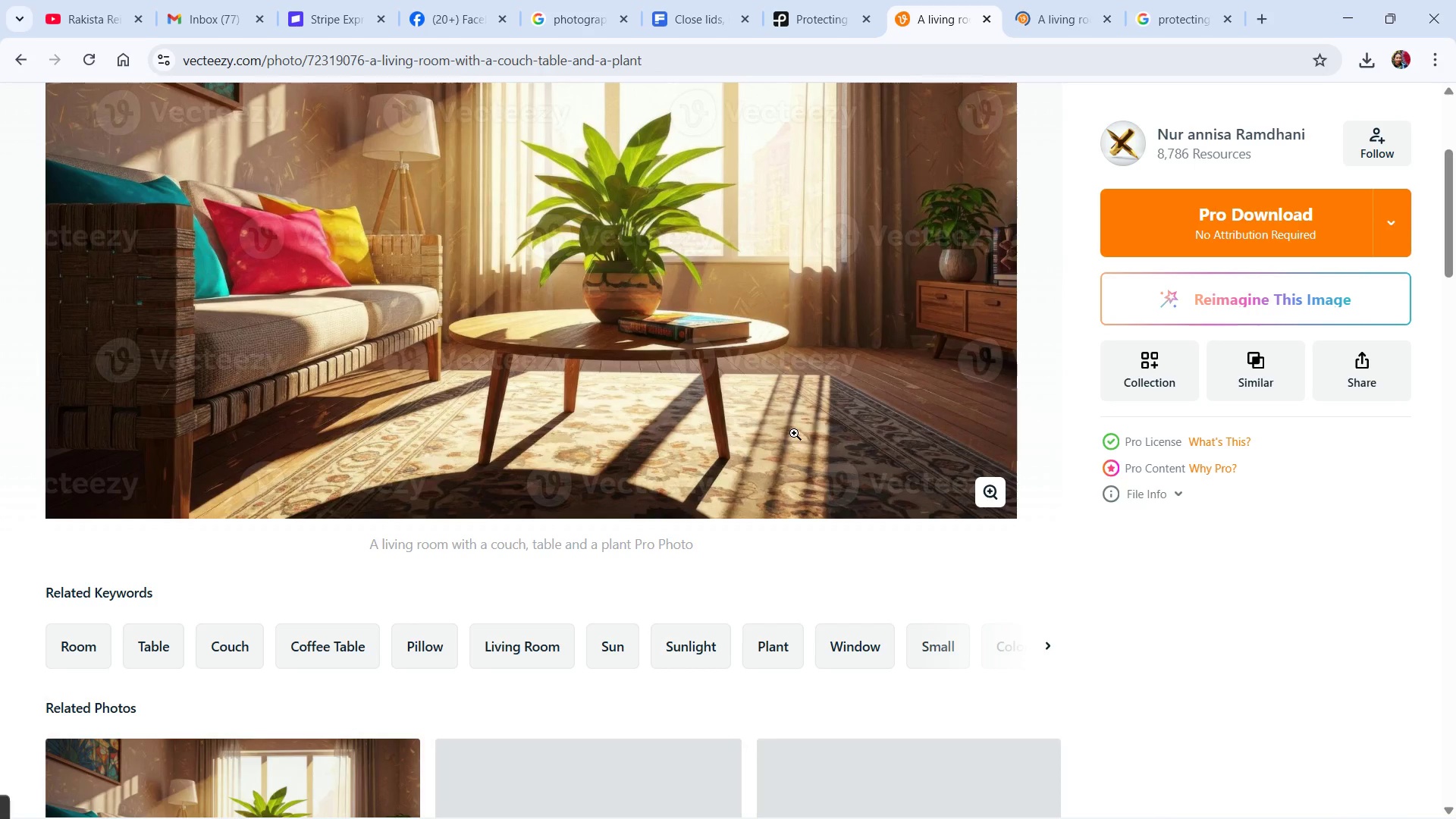 
scroll: coordinate [1012, 488], scroll_direction: up, amount: 2.0
 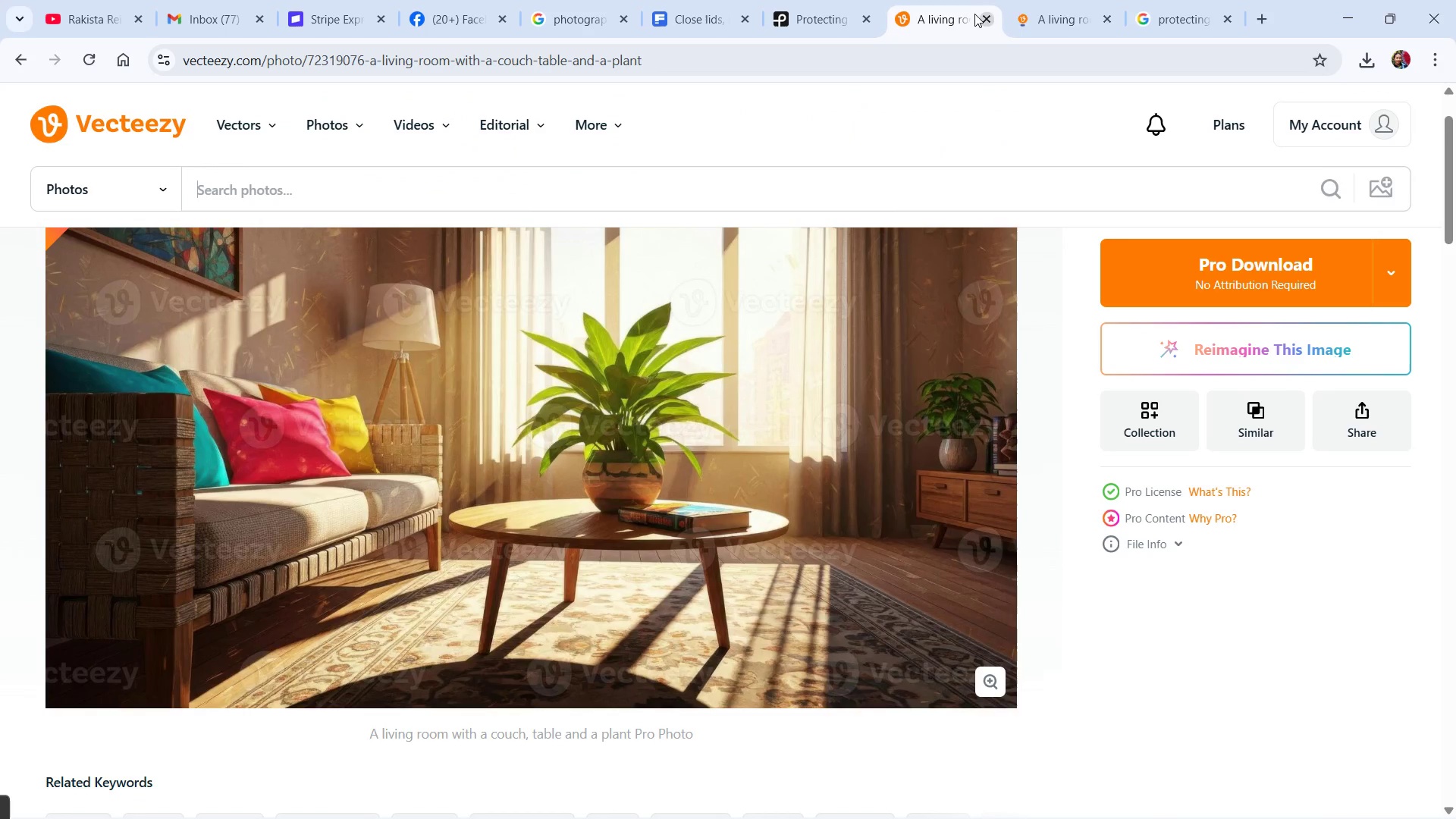 
left_click([988, 20])
 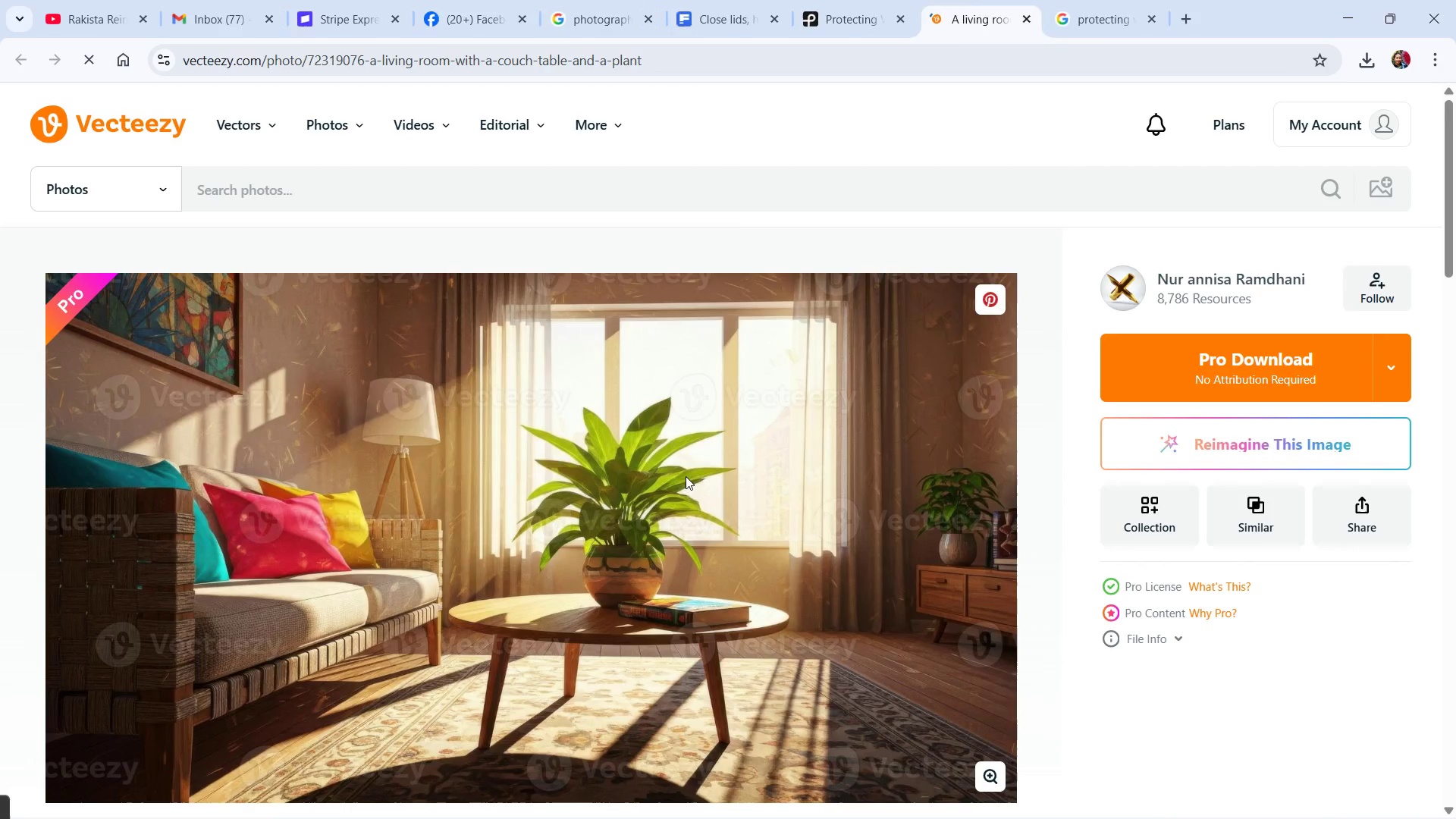 
scroll: coordinate [690, 474], scroll_direction: none, amount: 0.0
 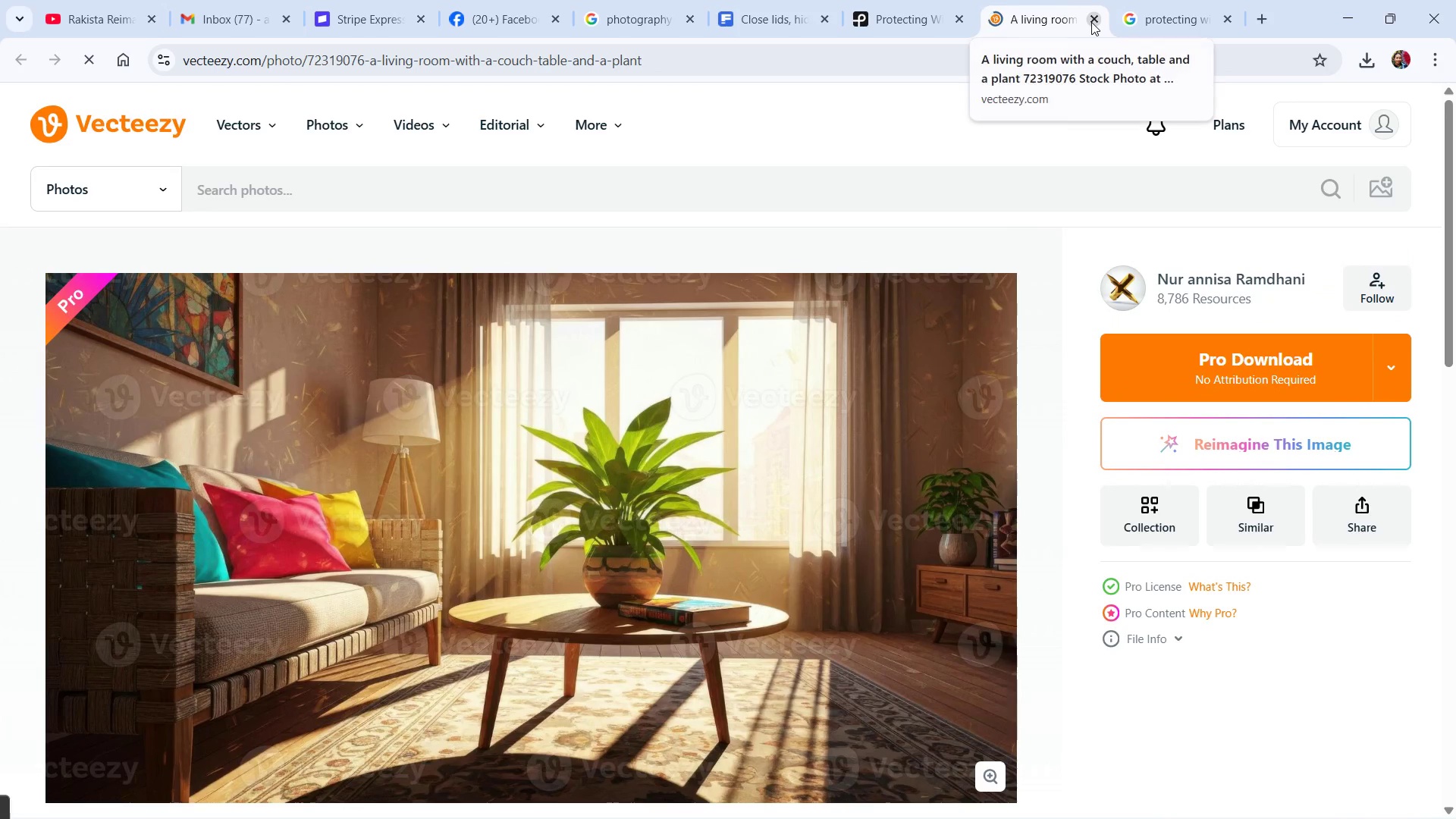 
left_click([1091, 22])
 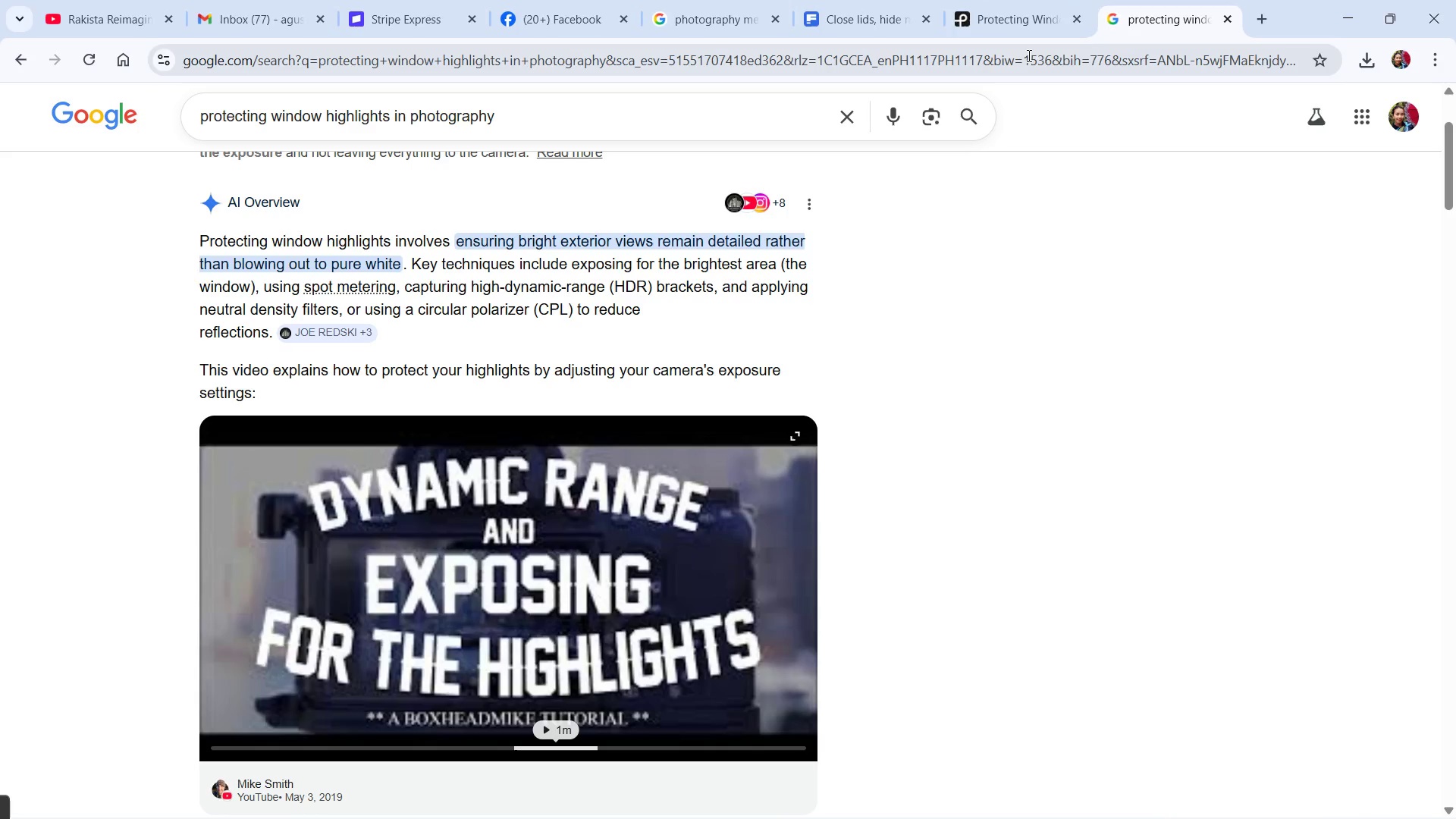 
left_click([1030, 27])
 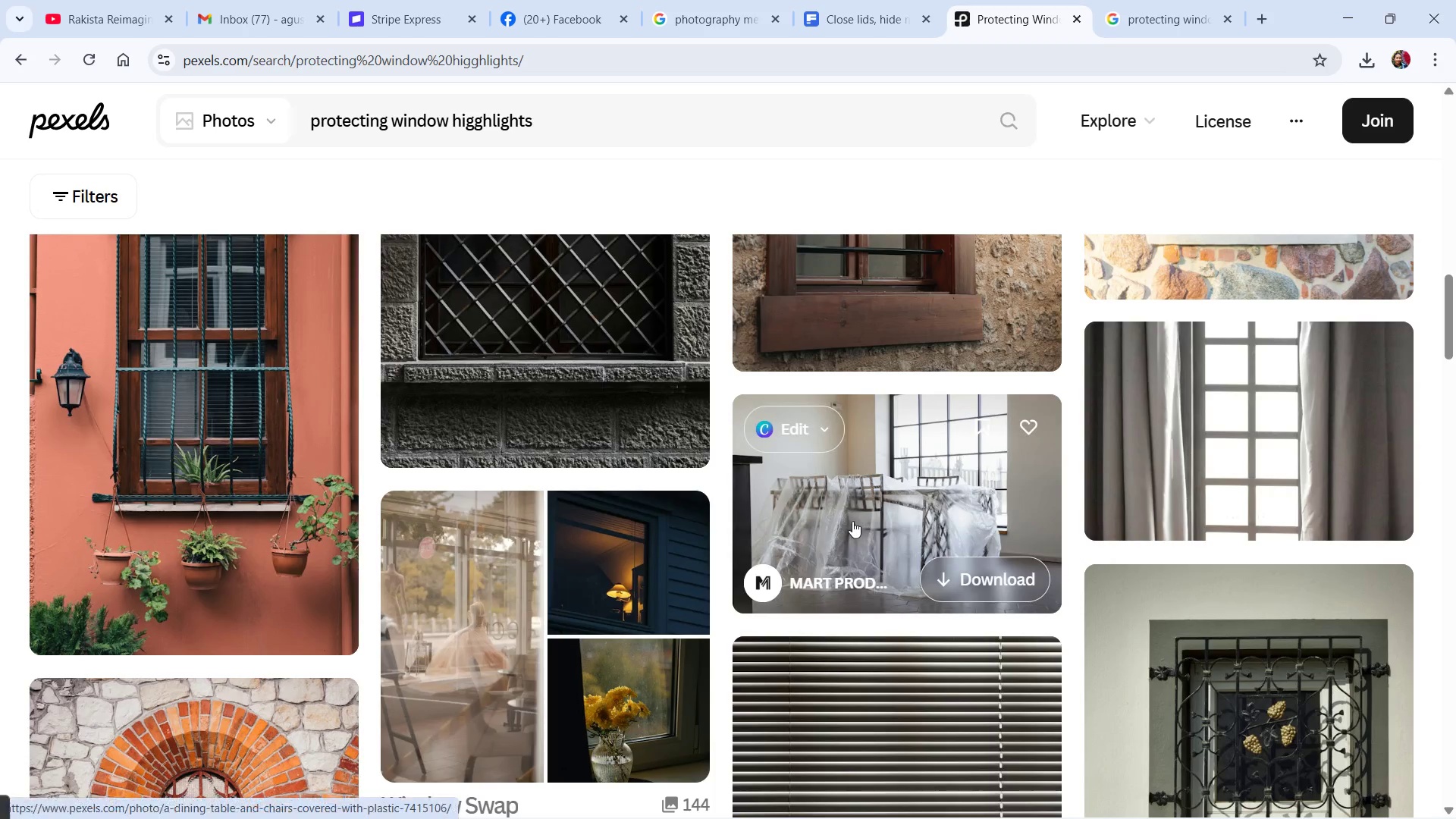 
scroll: coordinate [864, 500], scroll_direction: up, amount: 7.0
 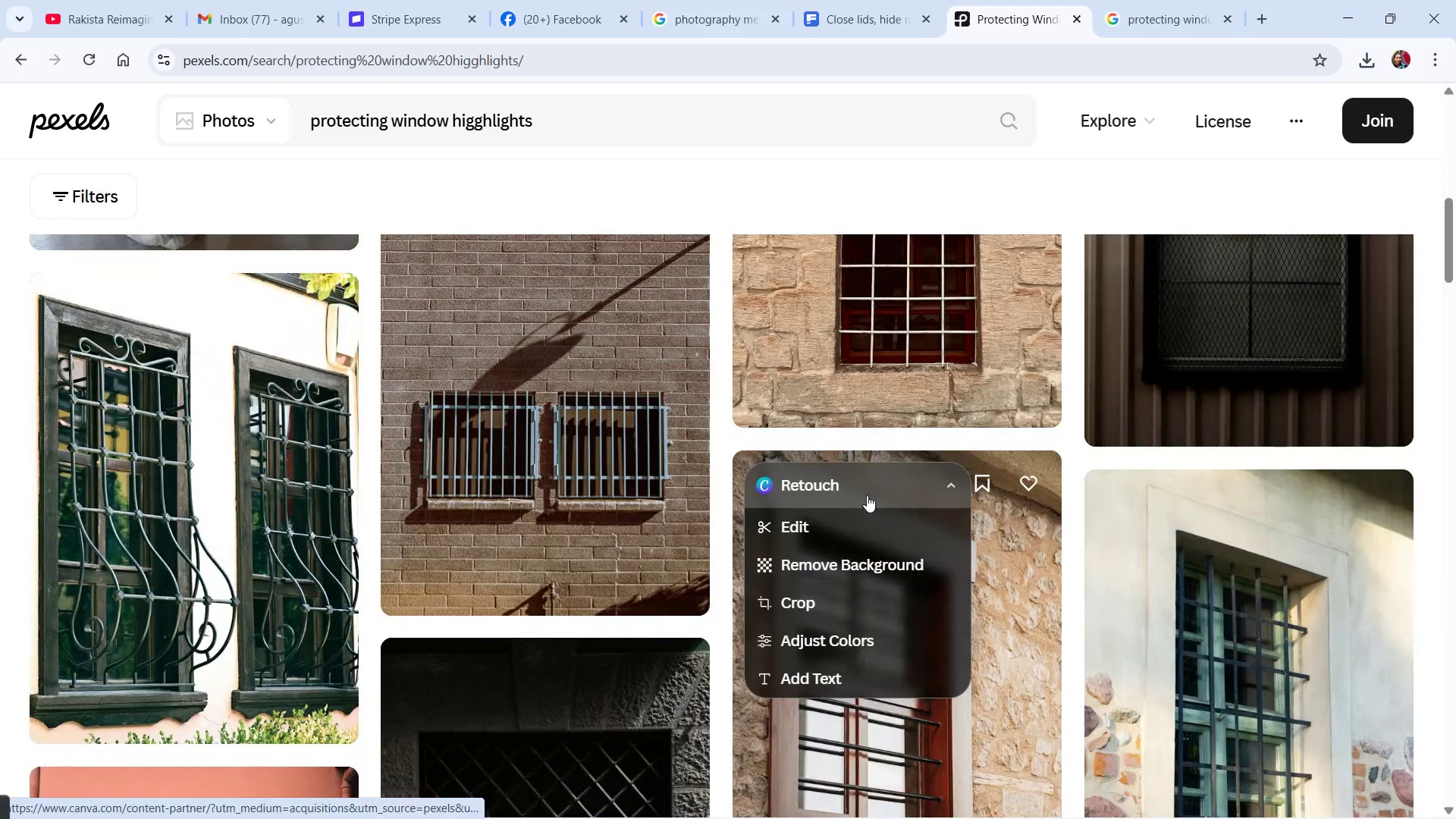 
scroll: coordinate [863, 485], scroll_direction: down, amount: 33.0
 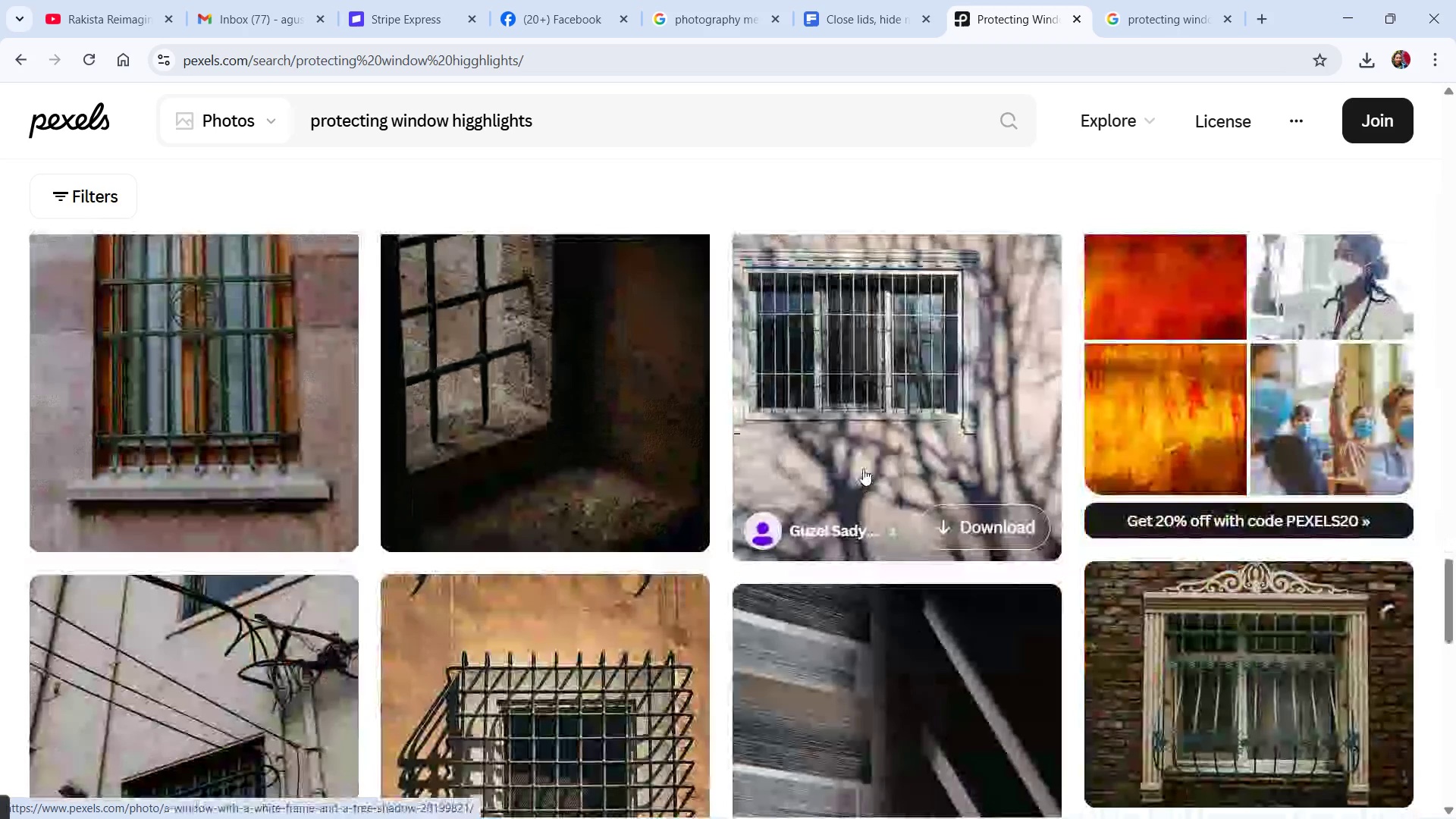 
scroll: coordinate [863, 469], scroll_direction: down, amount: 6.0
 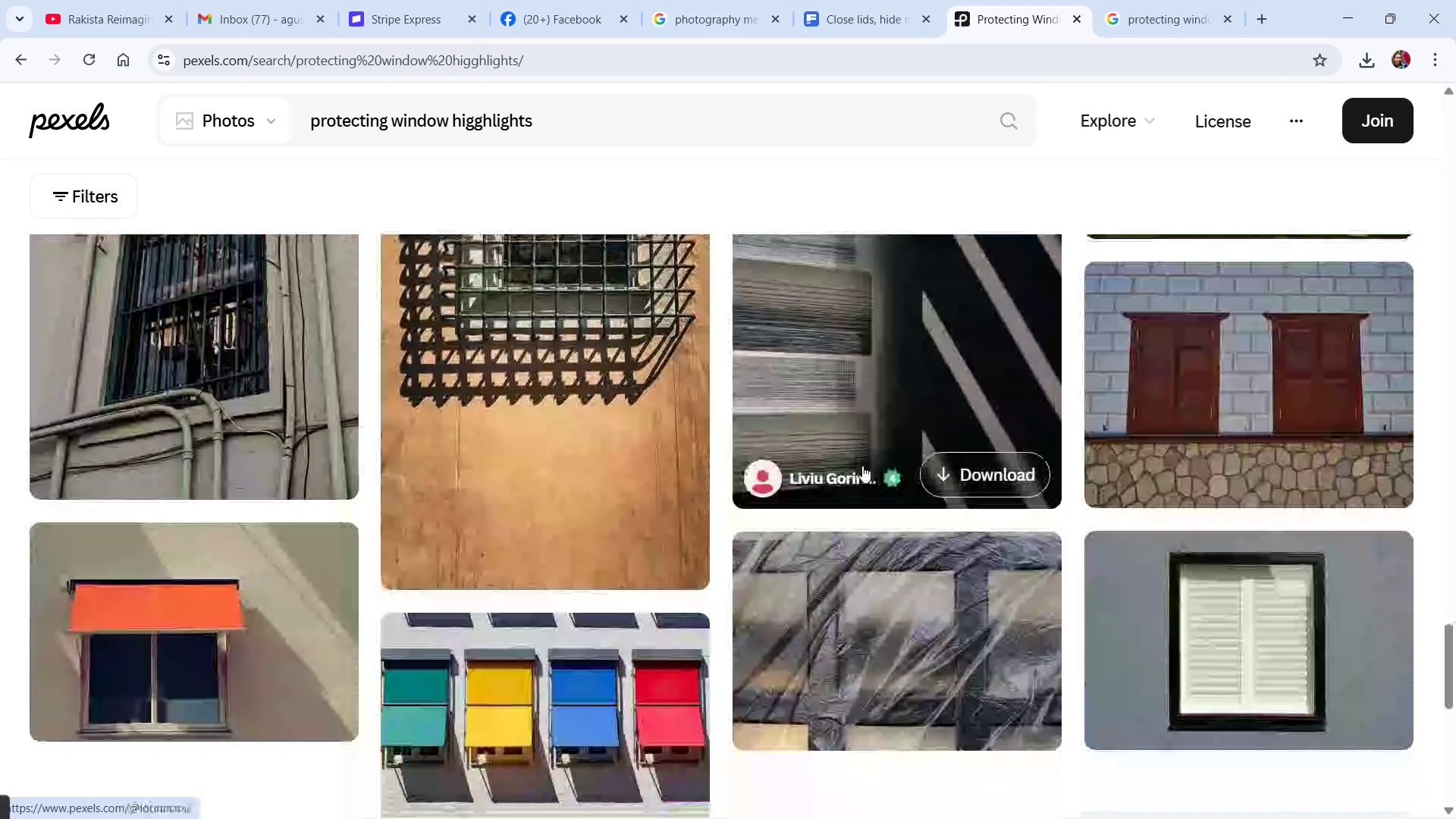 
scroll: coordinate [477, 789], scroll_direction: up, amount: 58.0
 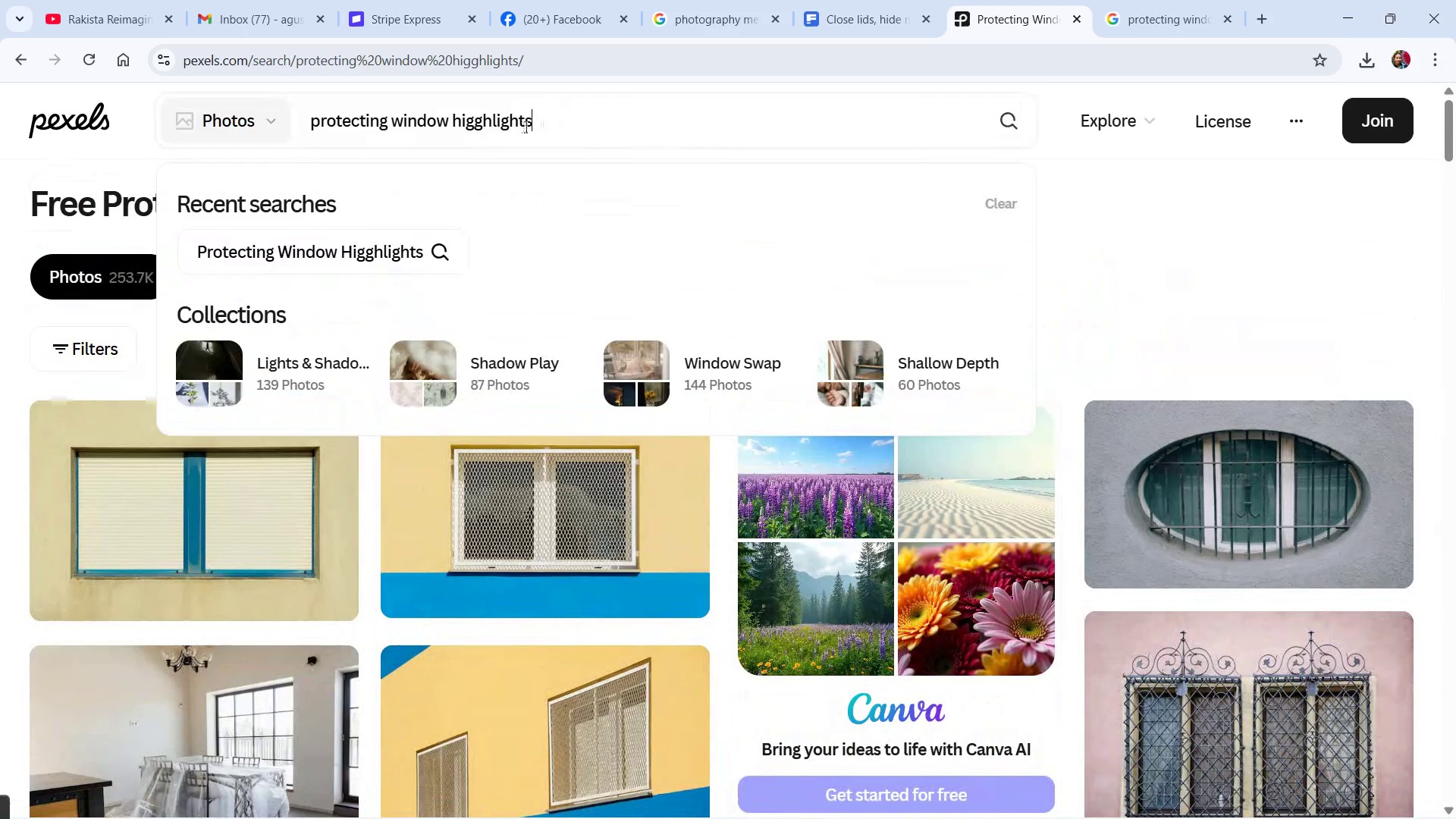 
left_click_drag(start_coordinate=[479, 124], to_coordinate=[491, 131])
 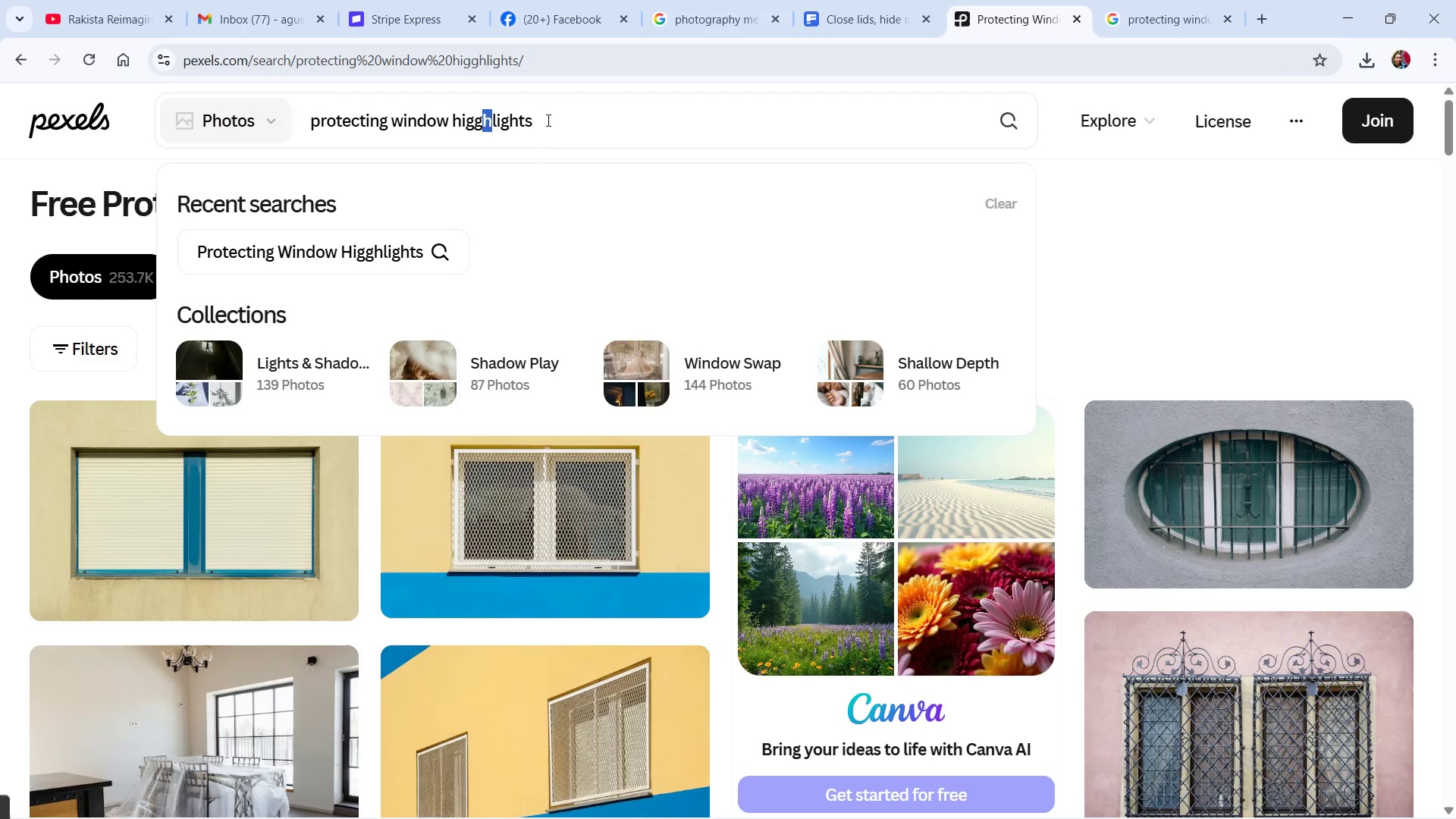 
left_click([547, 120])
 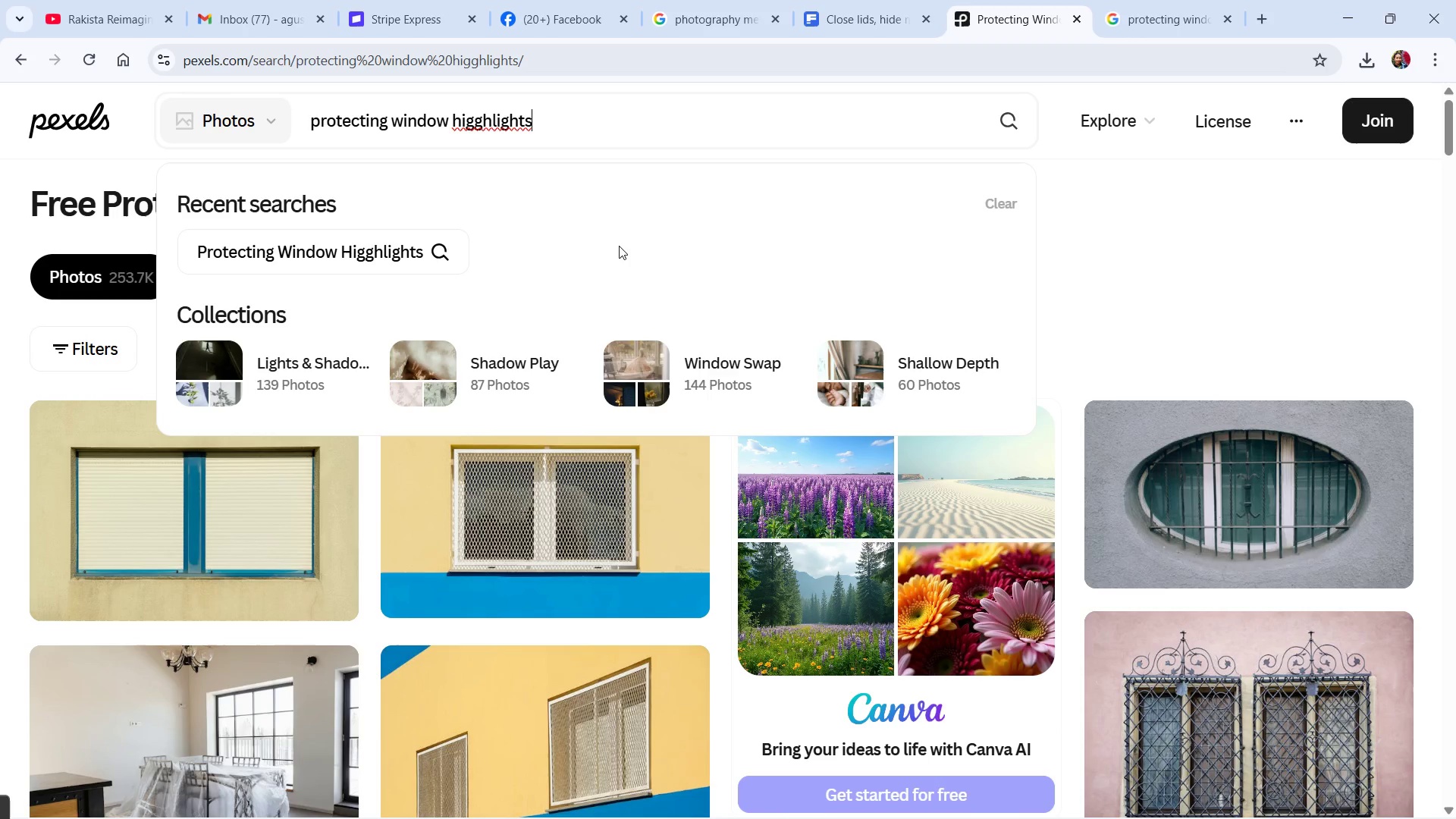 
left_click_drag(start_coordinate=[535, 115], to_coordinate=[305, 125])
 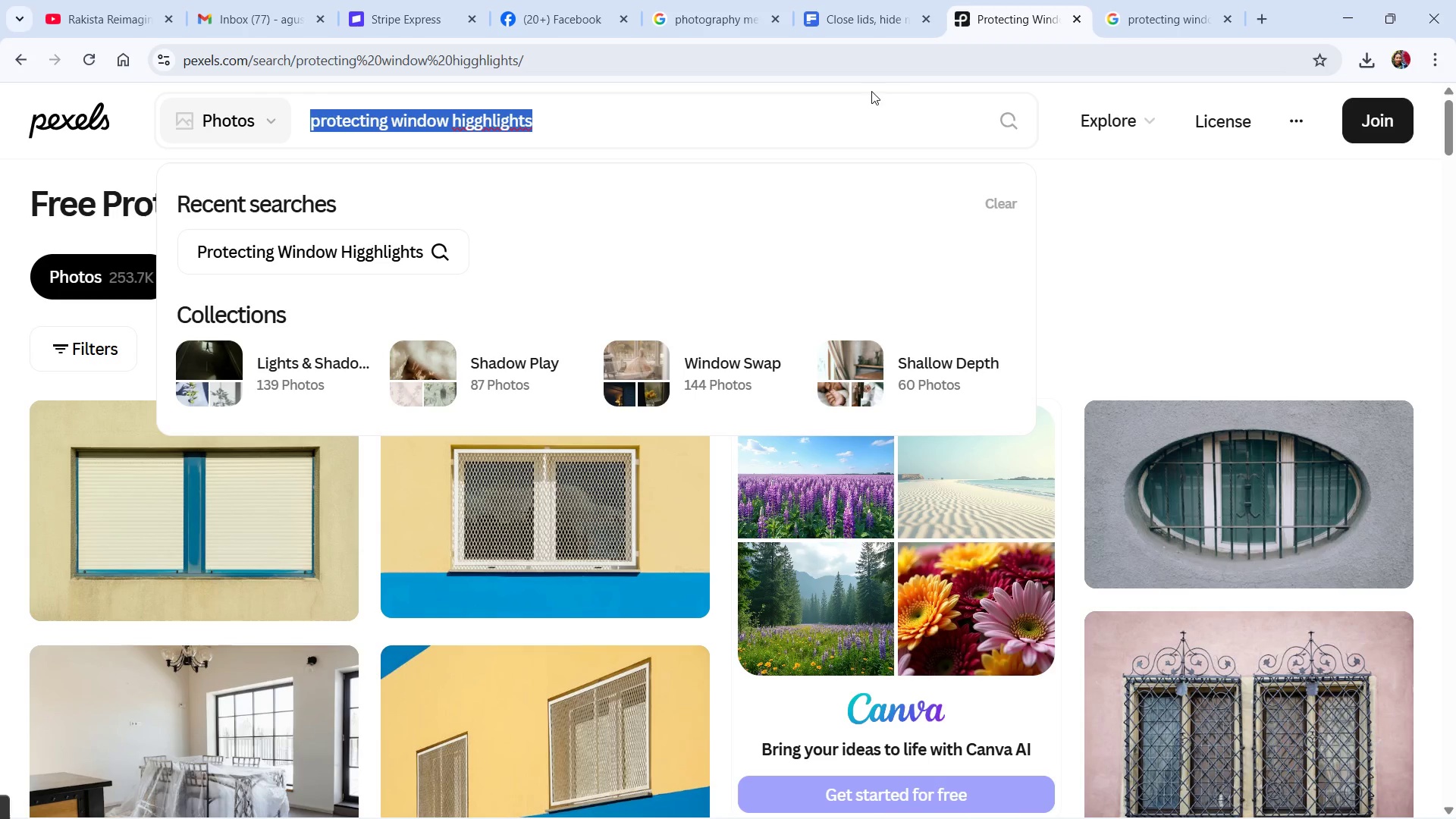 
wait(9.89)
 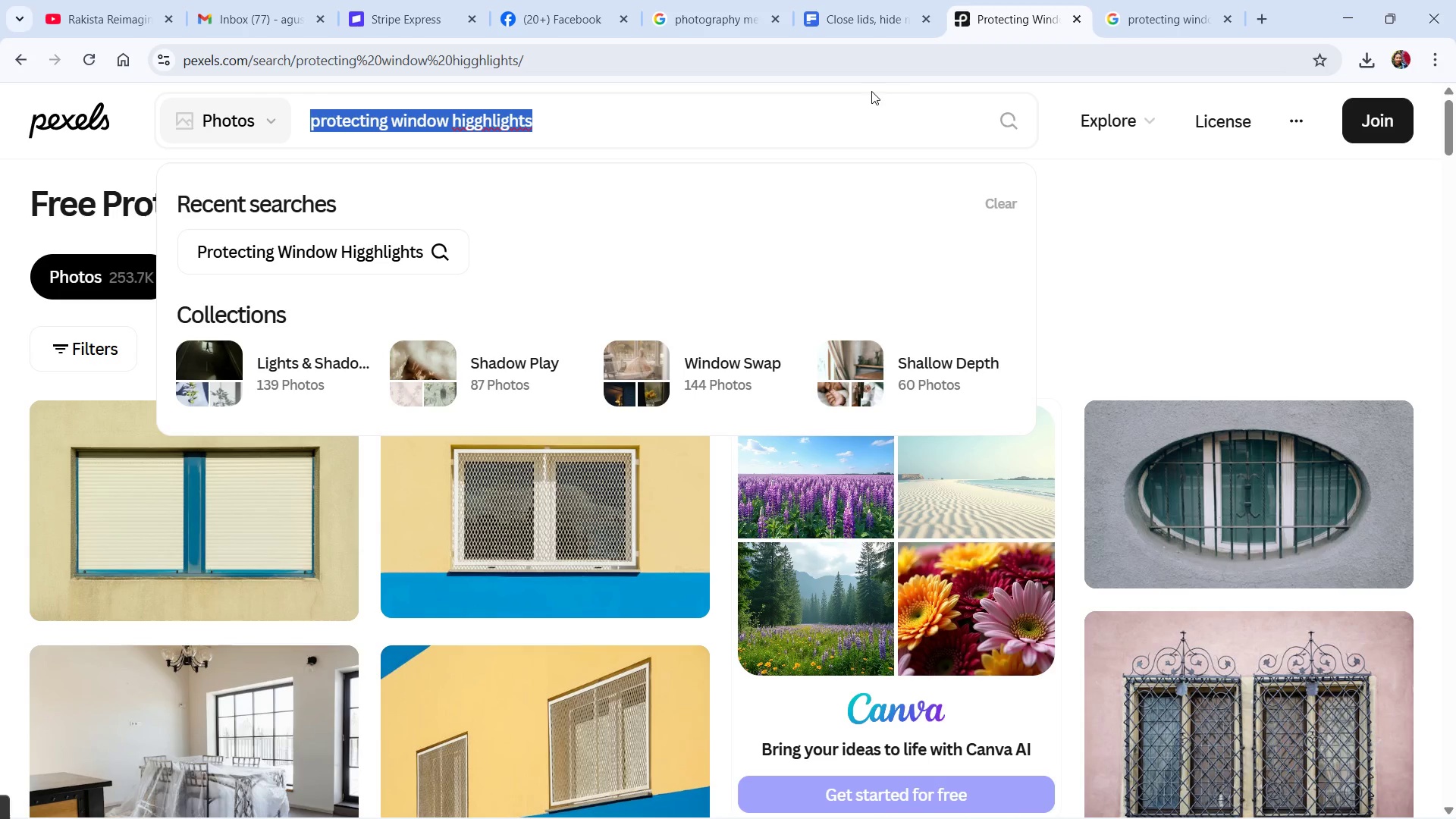 
scroll: coordinate [268, 311], scroll_direction: up, amount: 3.0
 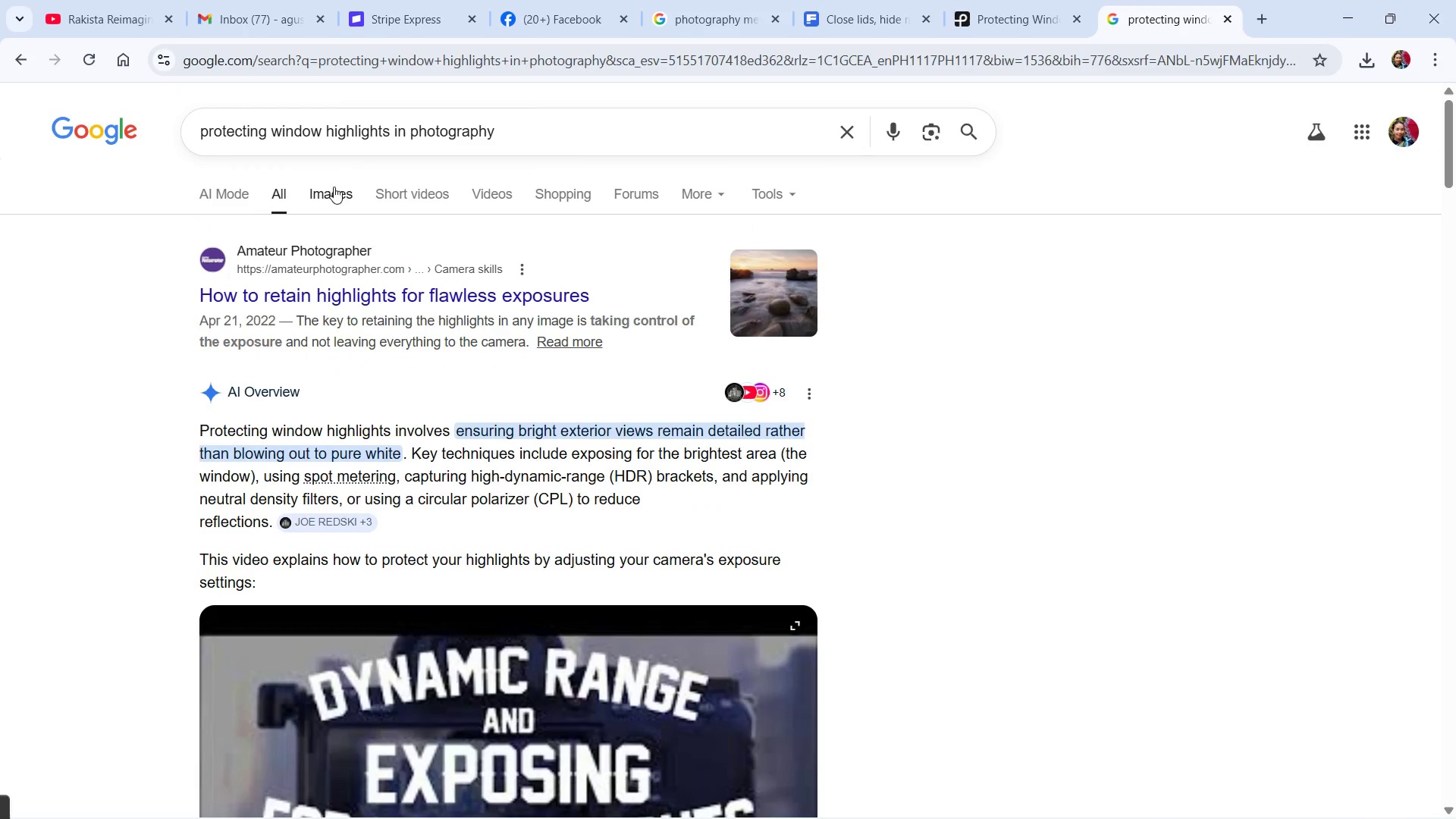 
left_click([339, 199])
 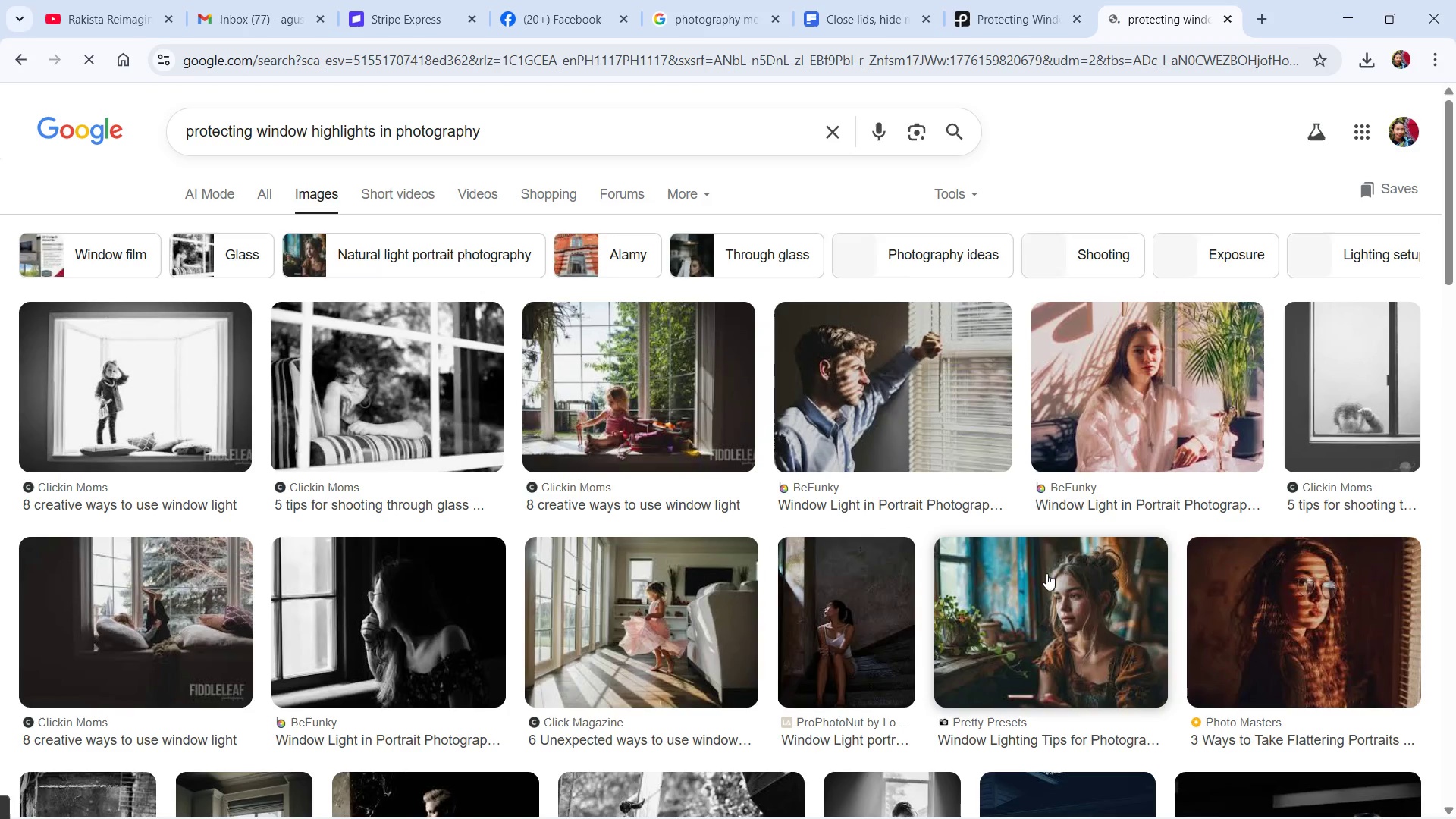 
wait(10.31)
 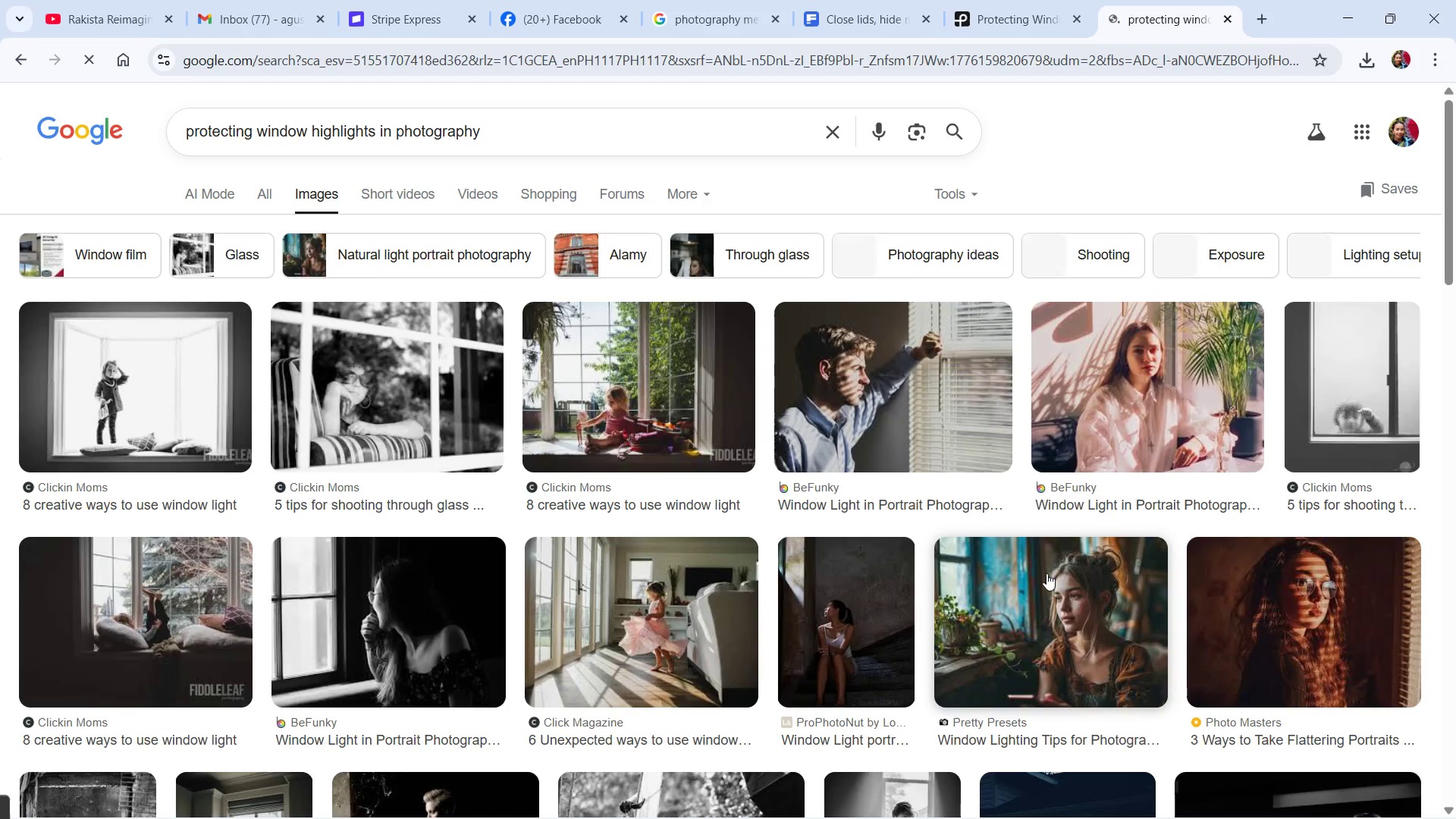 
scroll: coordinate [601, 535], scroll_direction: down, amount: 4.0
 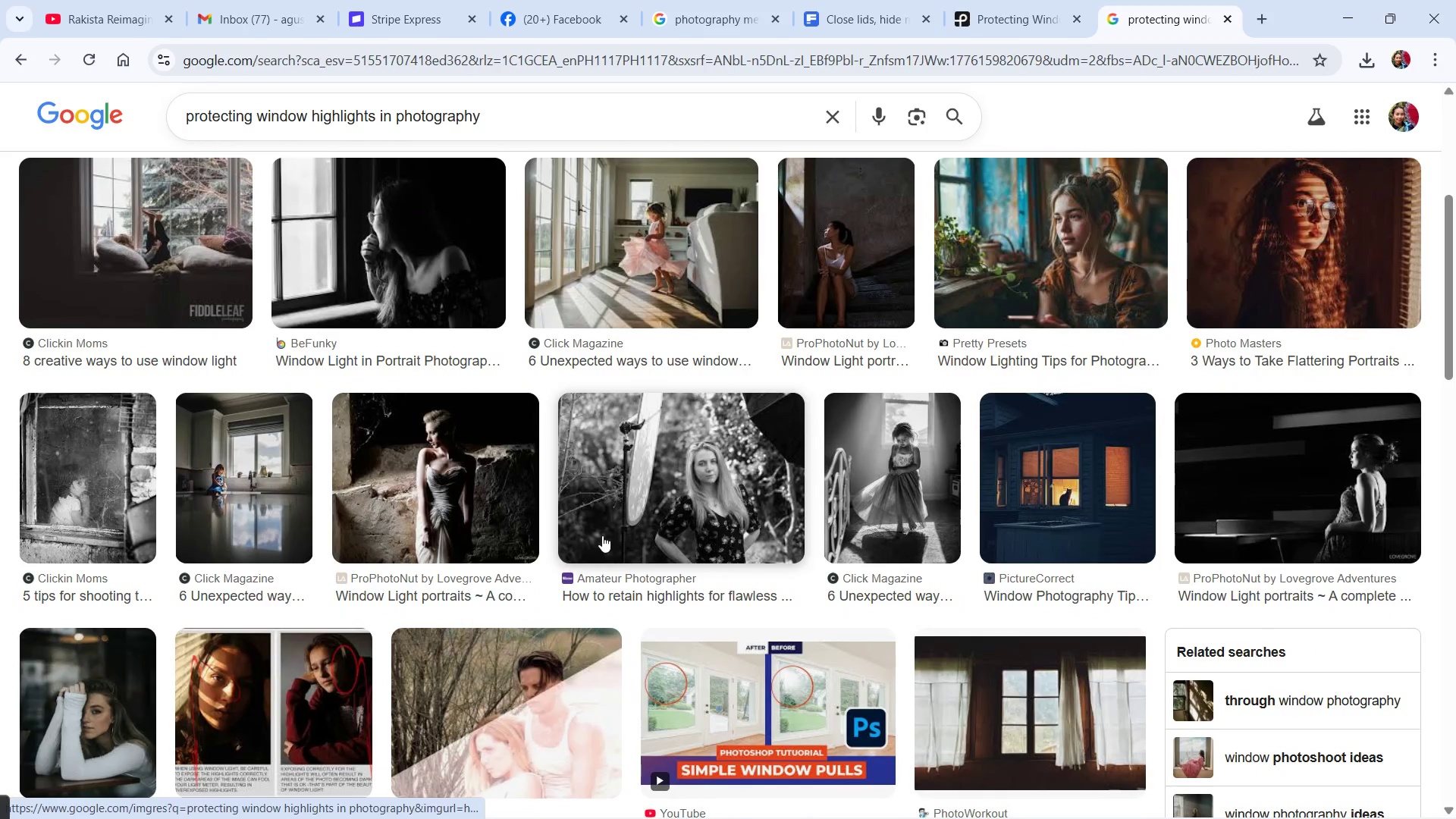 
scroll: coordinate [606, 531], scroll_direction: up, amount: 4.0
 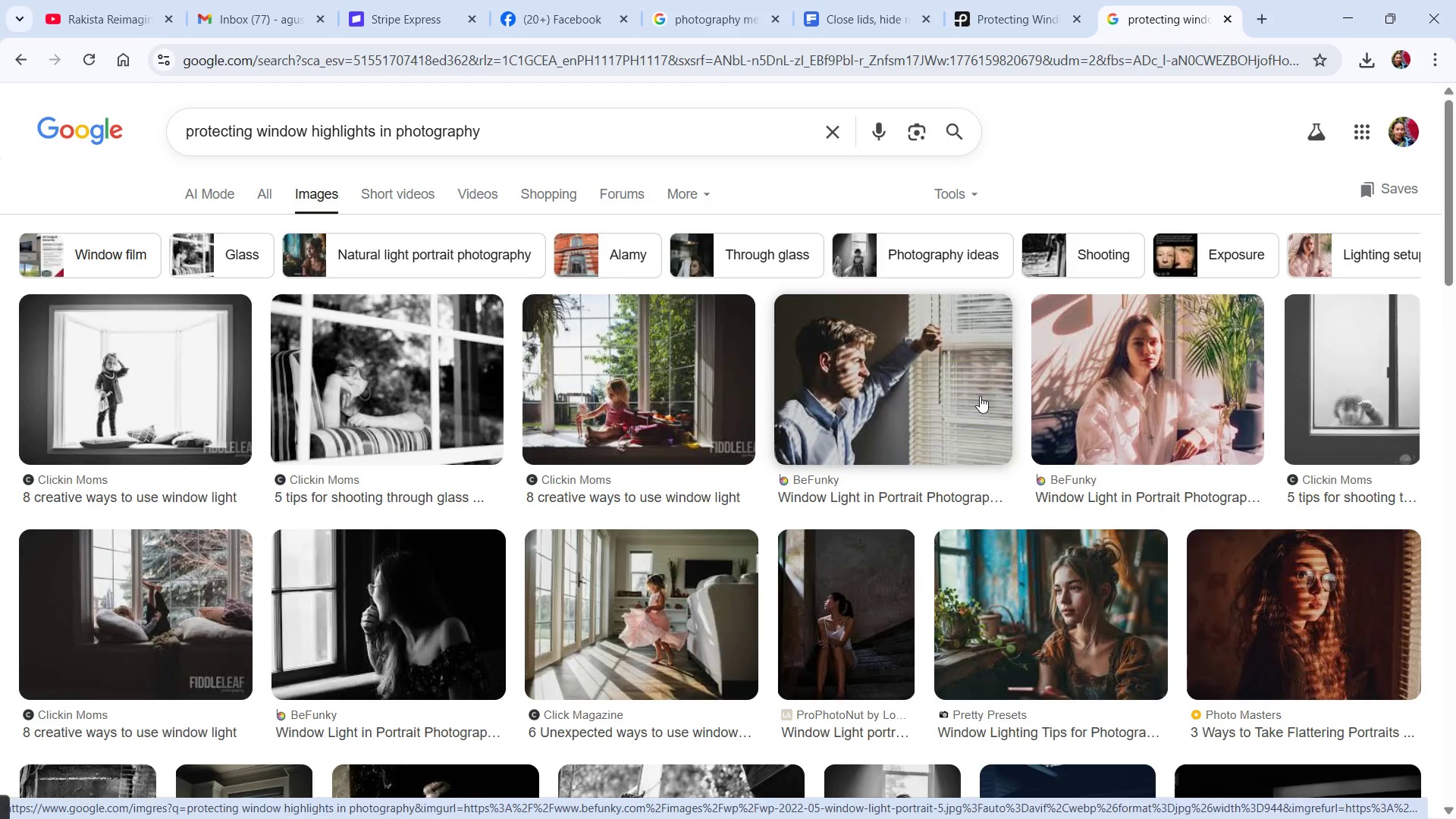 
left_click([980, 396])
 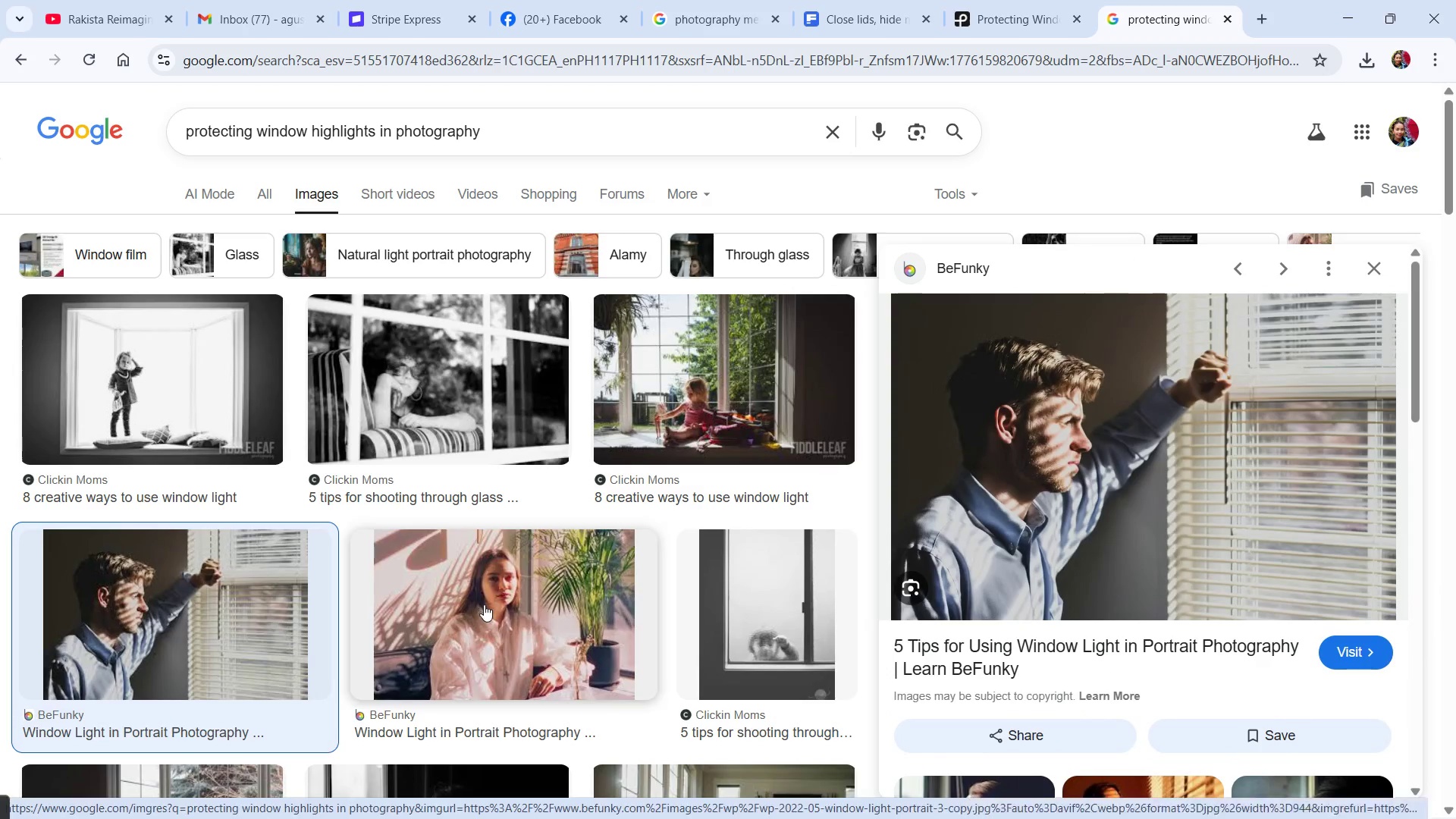 
wait(5.06)
 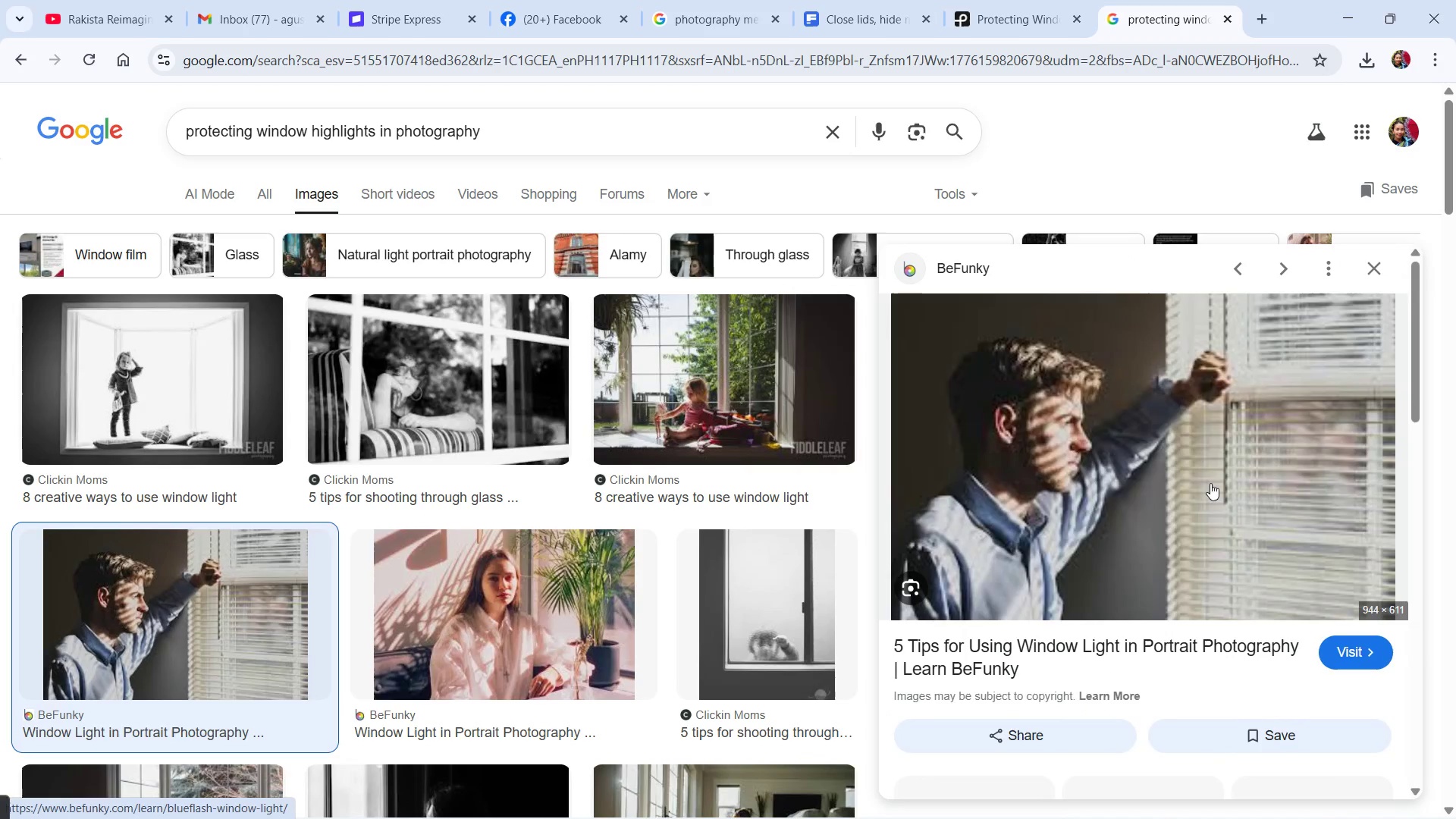 
right_click([1207, 458])
 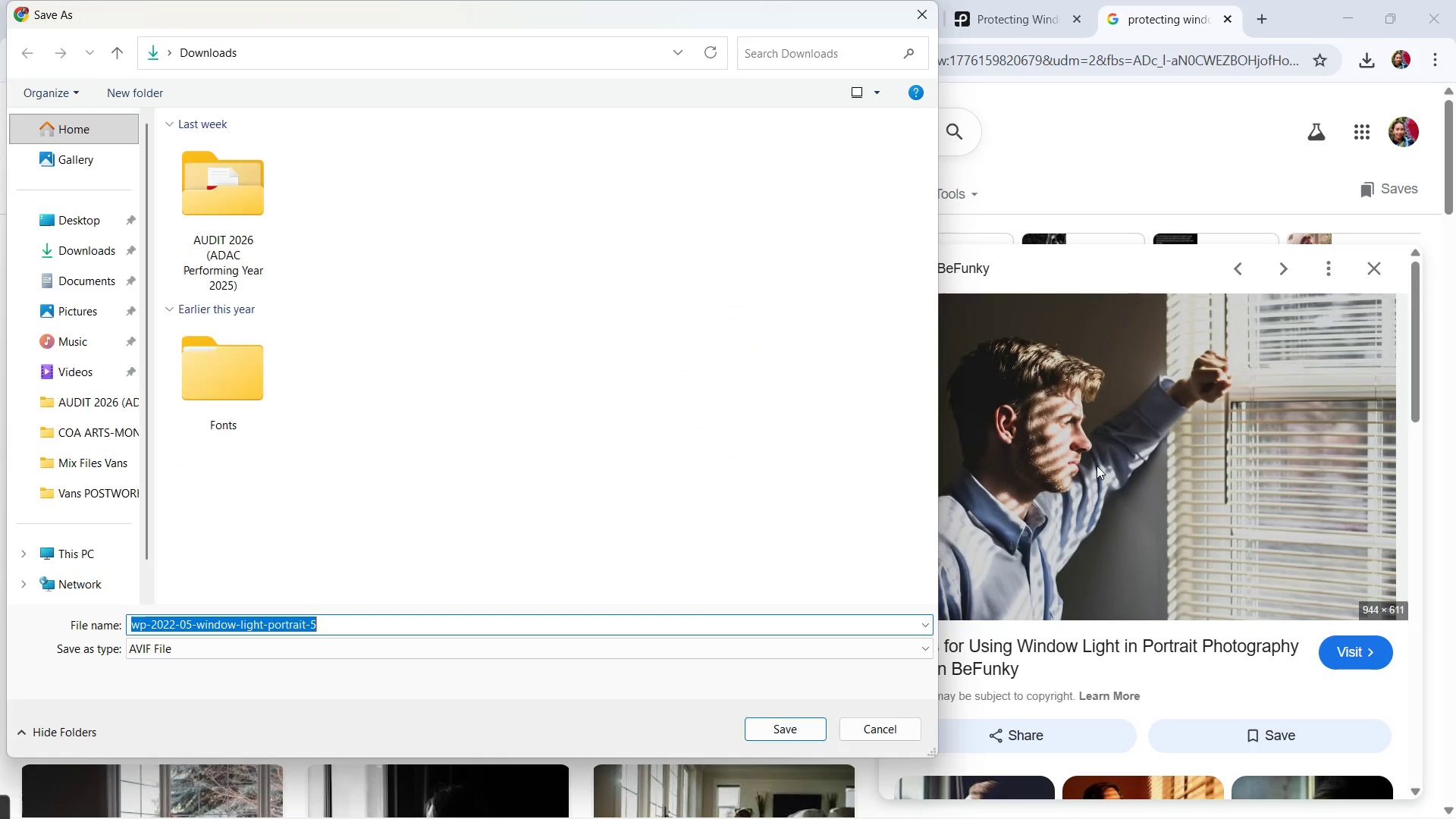 
wait(7.67)
 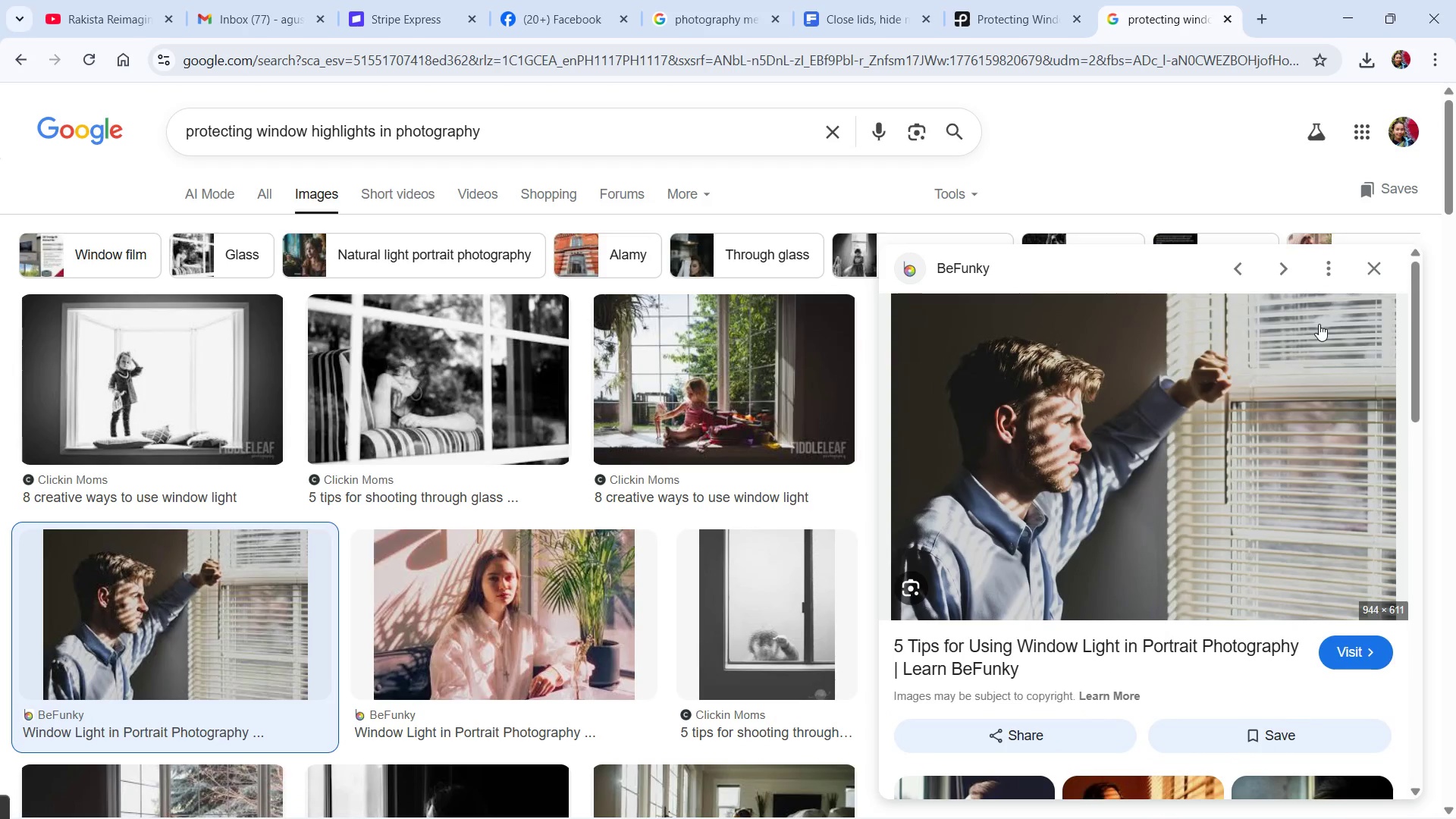 
left_click([913, 733])
 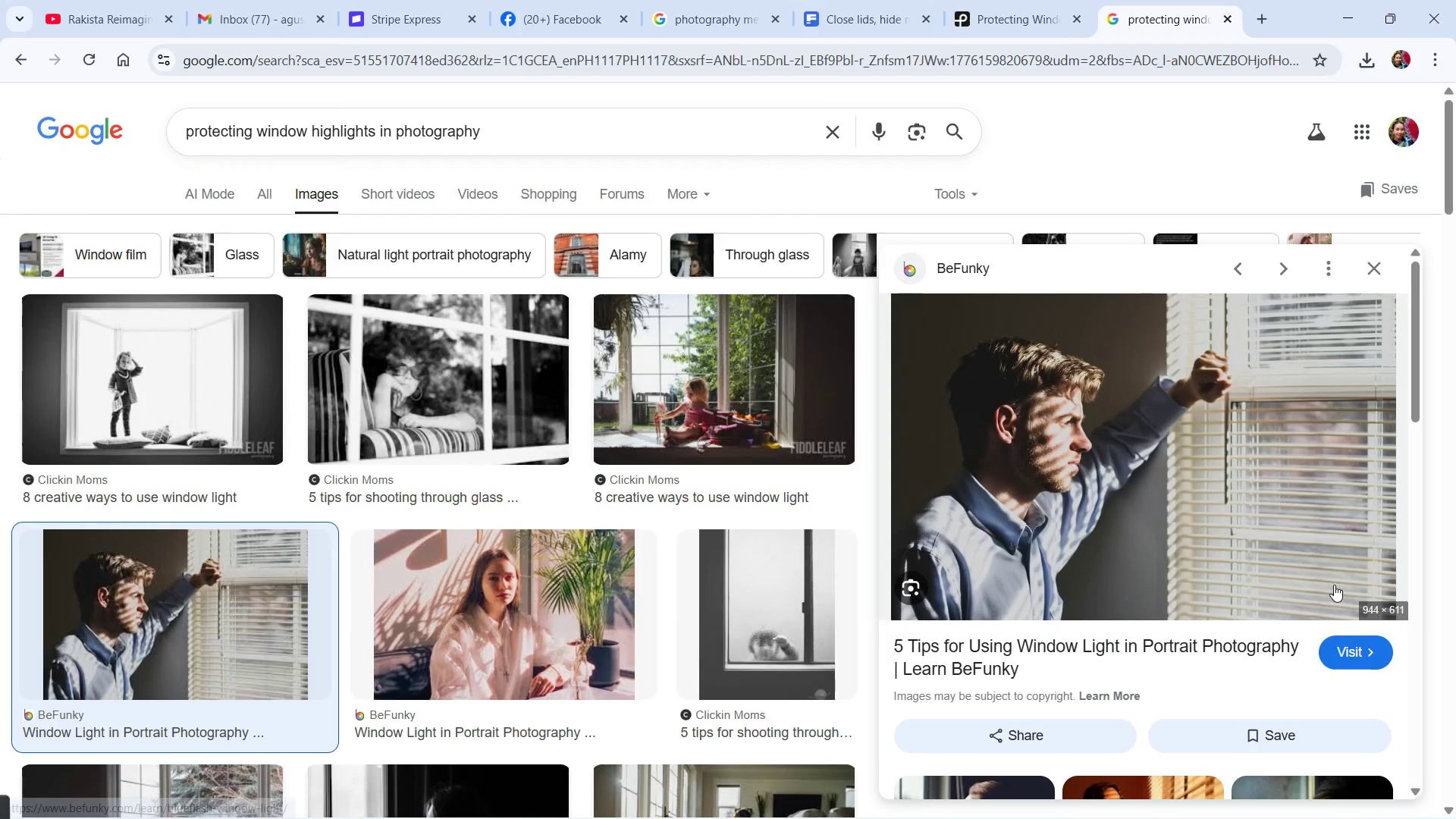 
scroll: coordinate [1335, 585], scroll_direction: down, amount: 3.0
 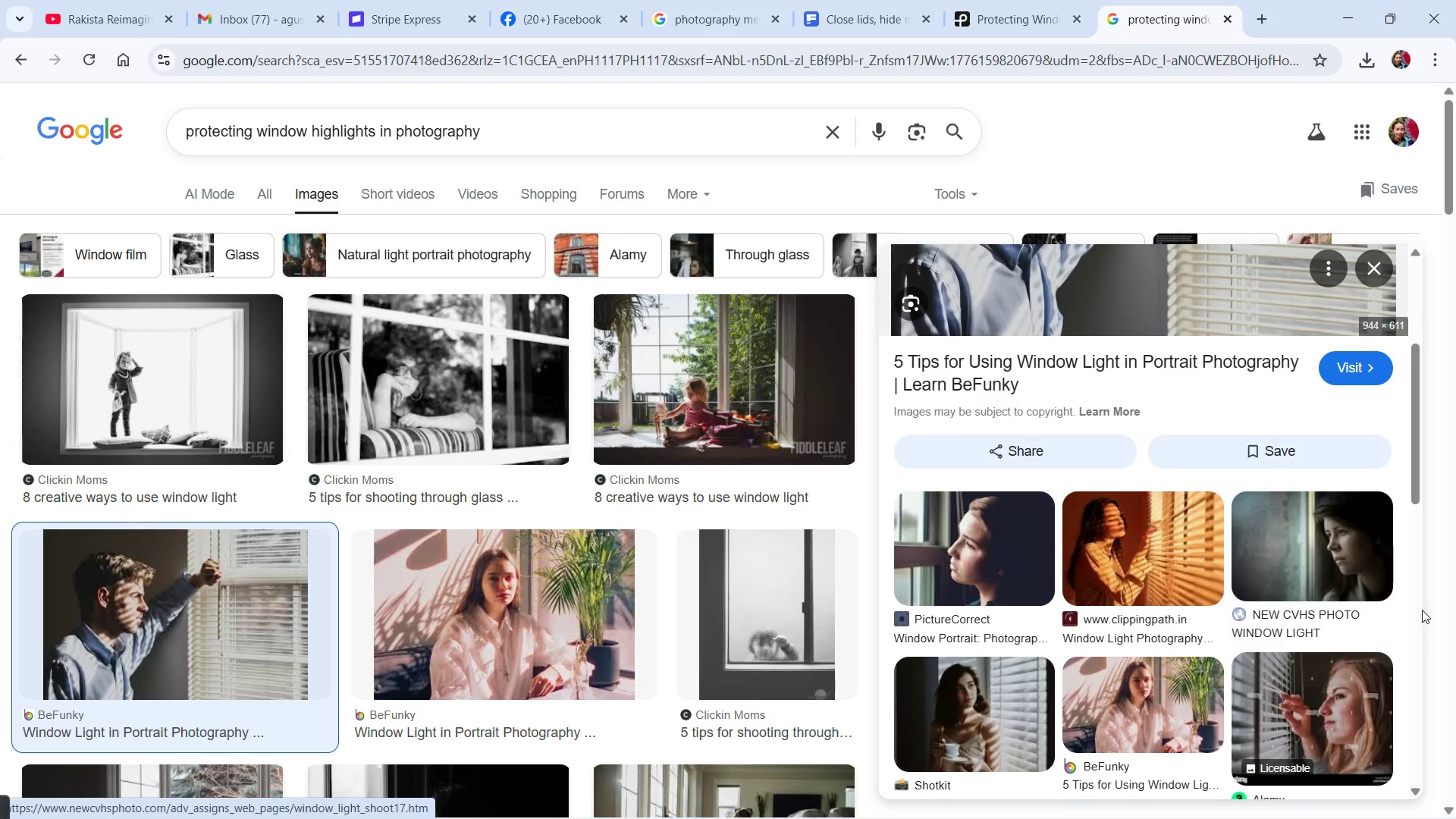 
wait(6.04)
 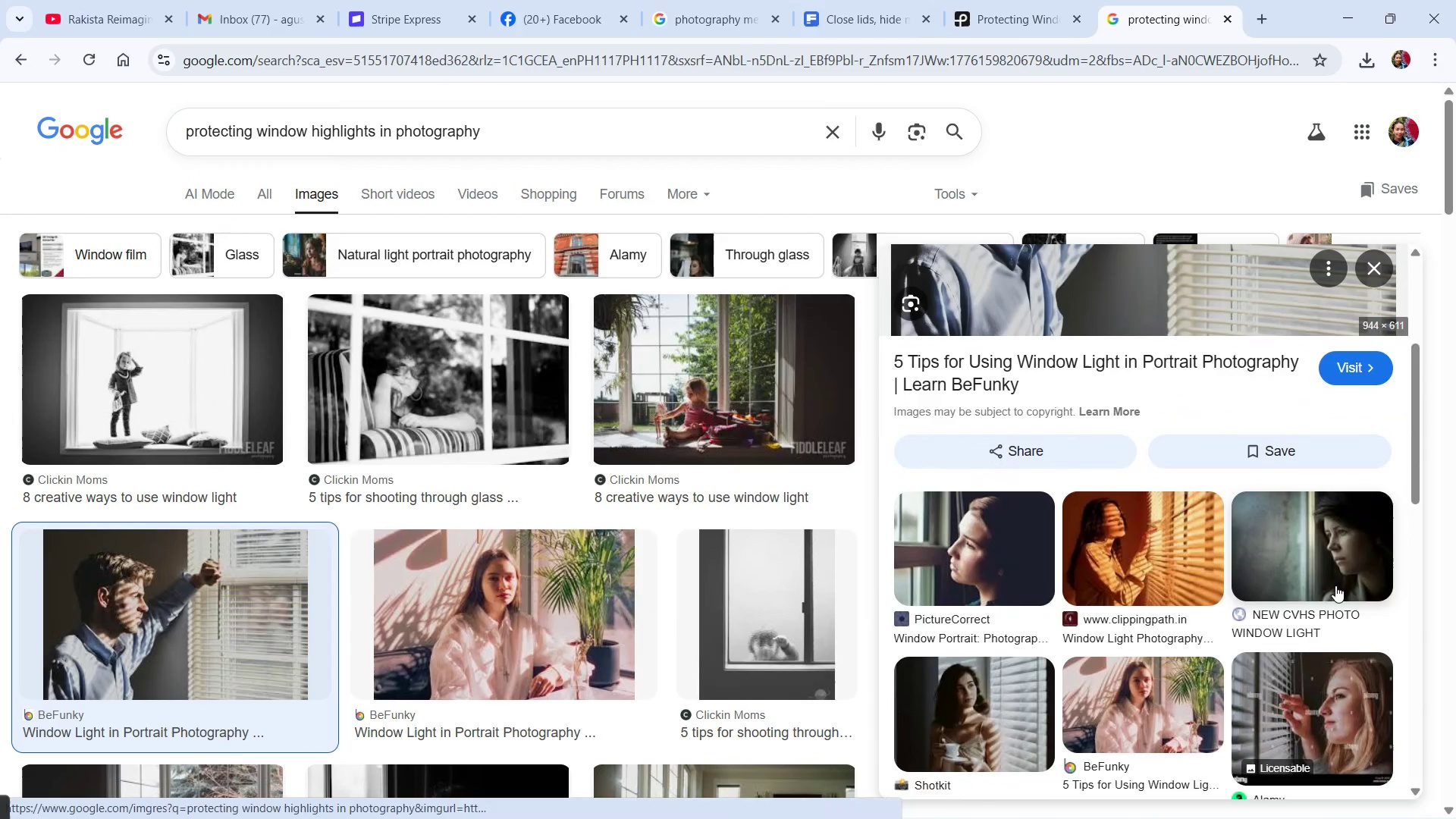 
scroll: coordinate [1181, 445], scroll_direction: up, amount: 3.0
 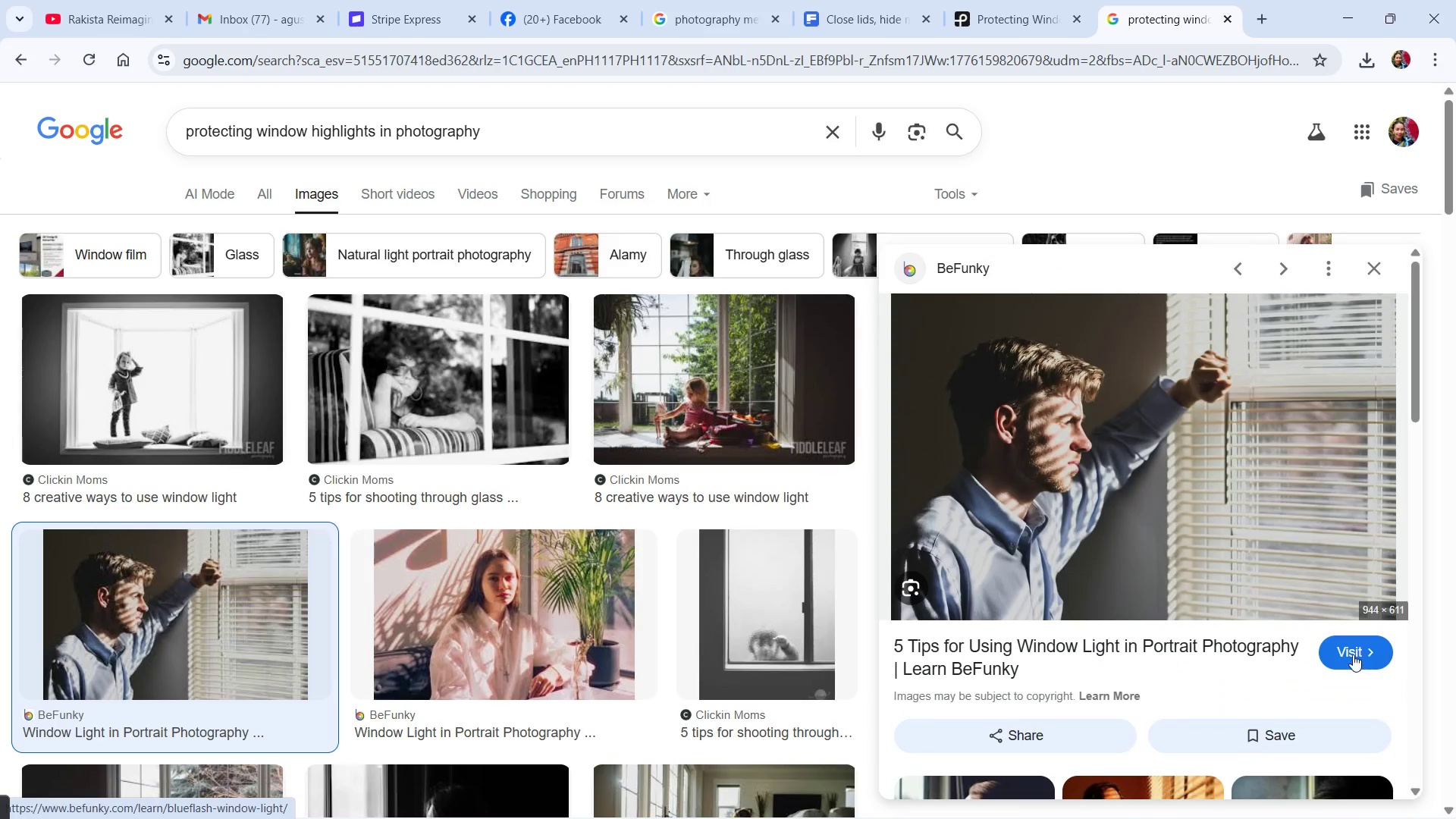 
left_click([1349, 651])
 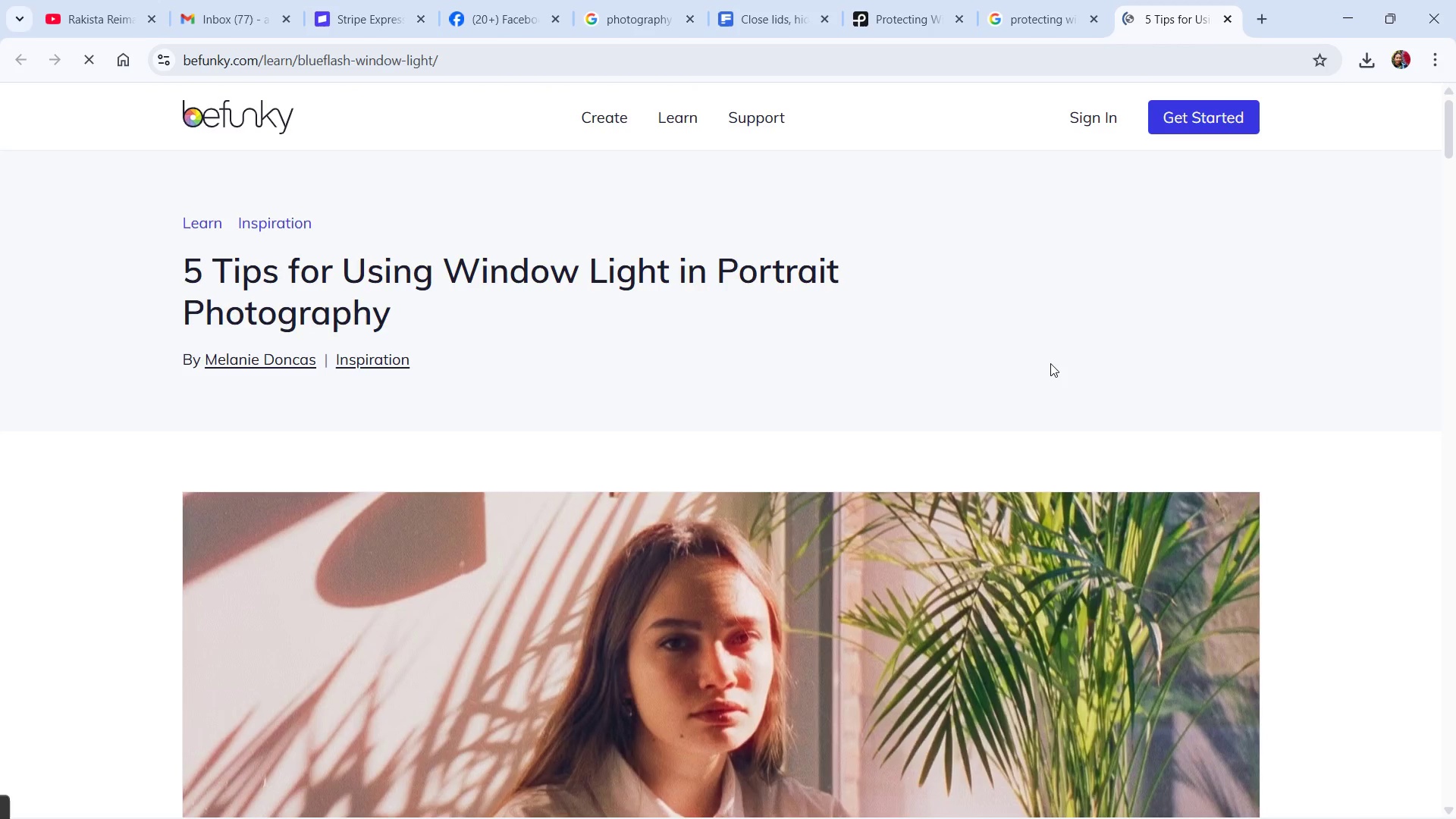 
scroll: coordinate [1182, 410], scroll_direction: down, amount: 49.0
 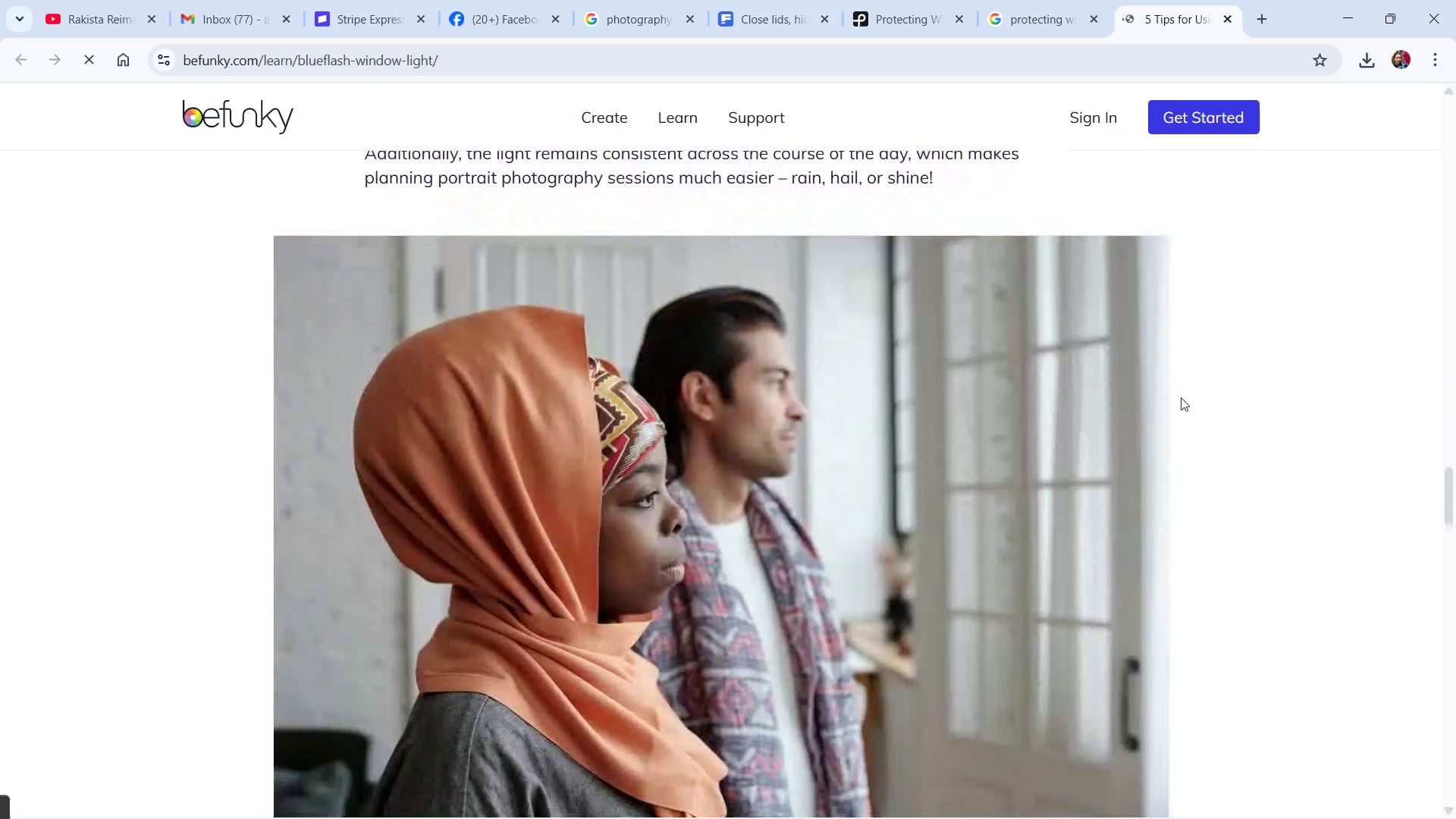 
scroll: coordinate [1176, 396], scroll_direction: down, amount: 11.0
 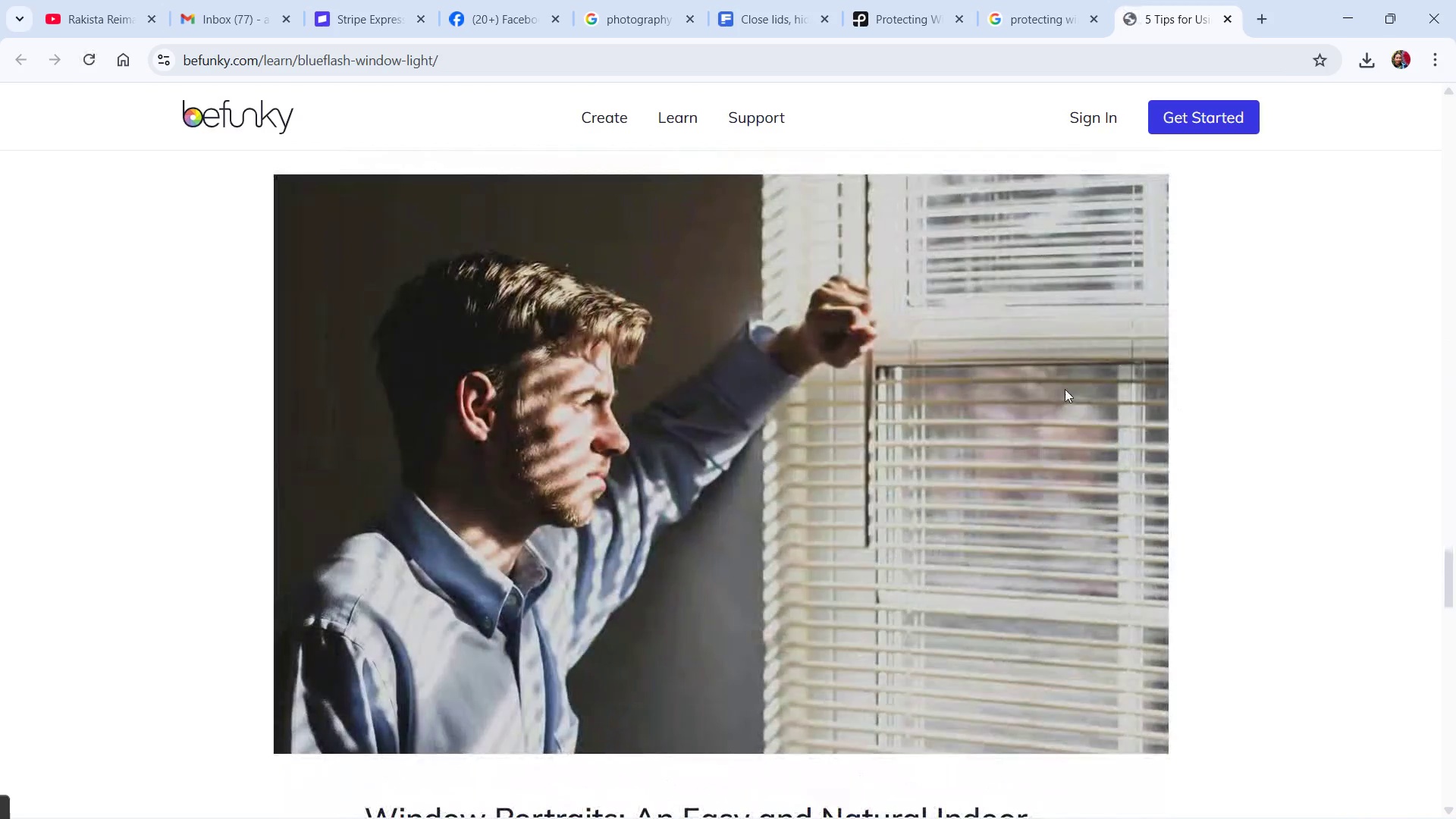 
right_click([1046, 390])
 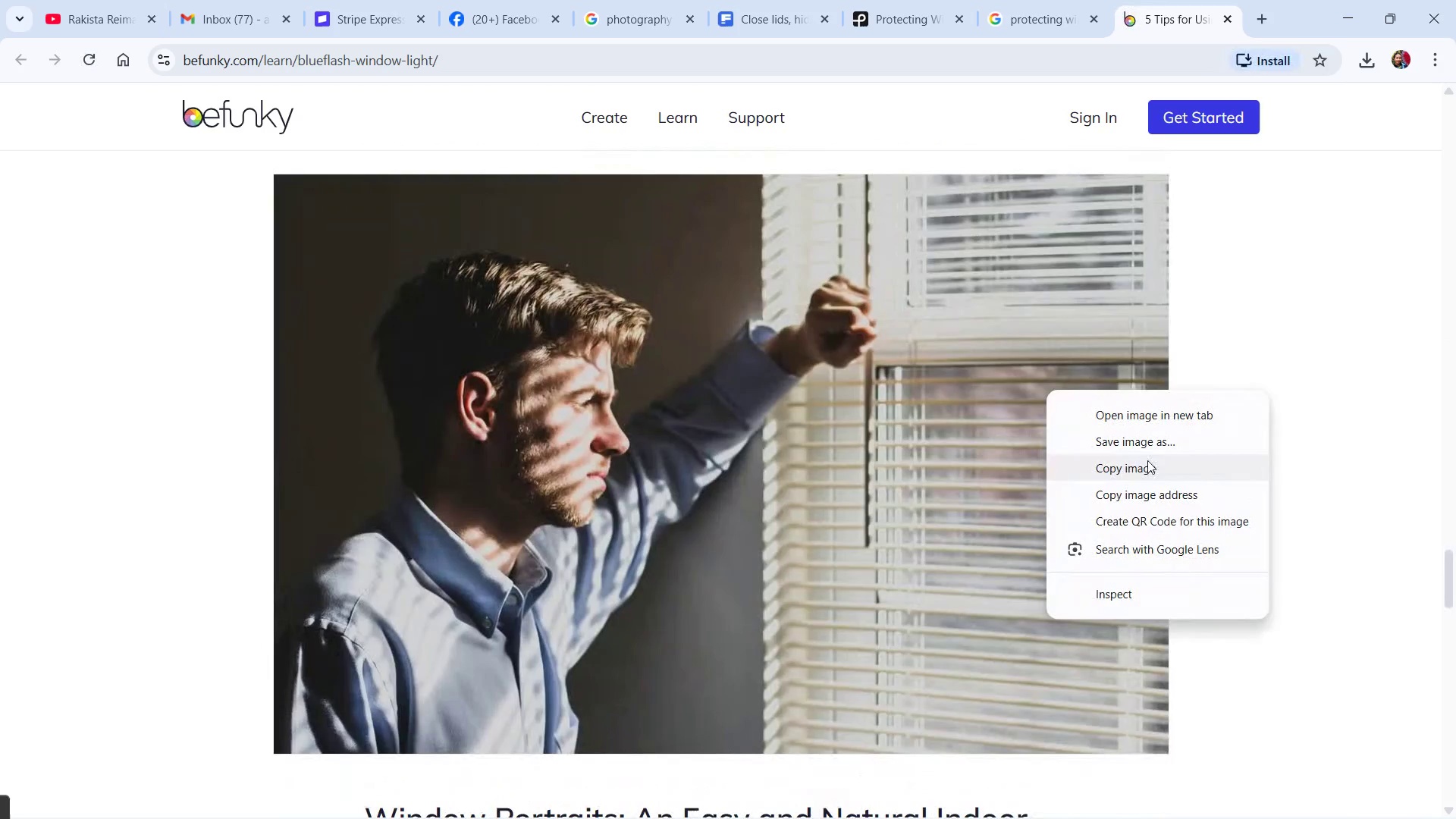 
left_click([1150, 445])
 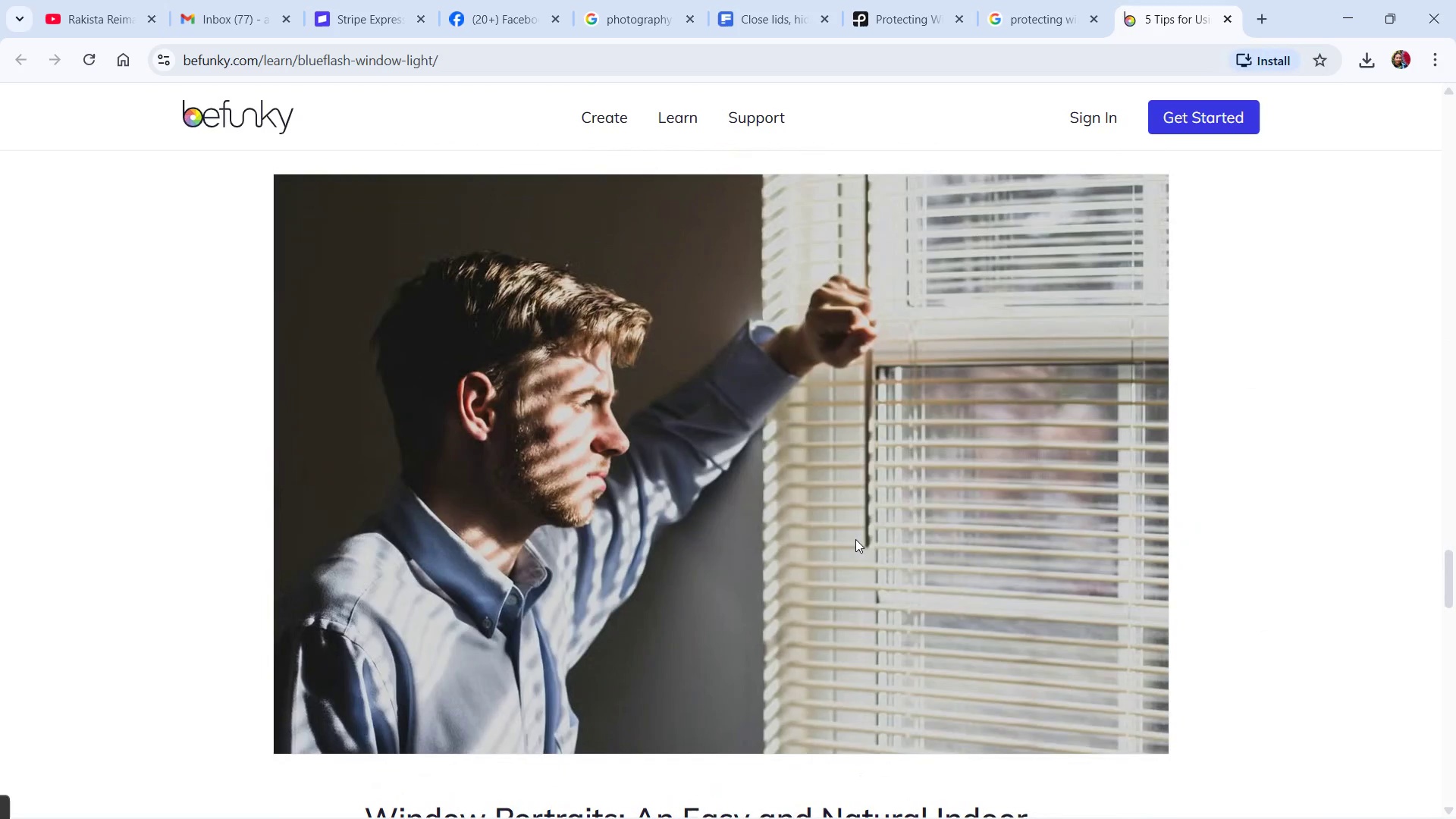 
mouse_move([827, 551])
 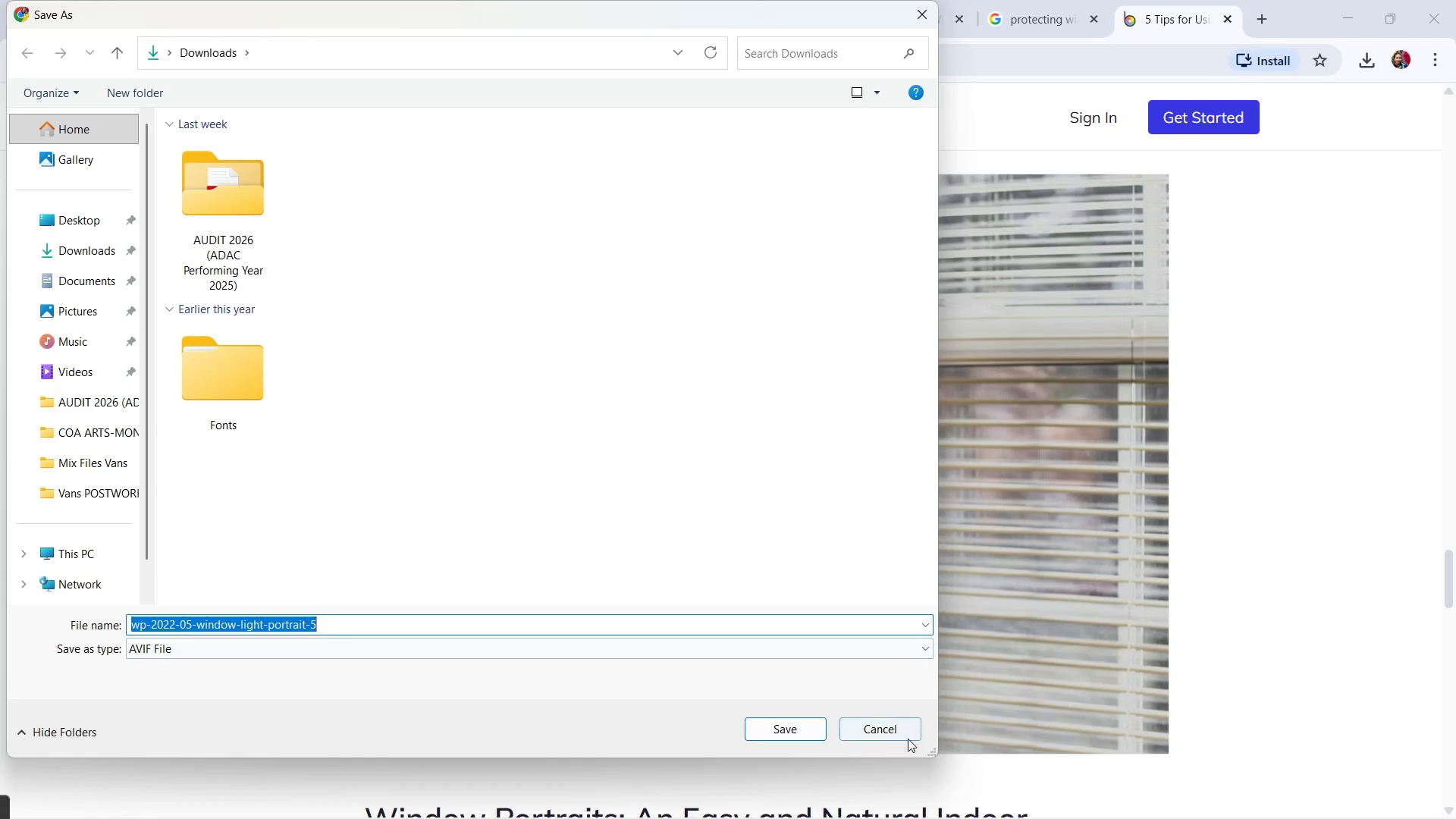 
left_click([908, 739])
 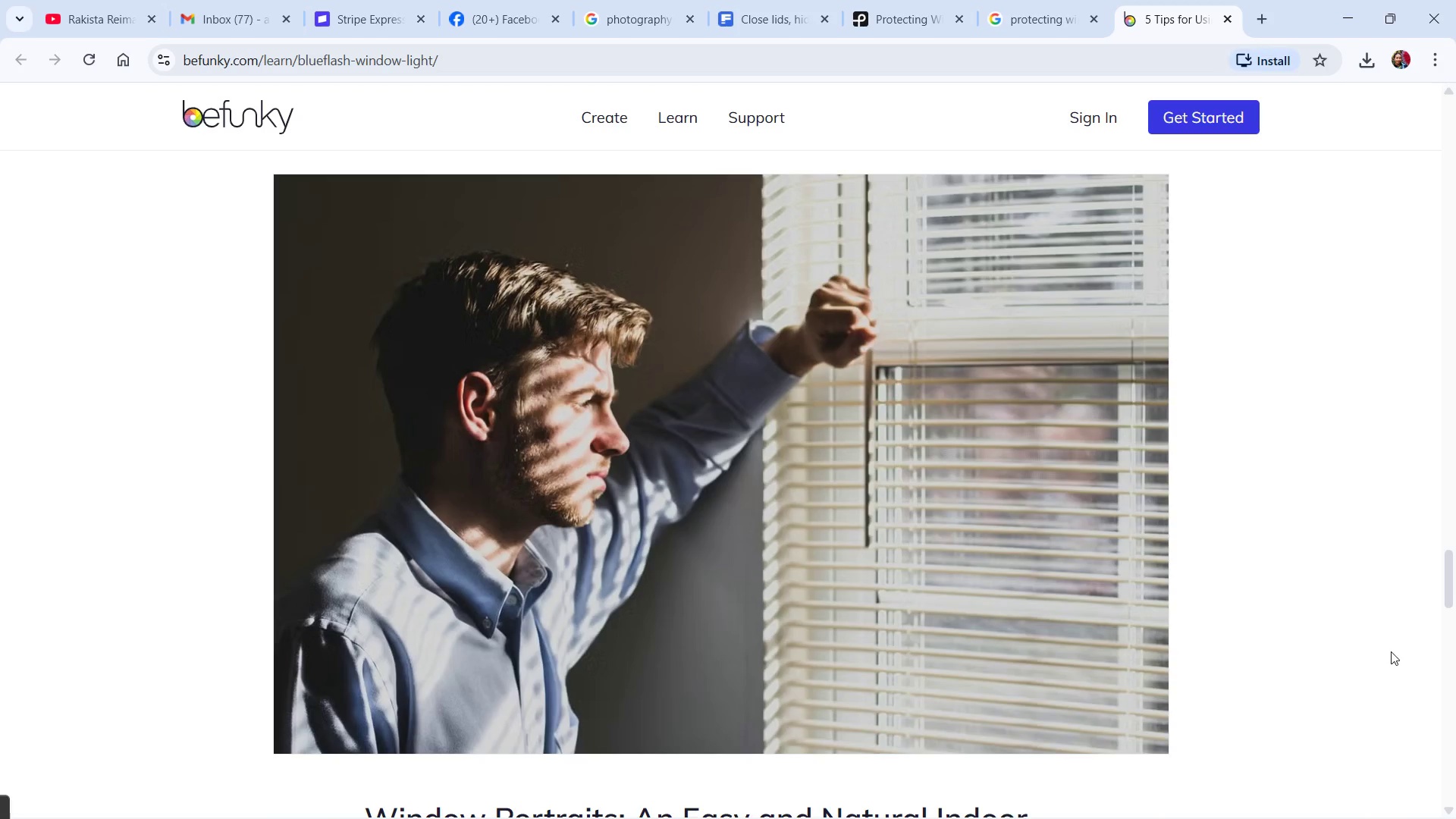 
key(PrintScreen)
 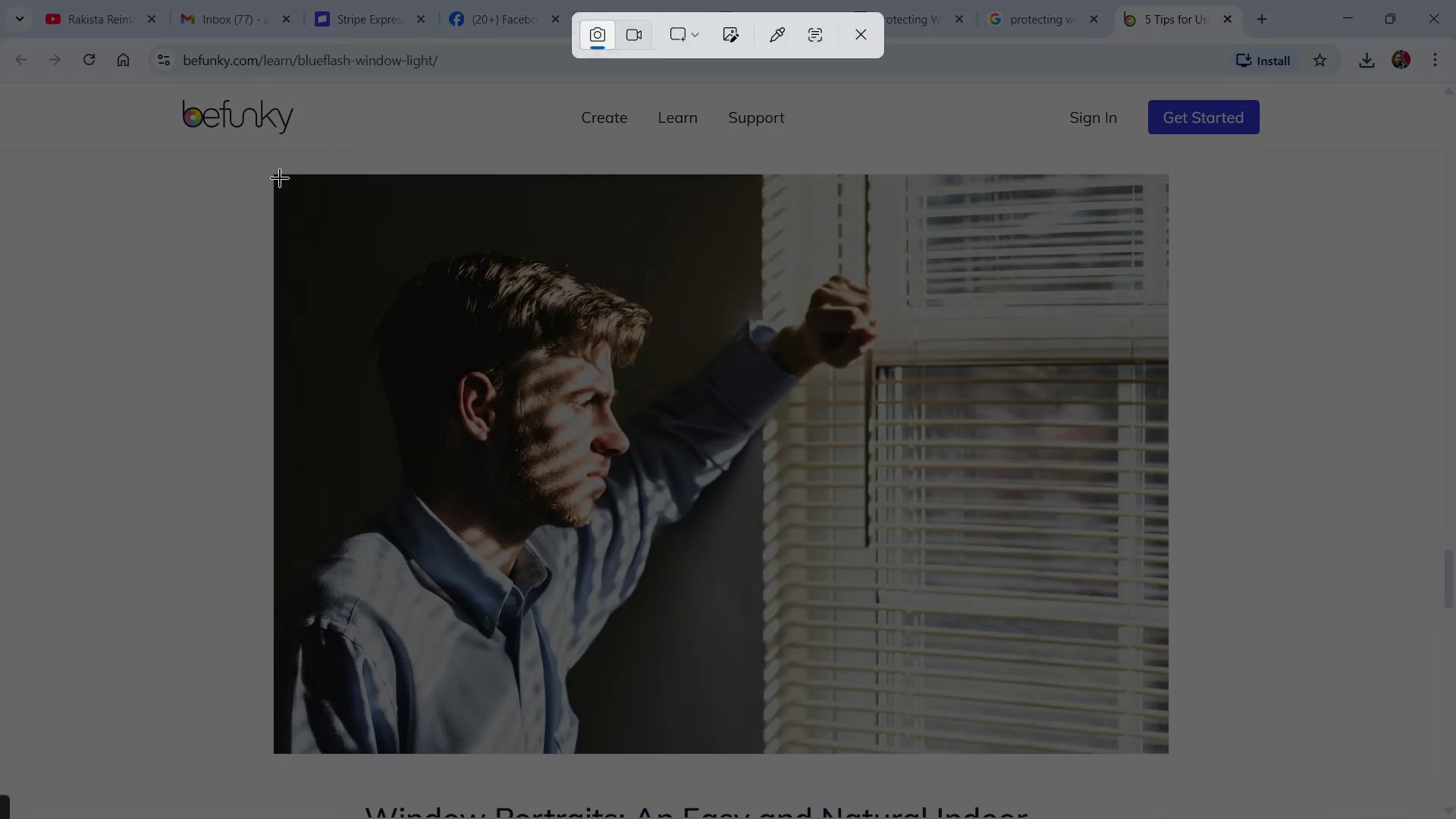 
left_click_drag(start_coordinate=[280, 176], to_coordinate=[1163, 746])
 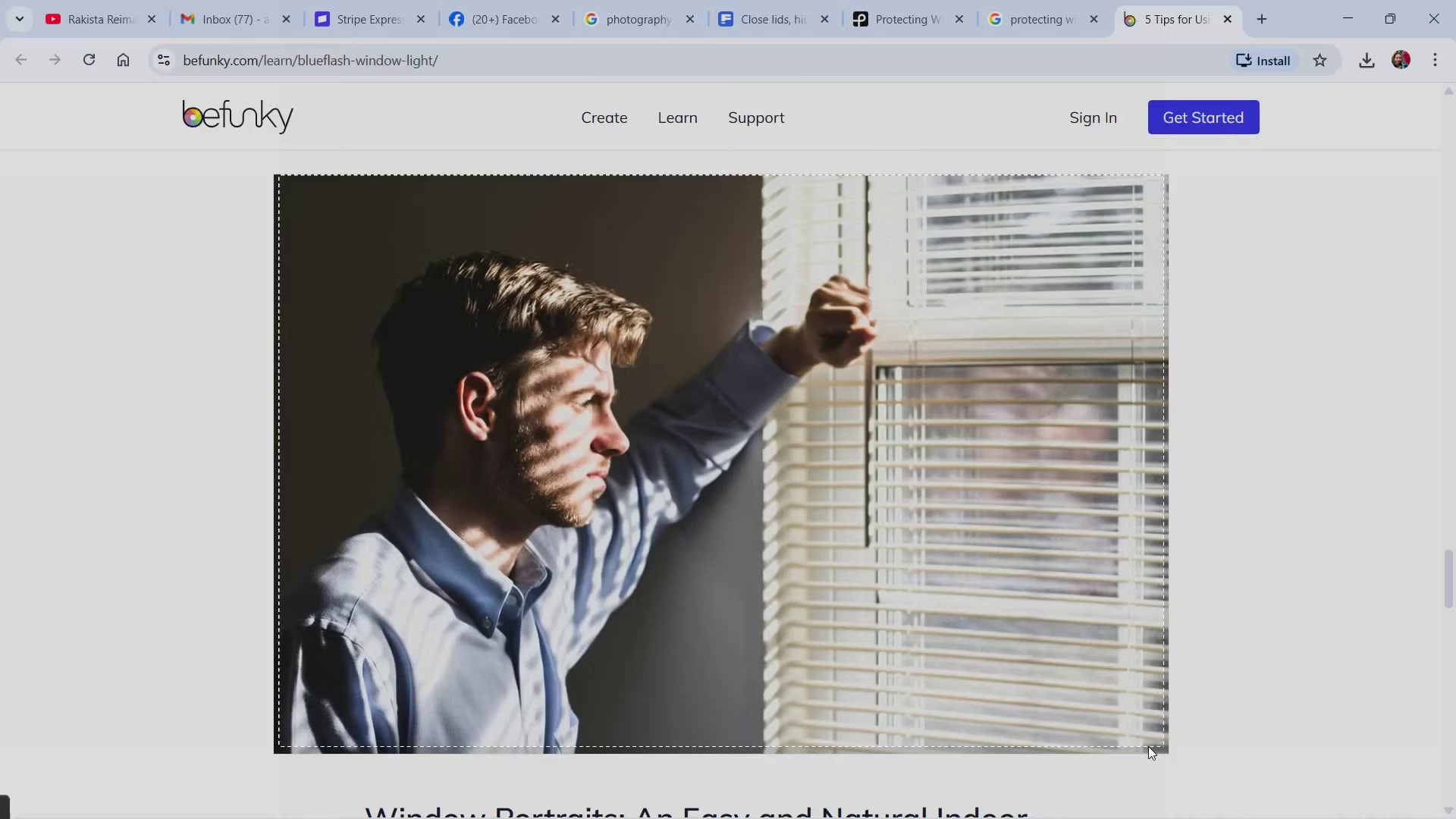 
key(Alt+Tab)
 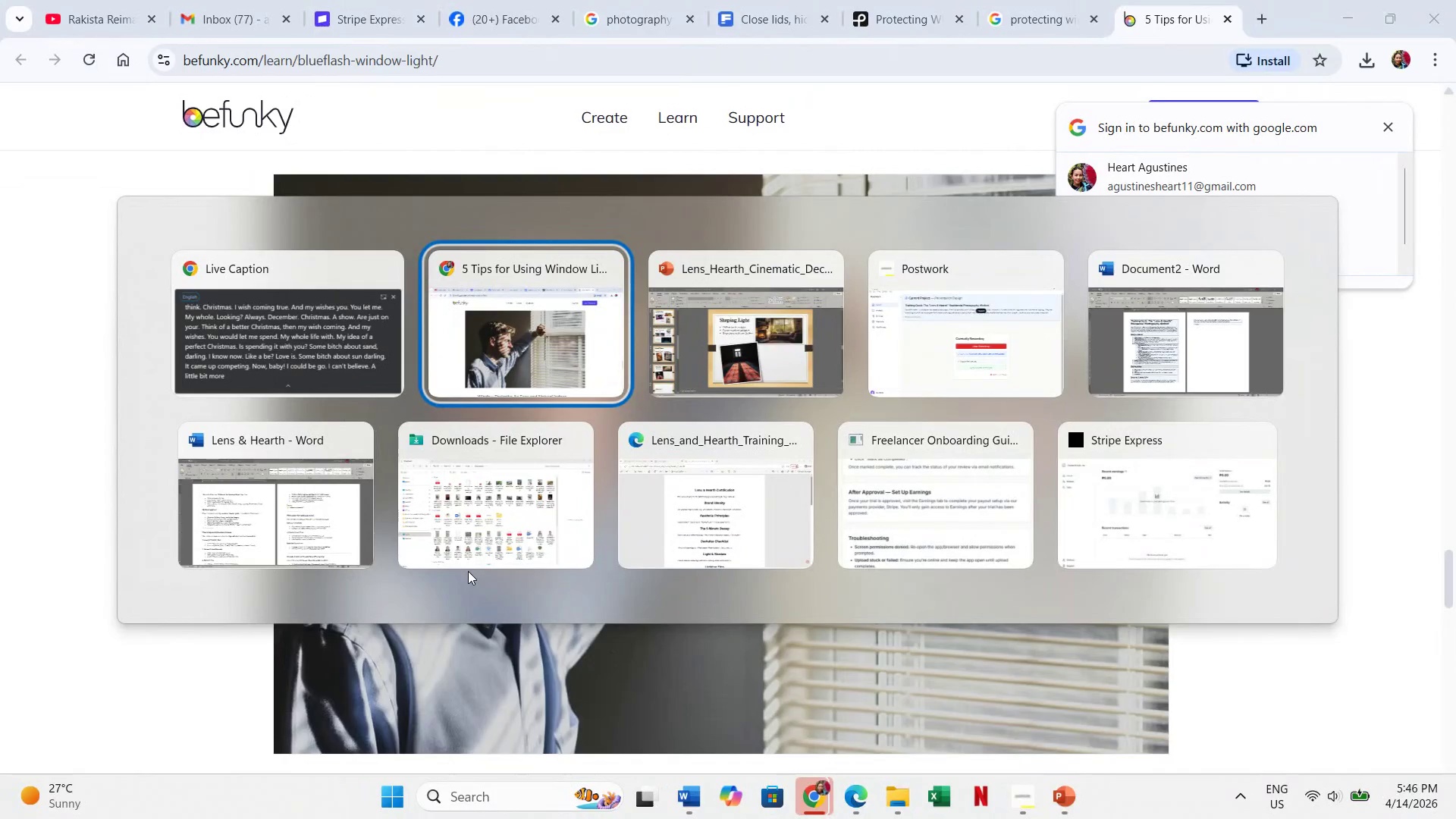 
key(Alt+Tab)
 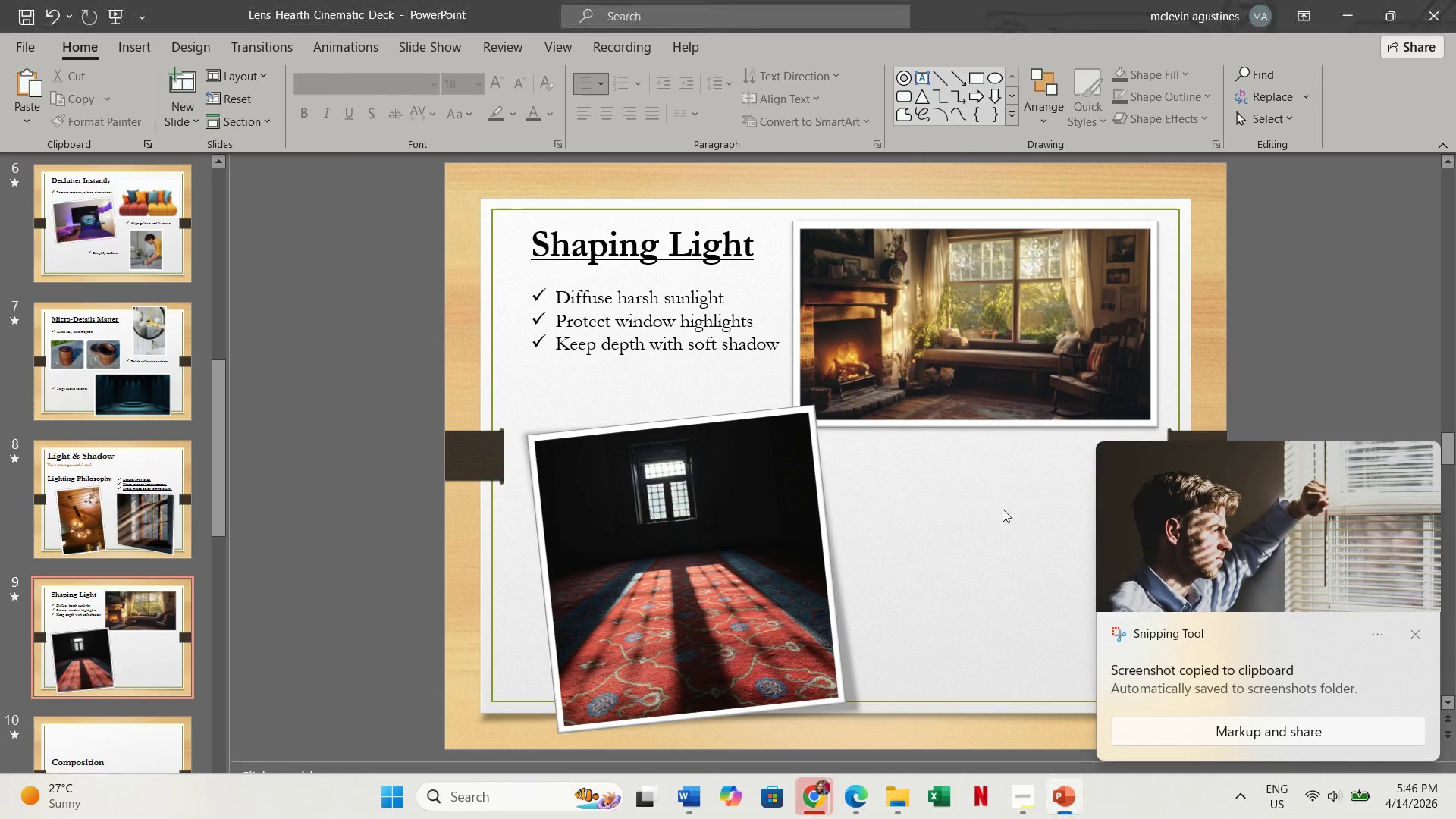 
key(Control+V)
 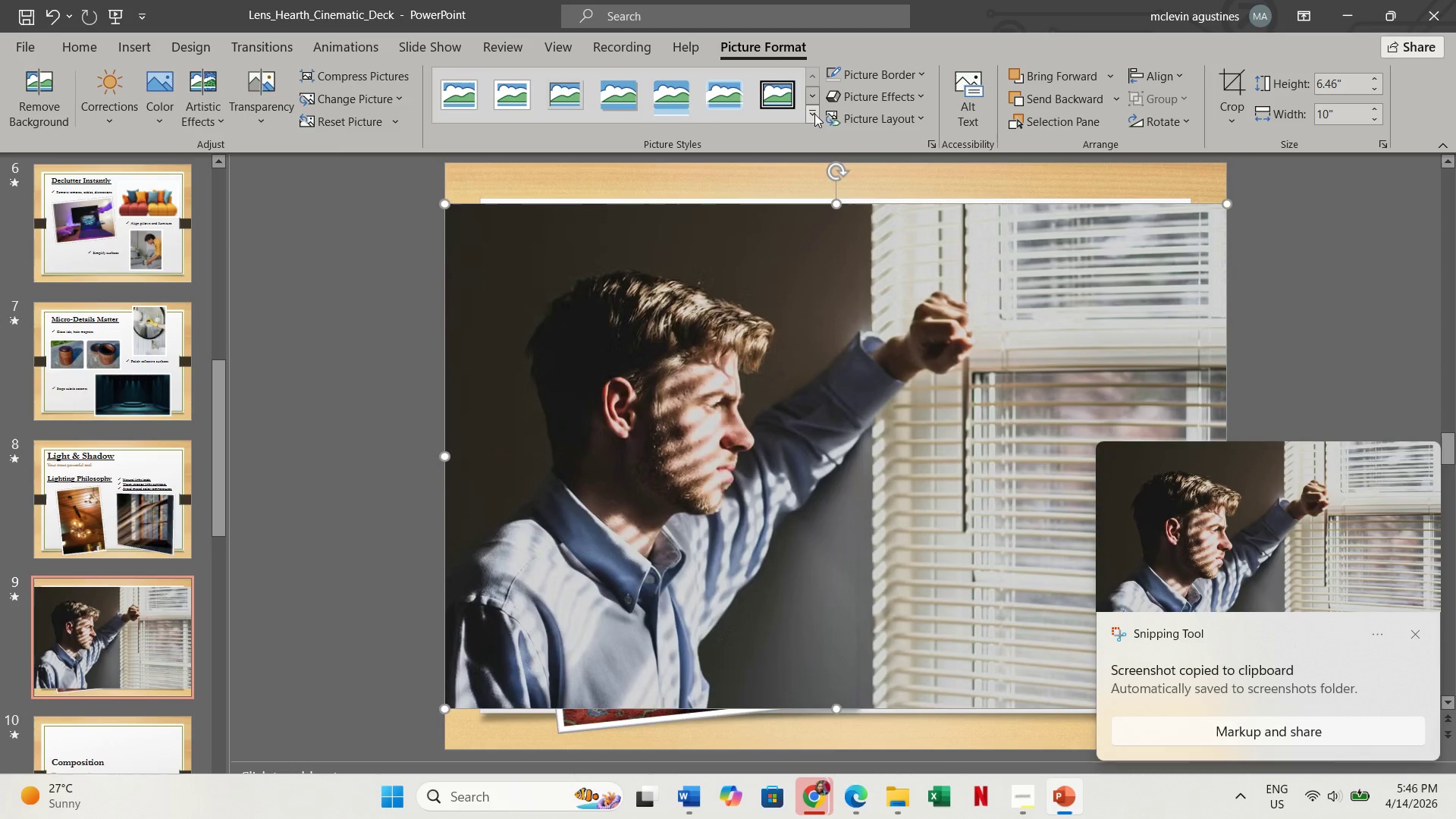 
wait(6.12)
 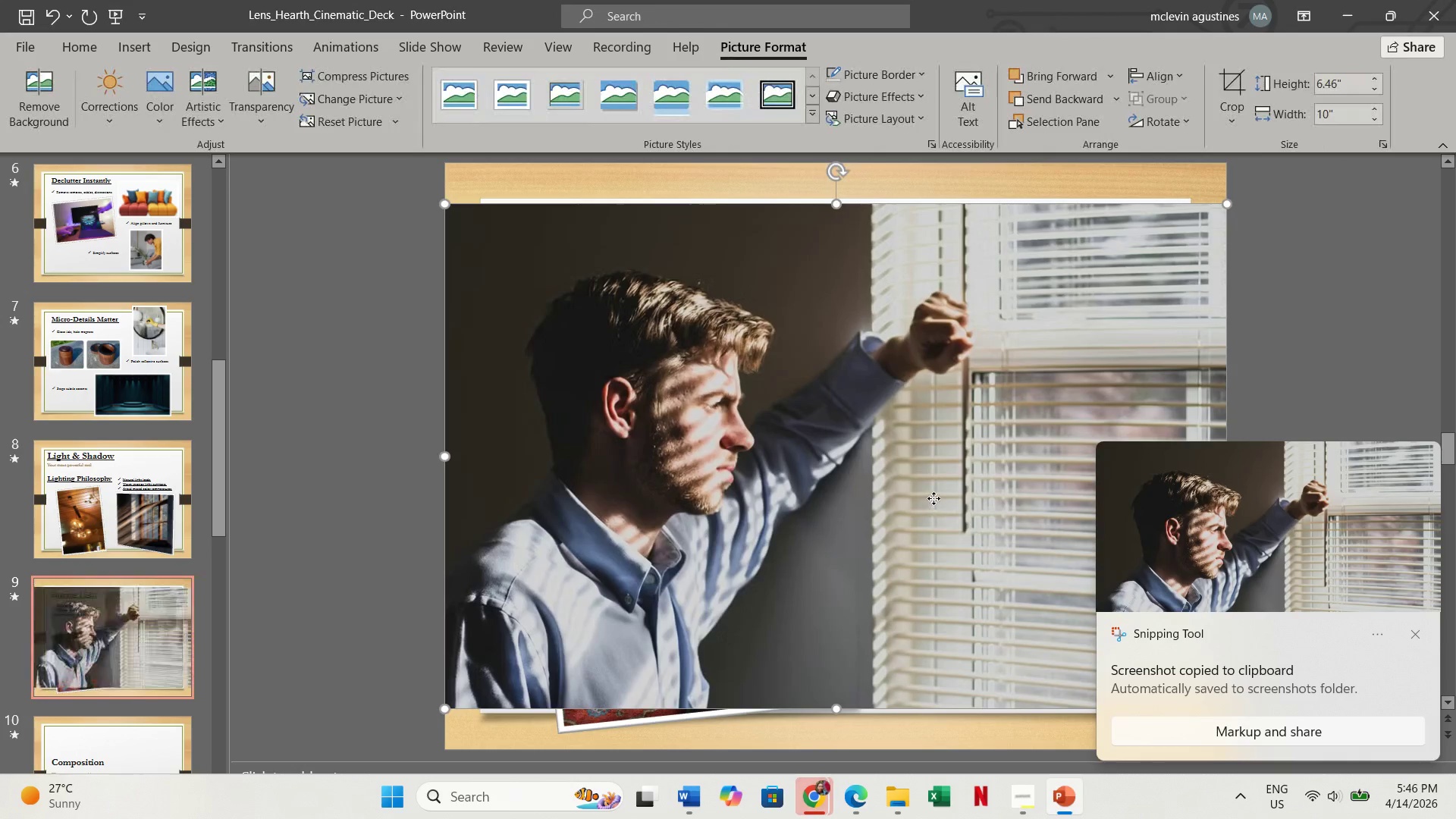 
left_click([573, 265])
 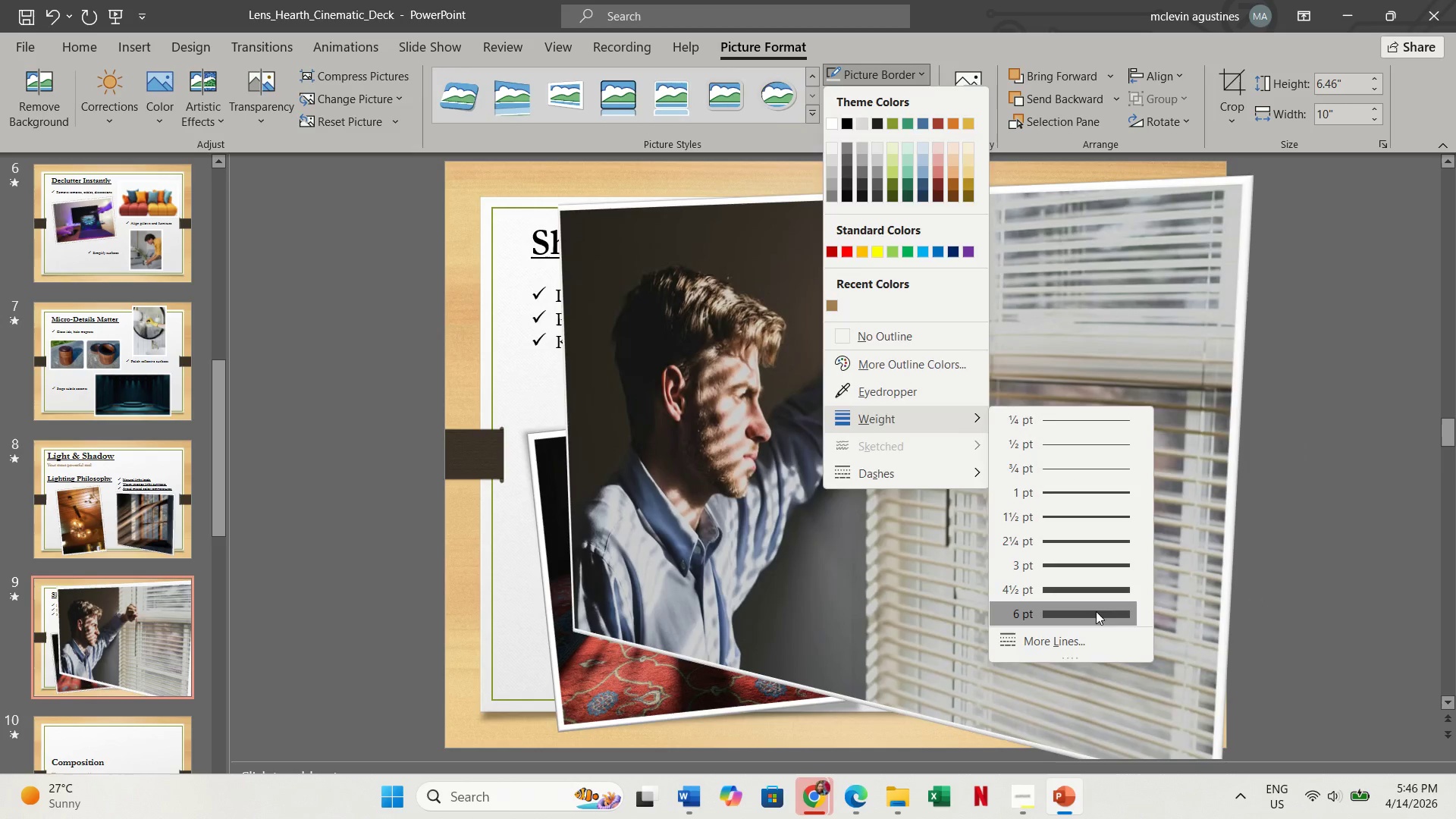 
left_click_drag(start_coordinate=[1225, 203], to_coordinate=[771, 570])
 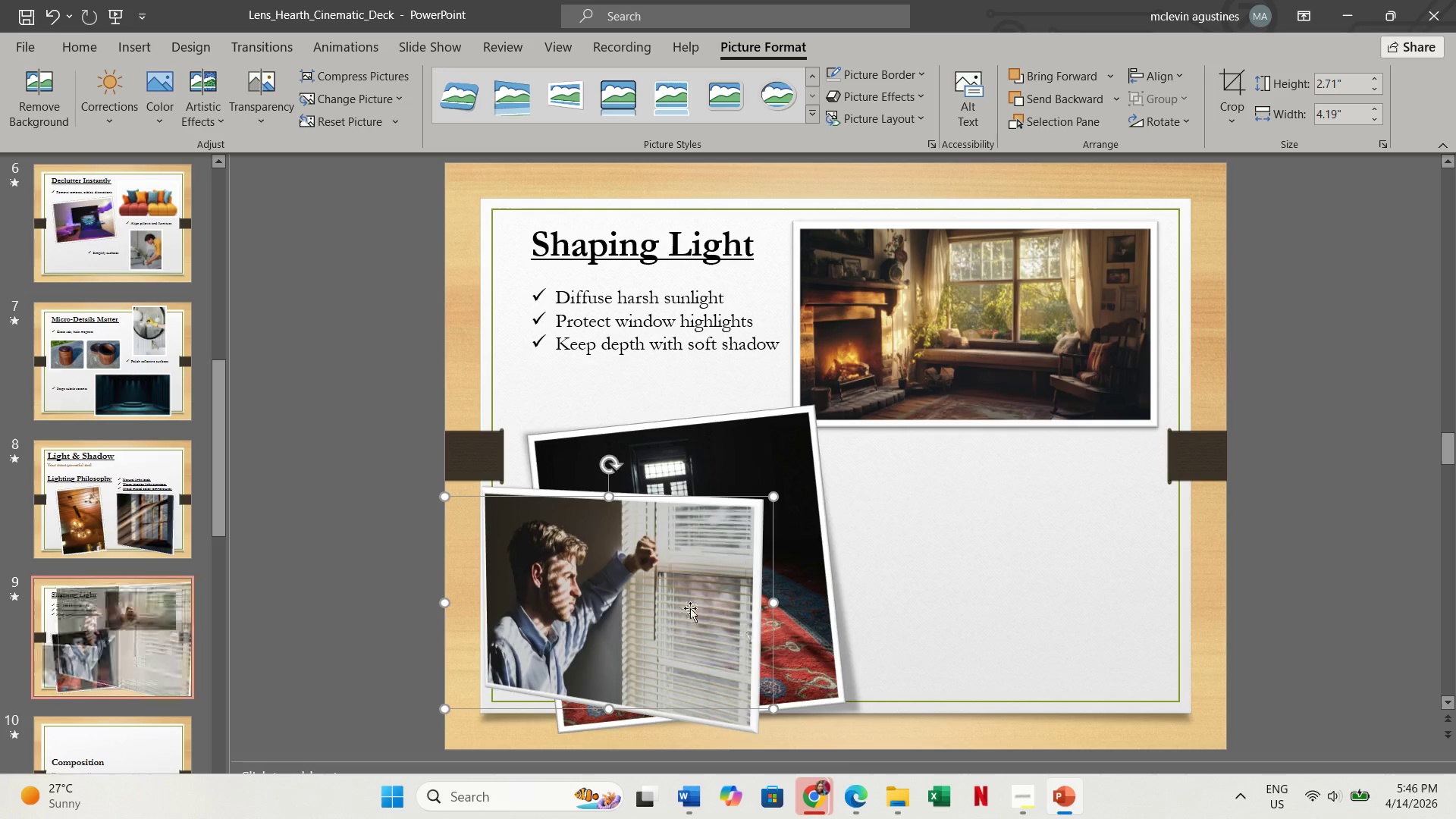 
left_click_drag(start_coordinate=[690, 608], to_coordinate=[1080, 576])
 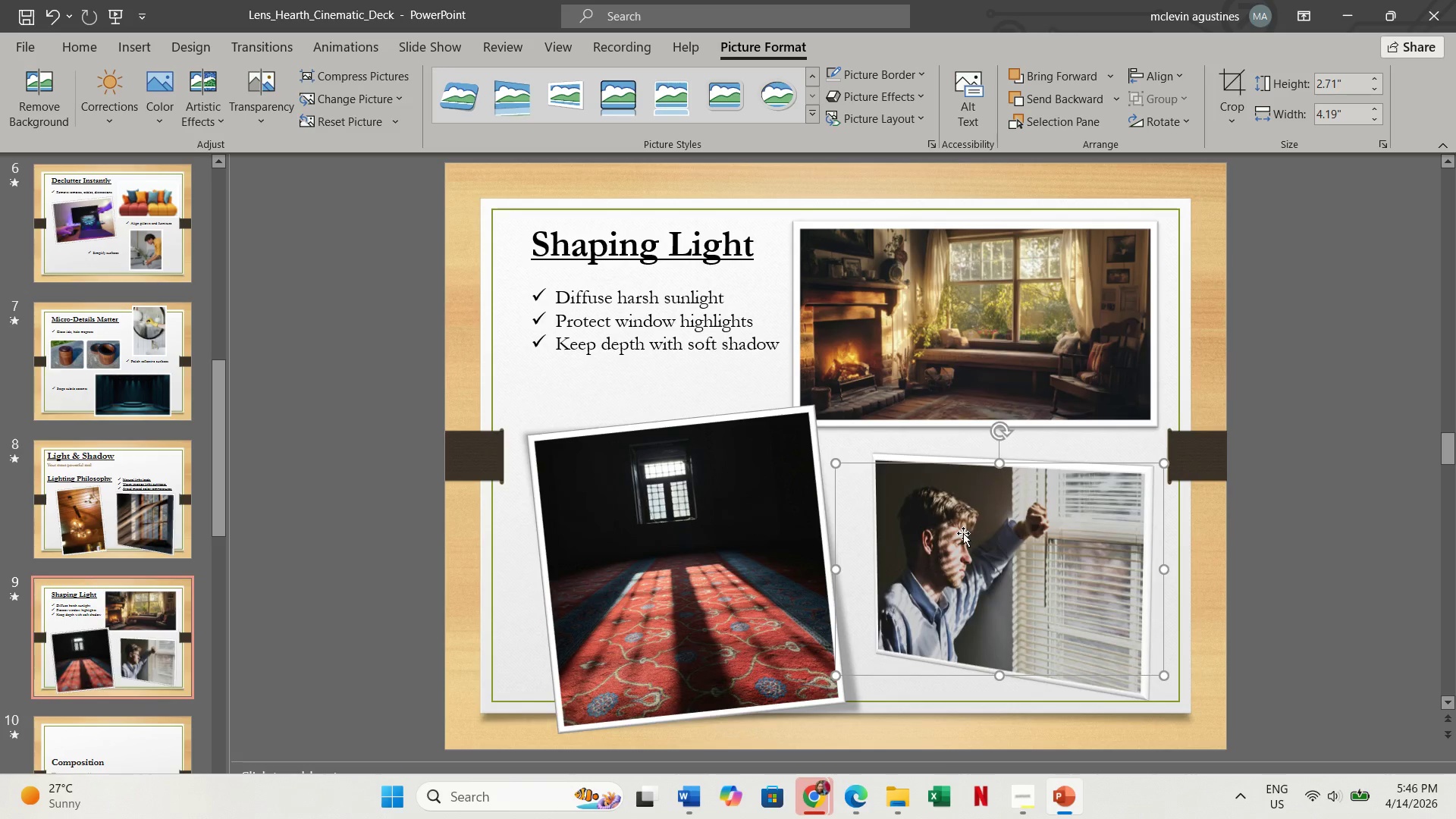 
left_click([778, 528])
 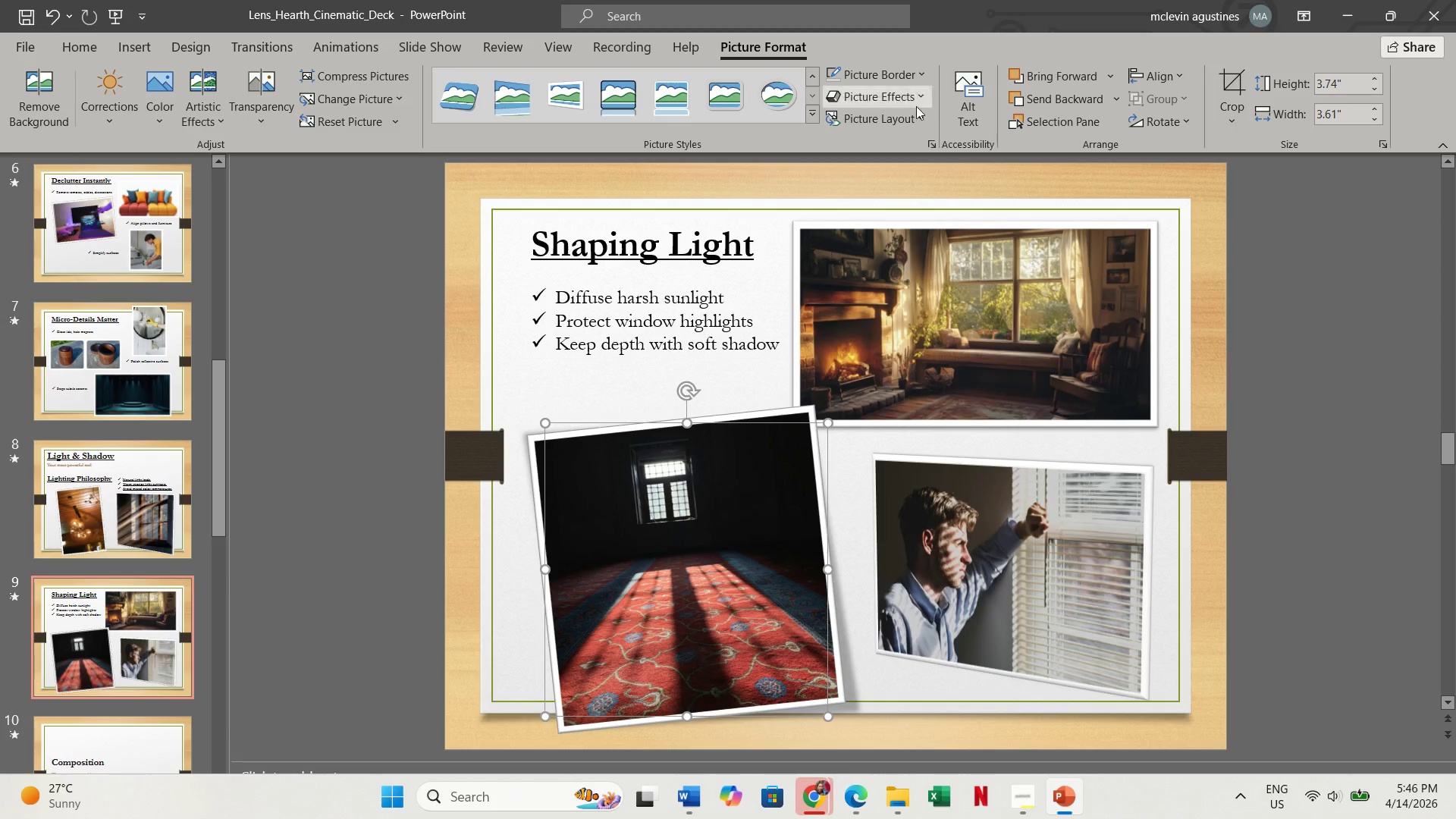 
left_click([908, 89])
 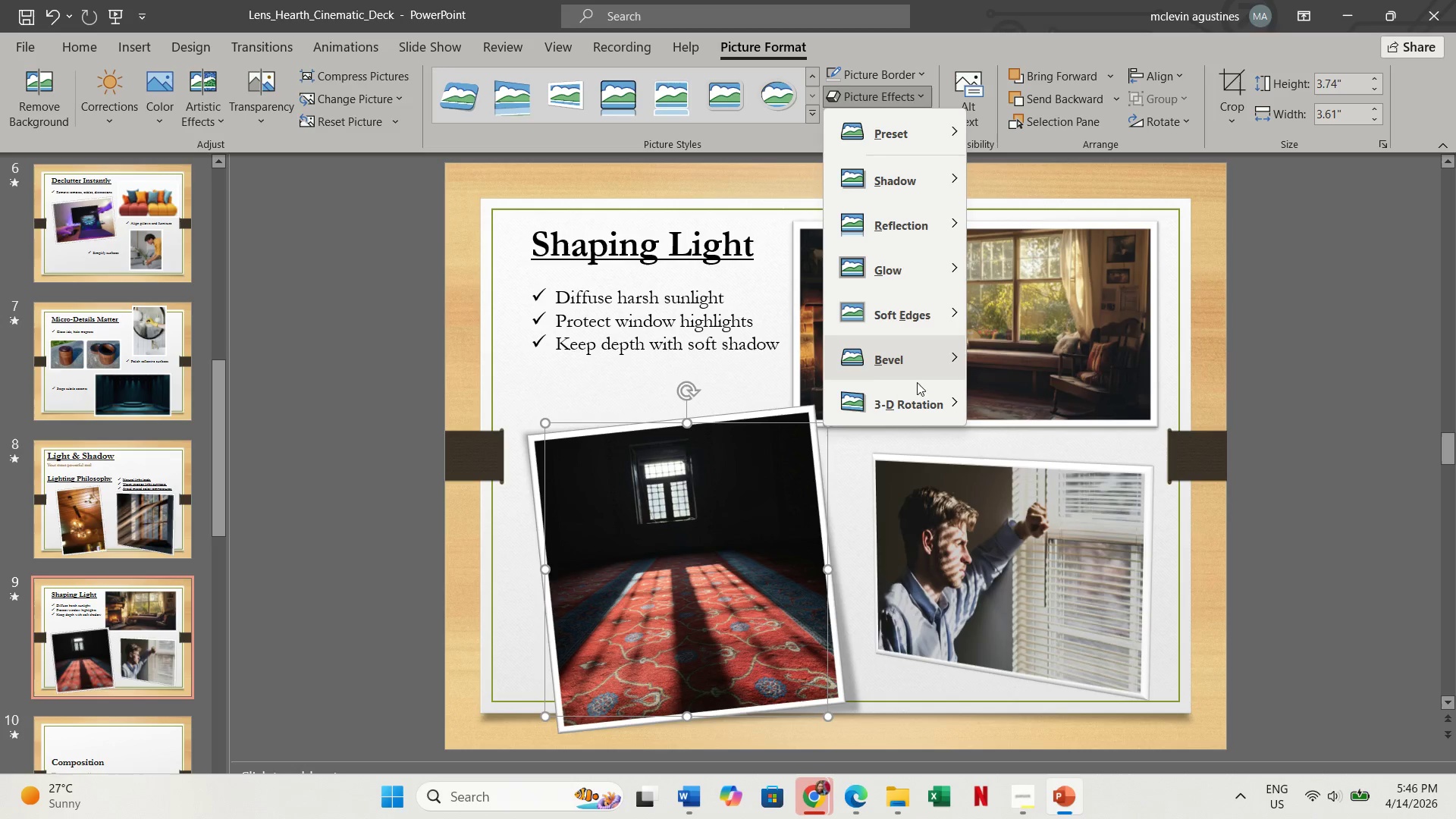 
left_click([958, 403])
 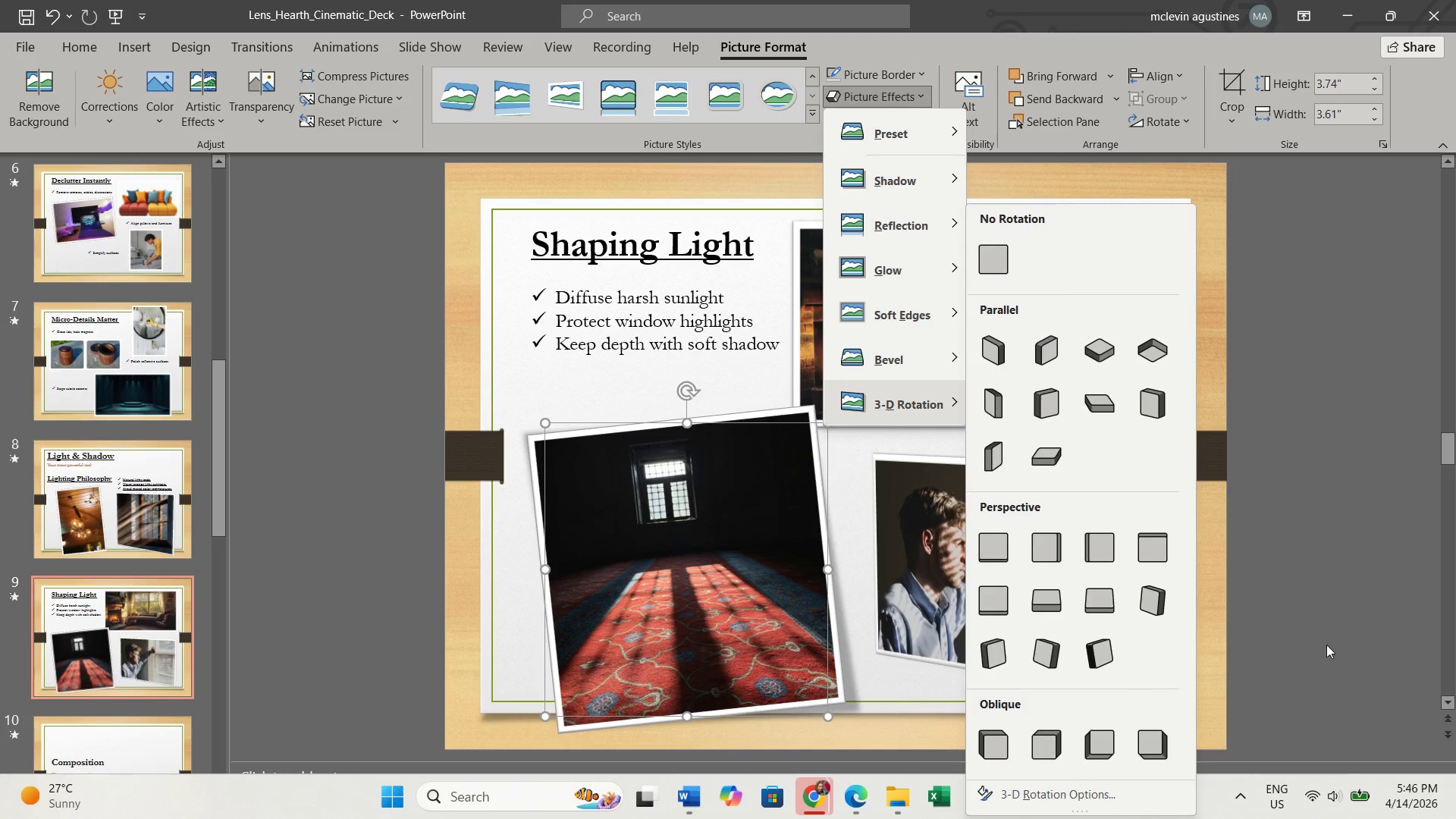 
wait(7.75)
 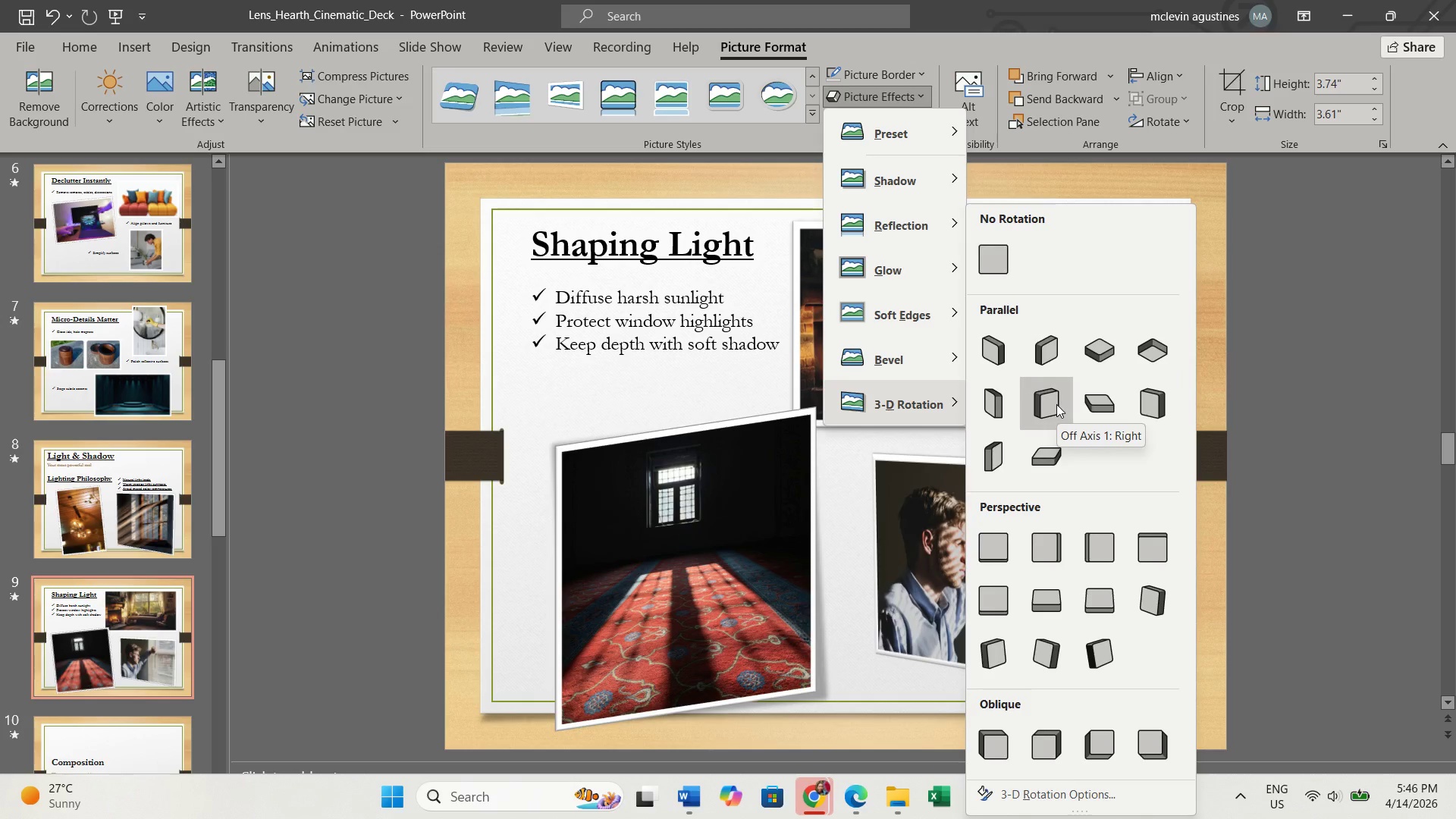 
left_click([684, 564])
 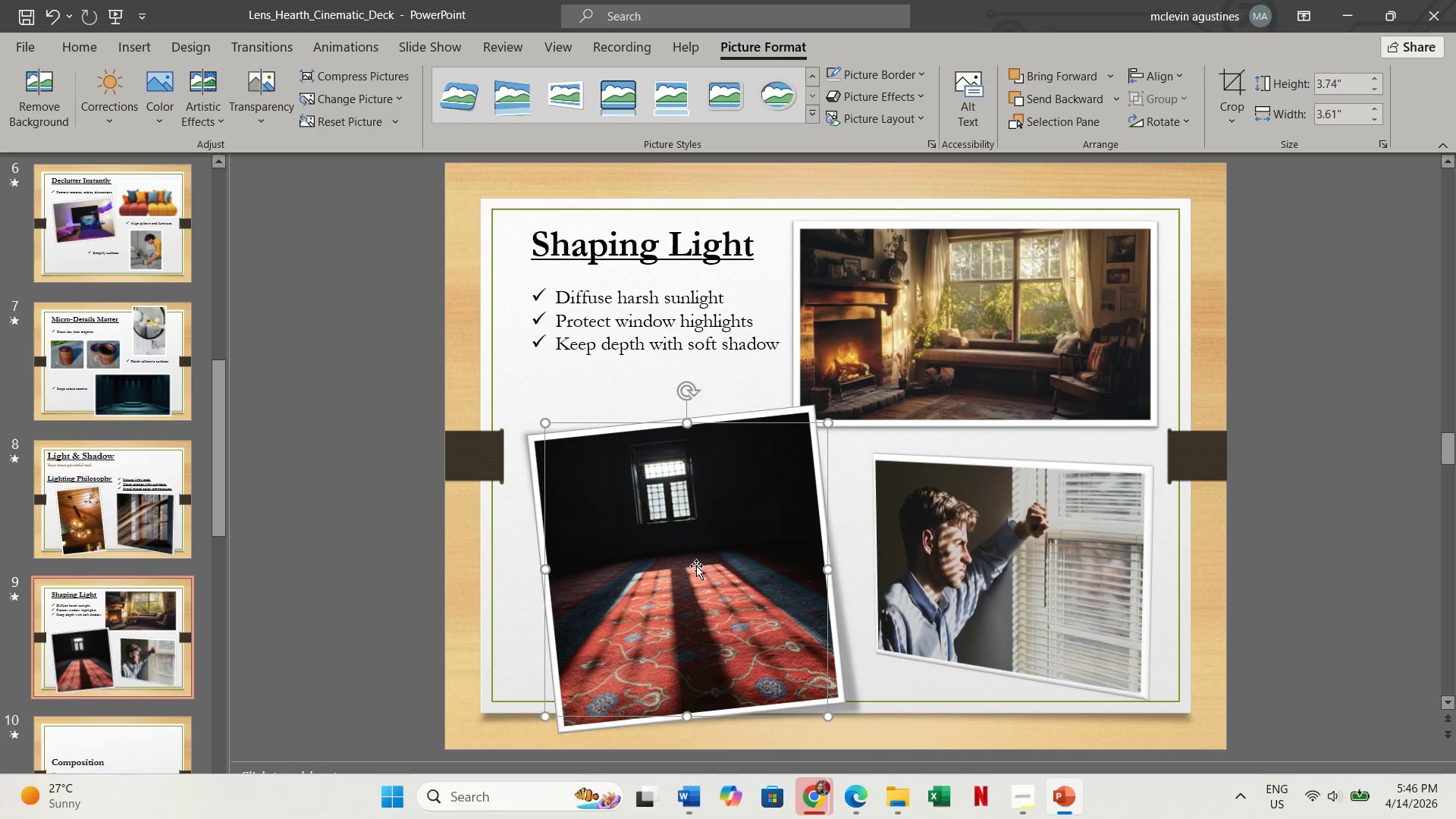 
left_click_drag(start_coordinate=[696, 566], to_coordinate=[676, 545])
 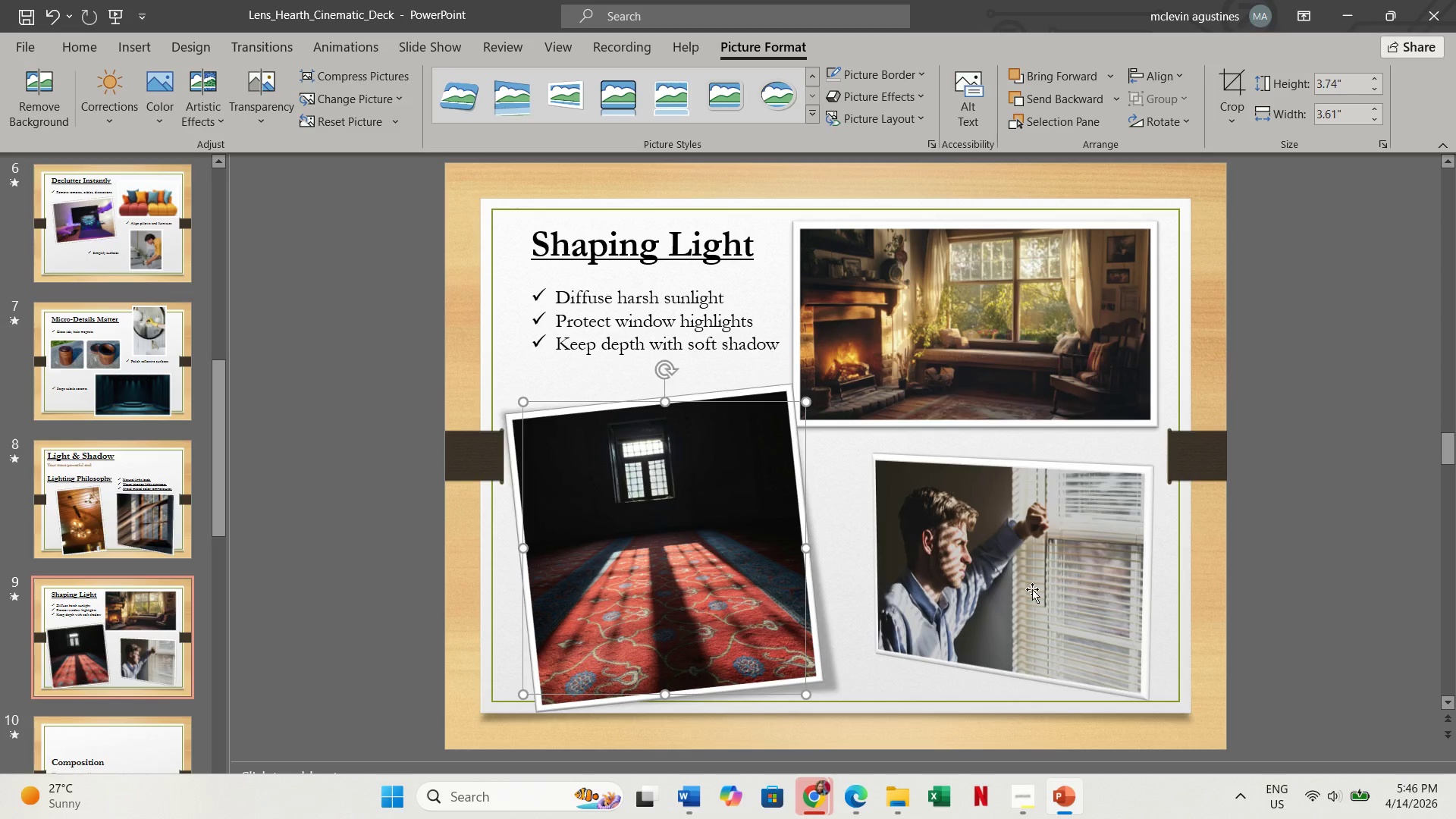 
left_click_drag(start_coordinate=[1048, 588], to_coordinate=[1010, 588])
 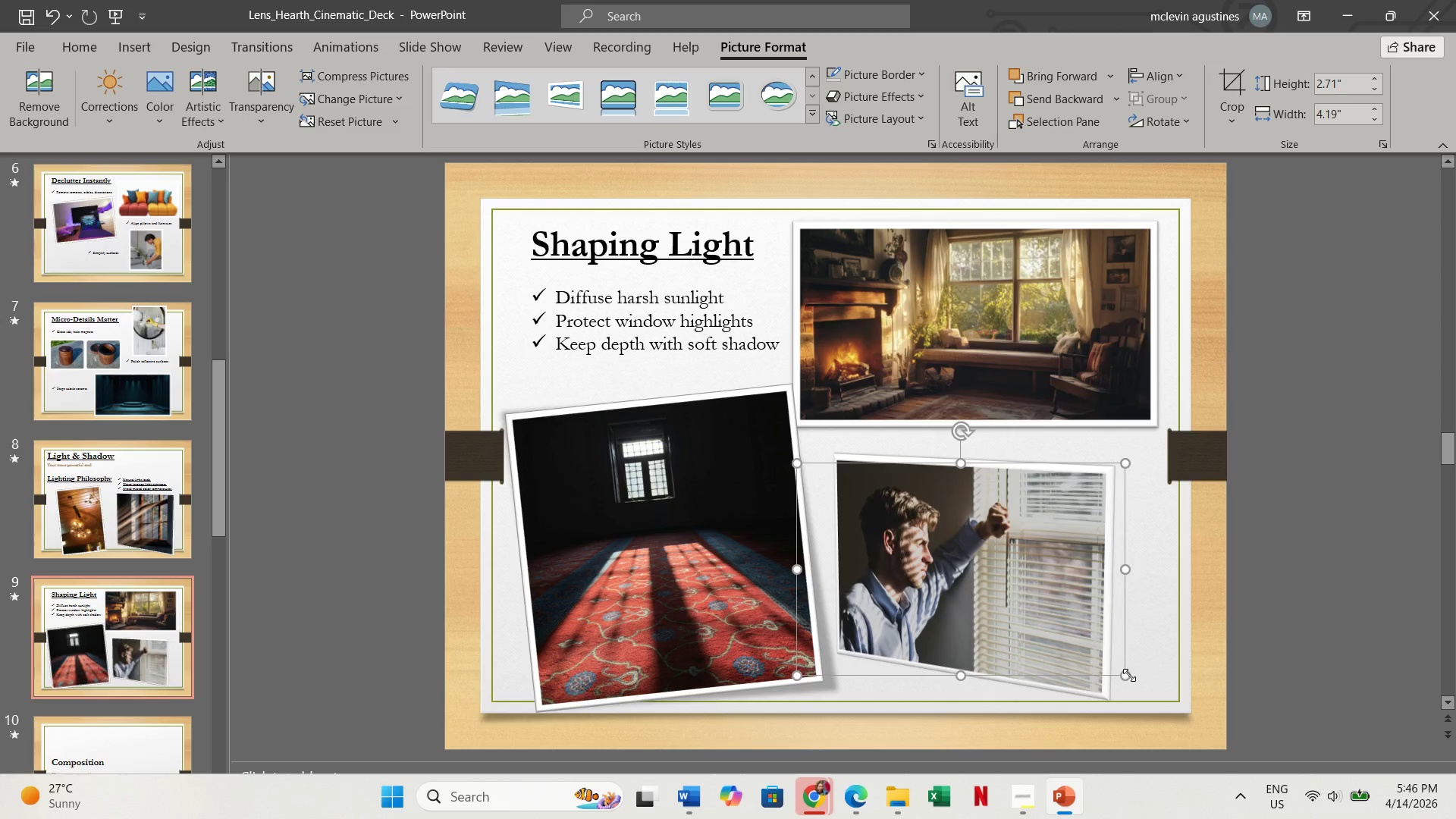 
left_click_drag(start_coordinate=[1129, 675], to_coordinate=[1152, 680])
 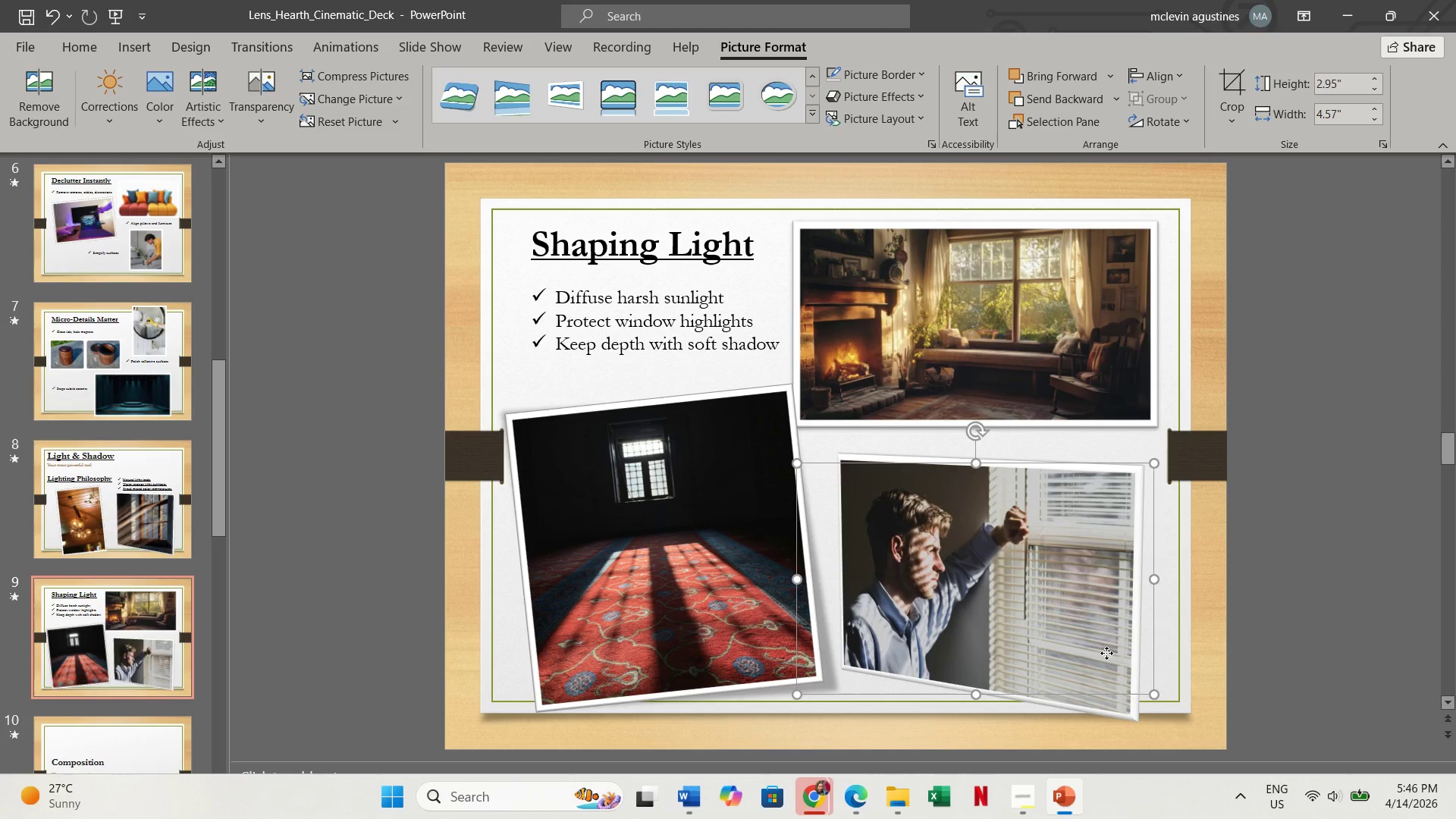 
left_click_drag(start_coordinate=[1106, 653], to_coordinate=[1116, 653])
 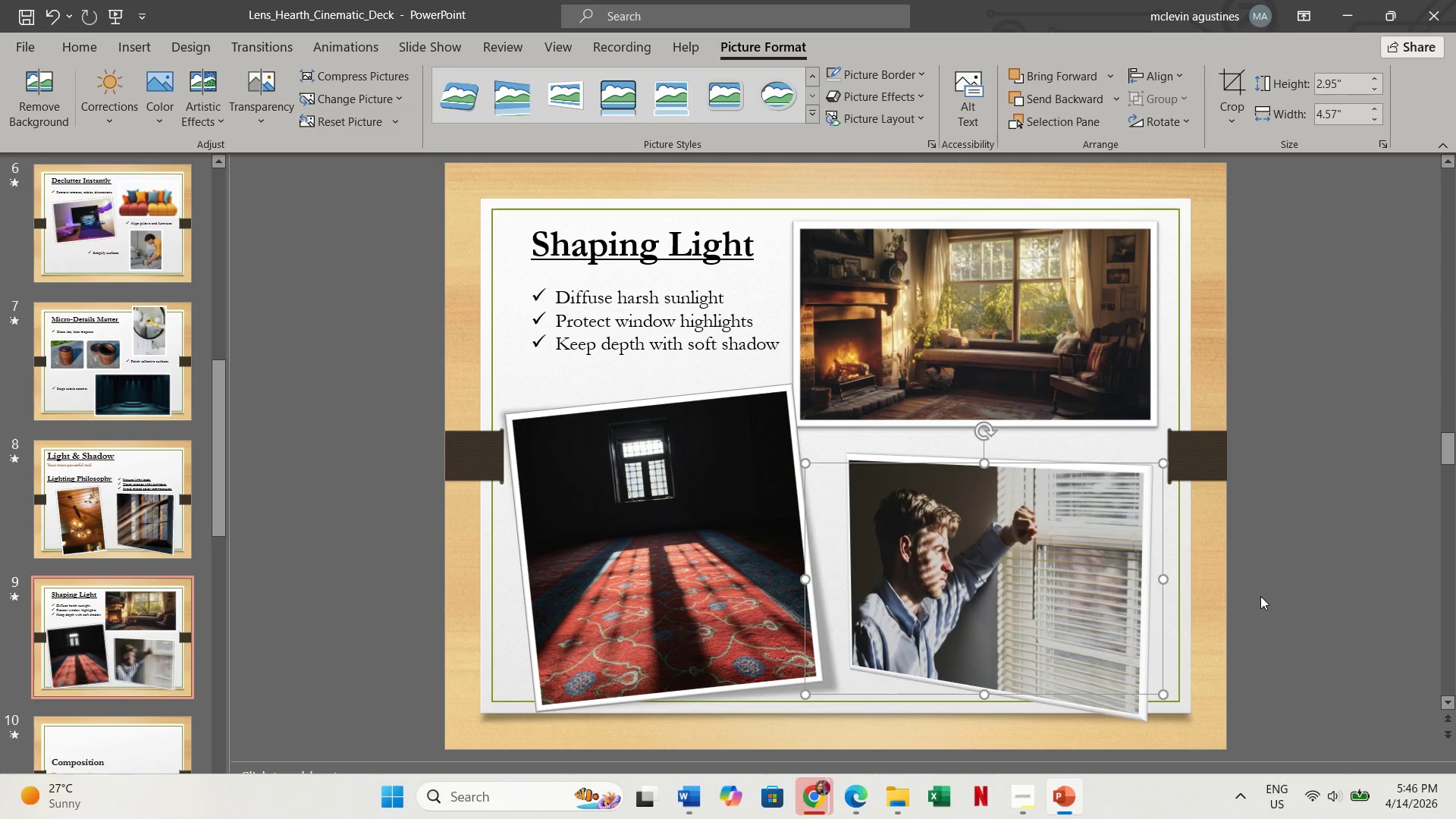 
left_click([1260, 596])
 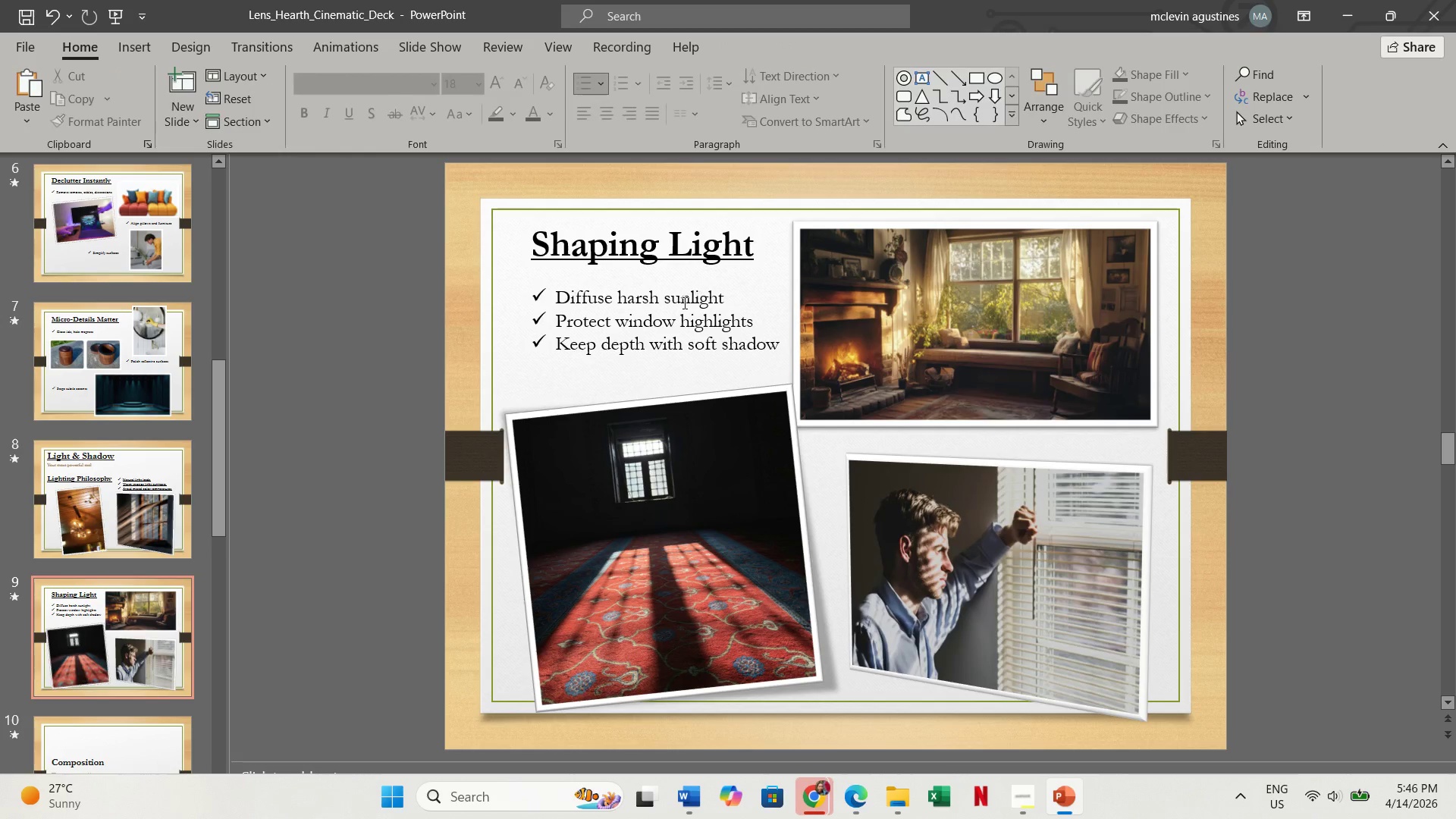 
left_click([683, 304])
 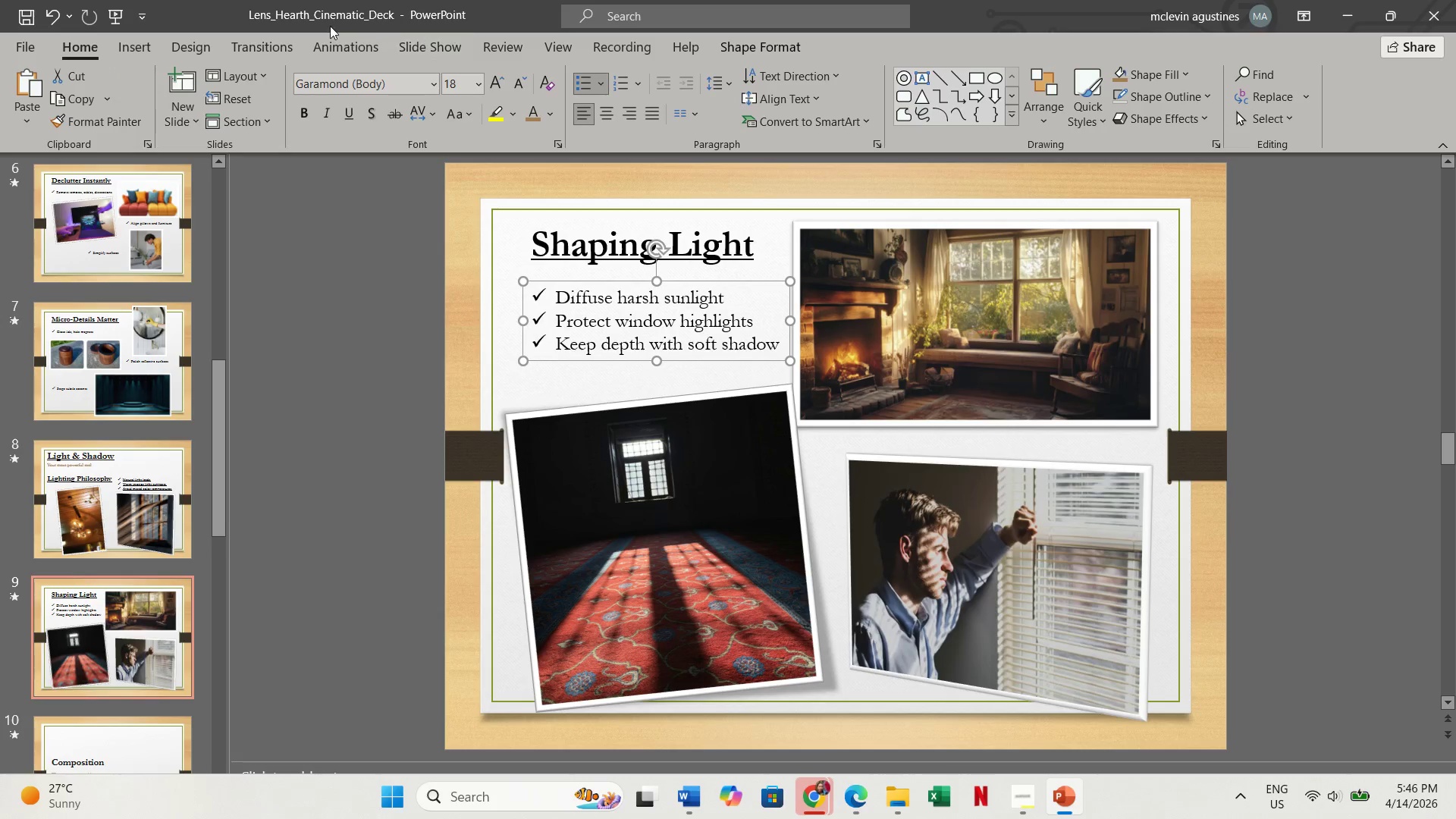 
left_click([350, 49])
 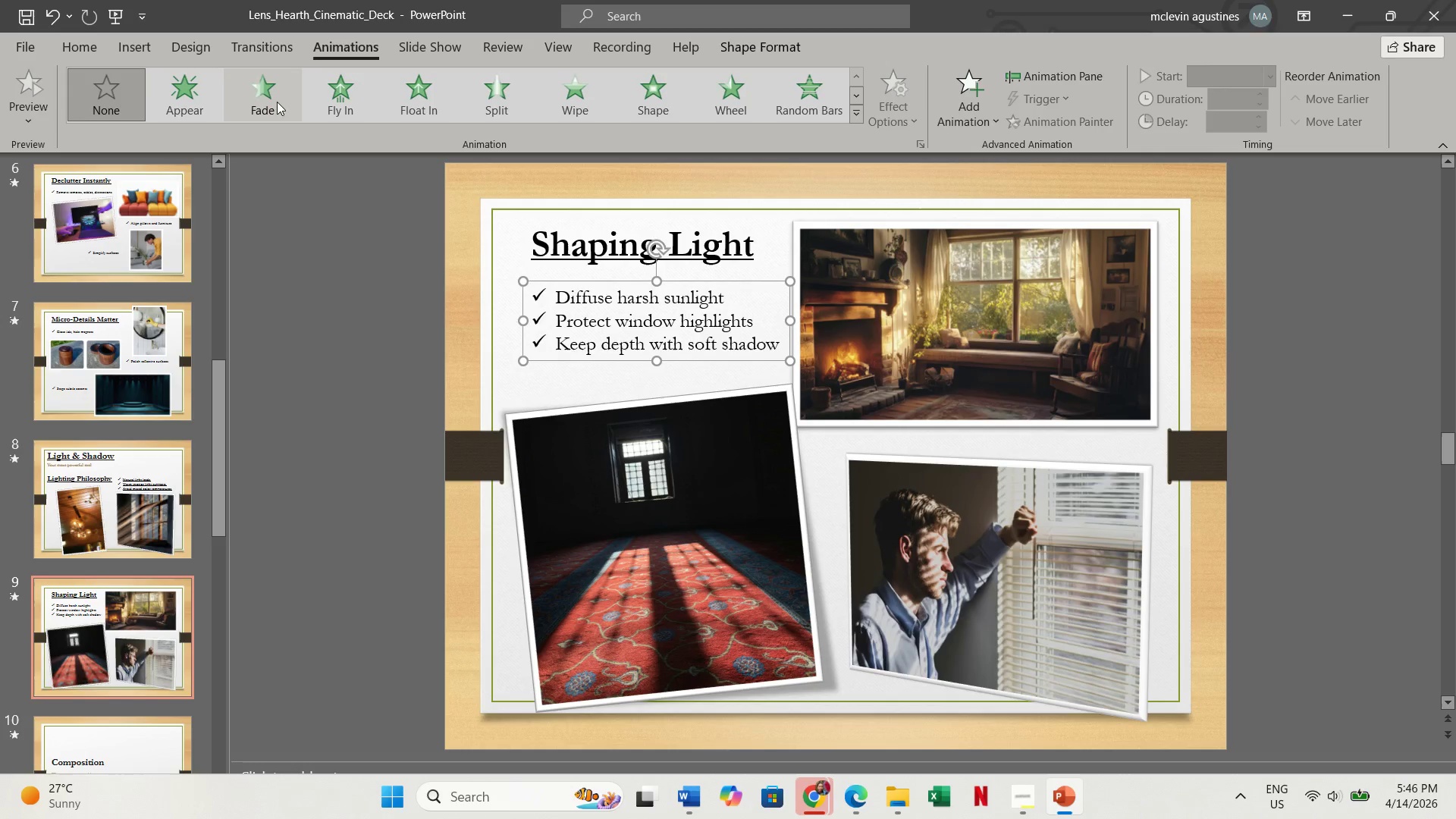 
left_click([342, 102])
 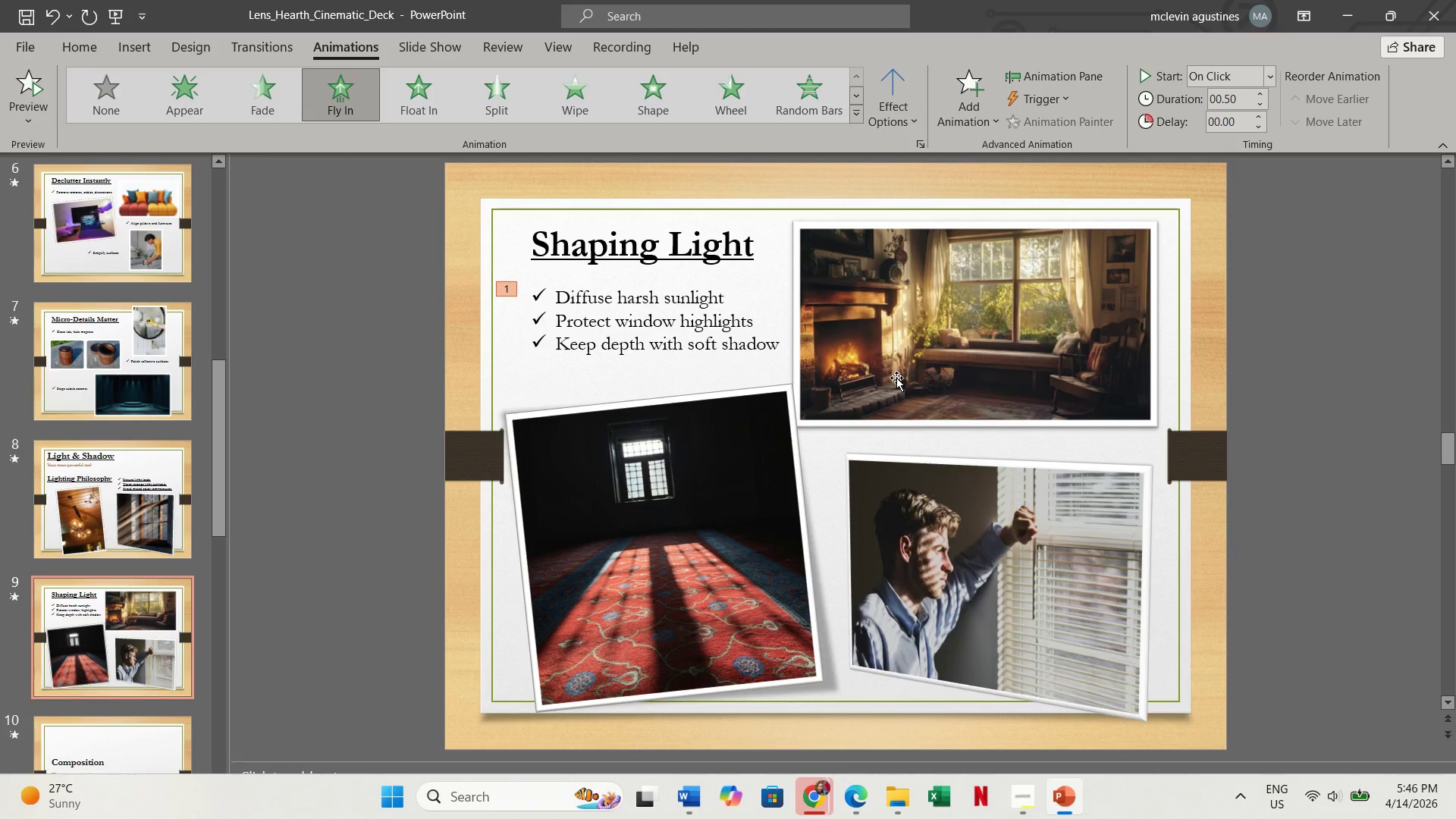 
left_click([717, 470])
 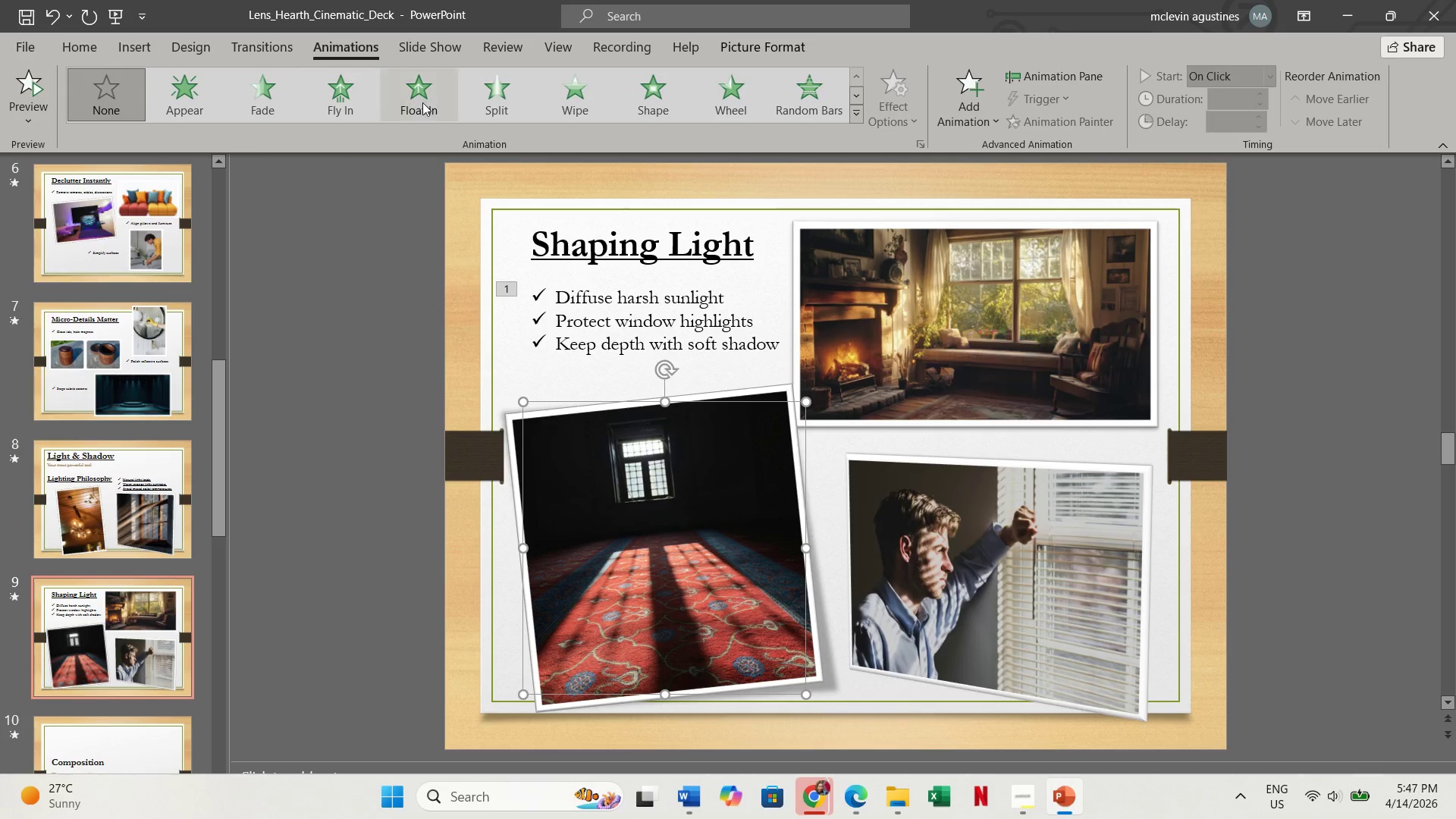 
left_click([422, 102])
 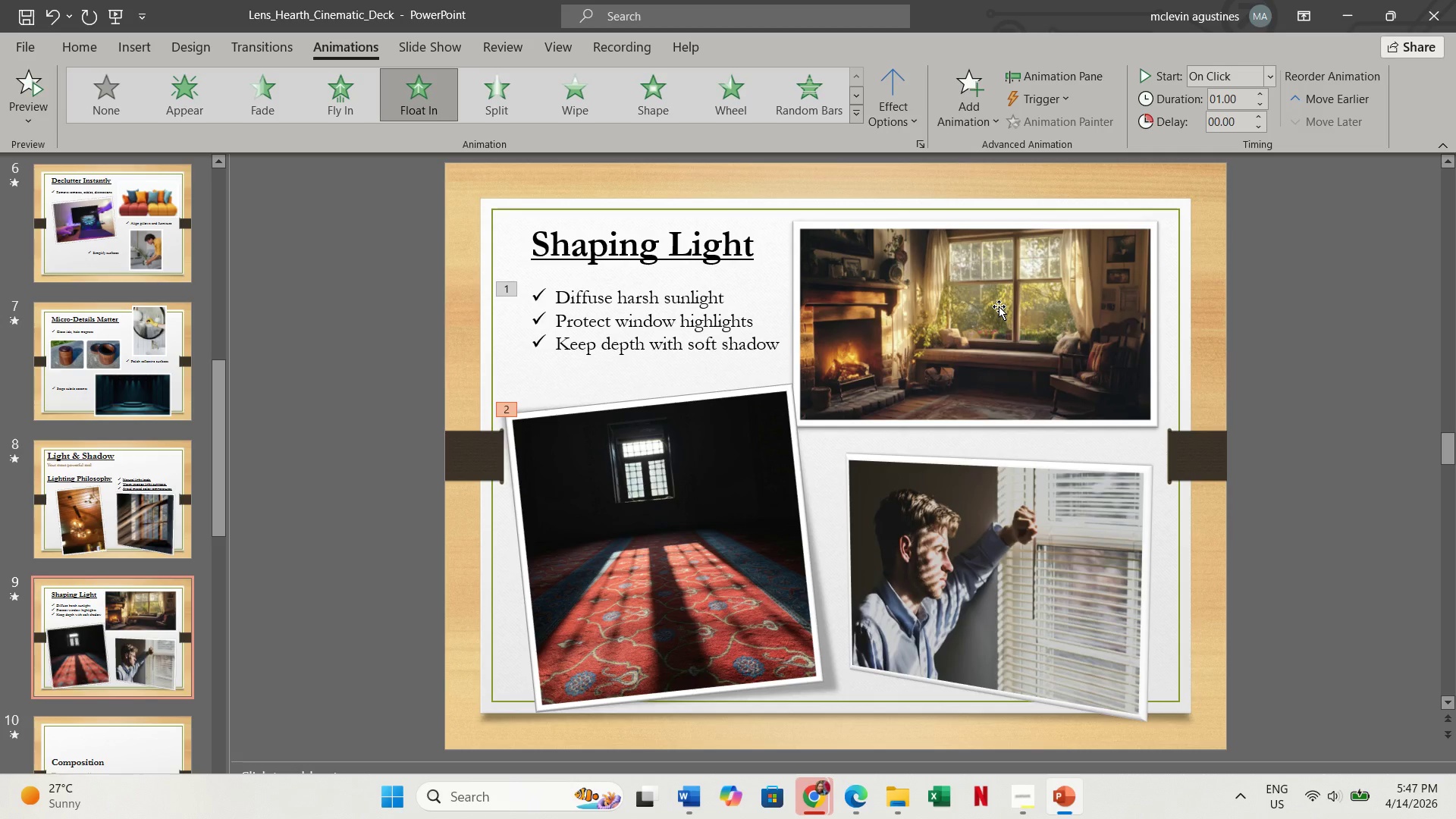 
left_click([1032, 543])
 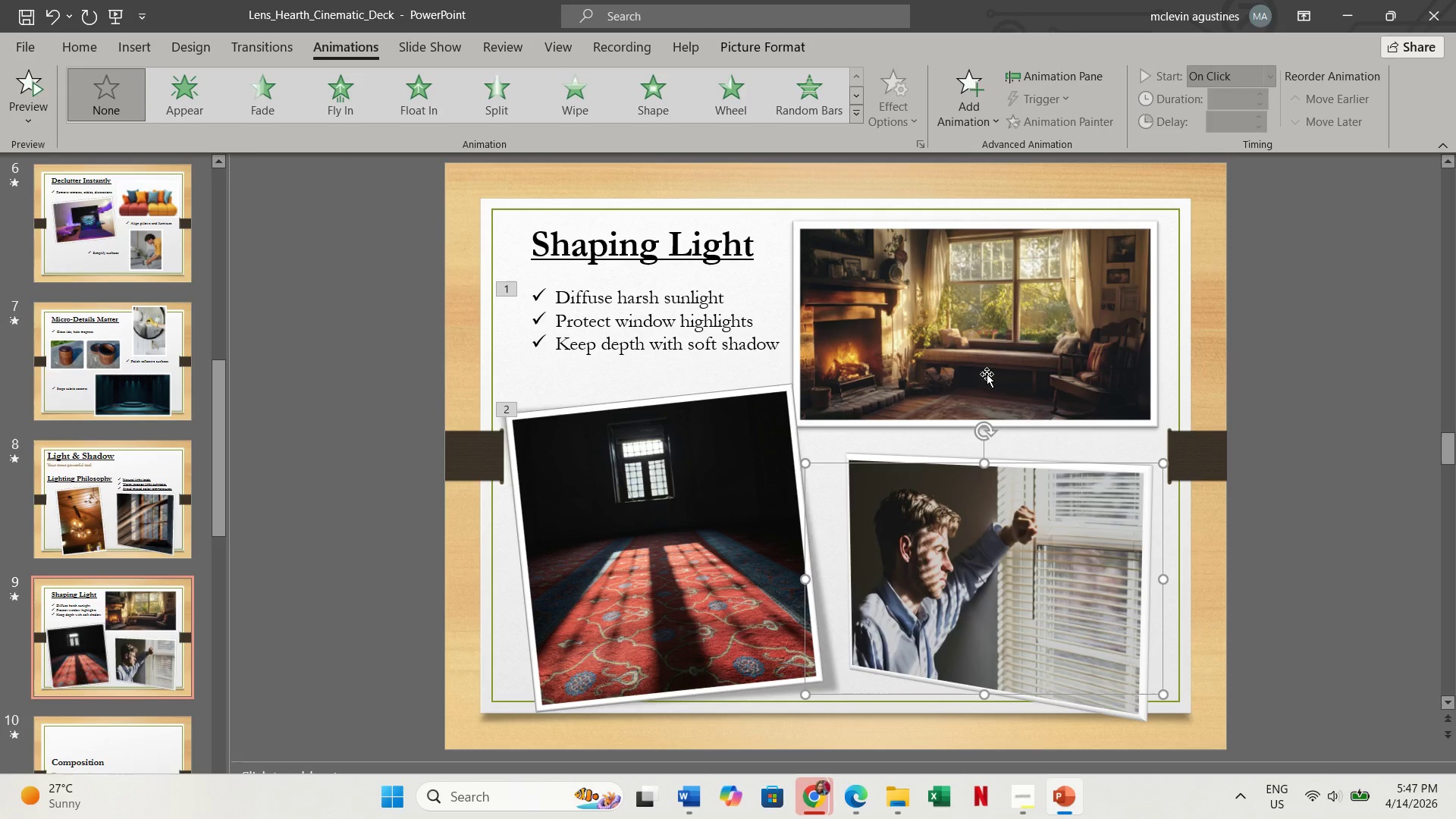 
left_click_drag(start_coordinate=[972, 353], to_coordinate=[744, 628])
 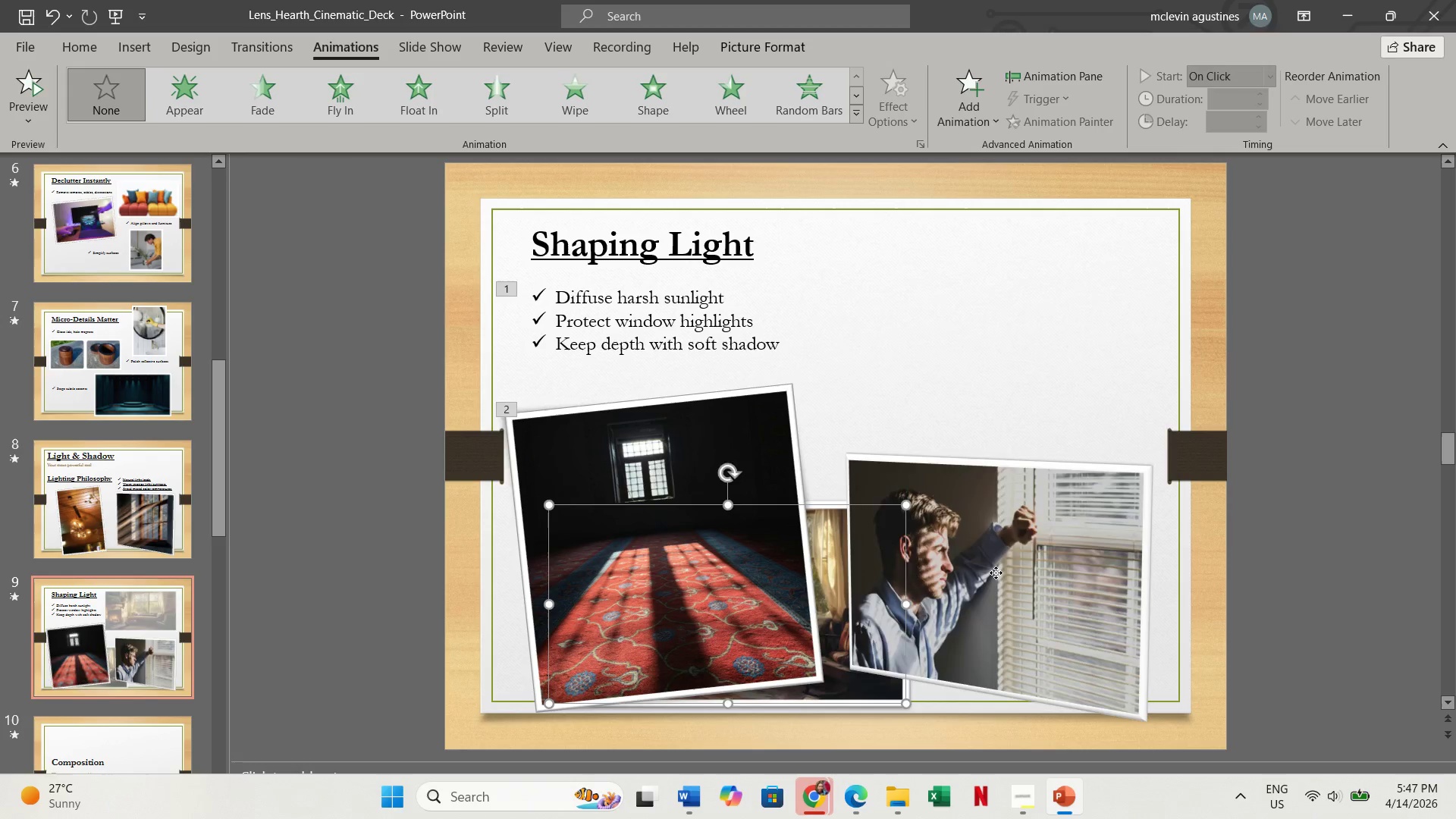 
left_click_drag(start_coordinate=[987, 582], to_coordinate=[981, 343])
 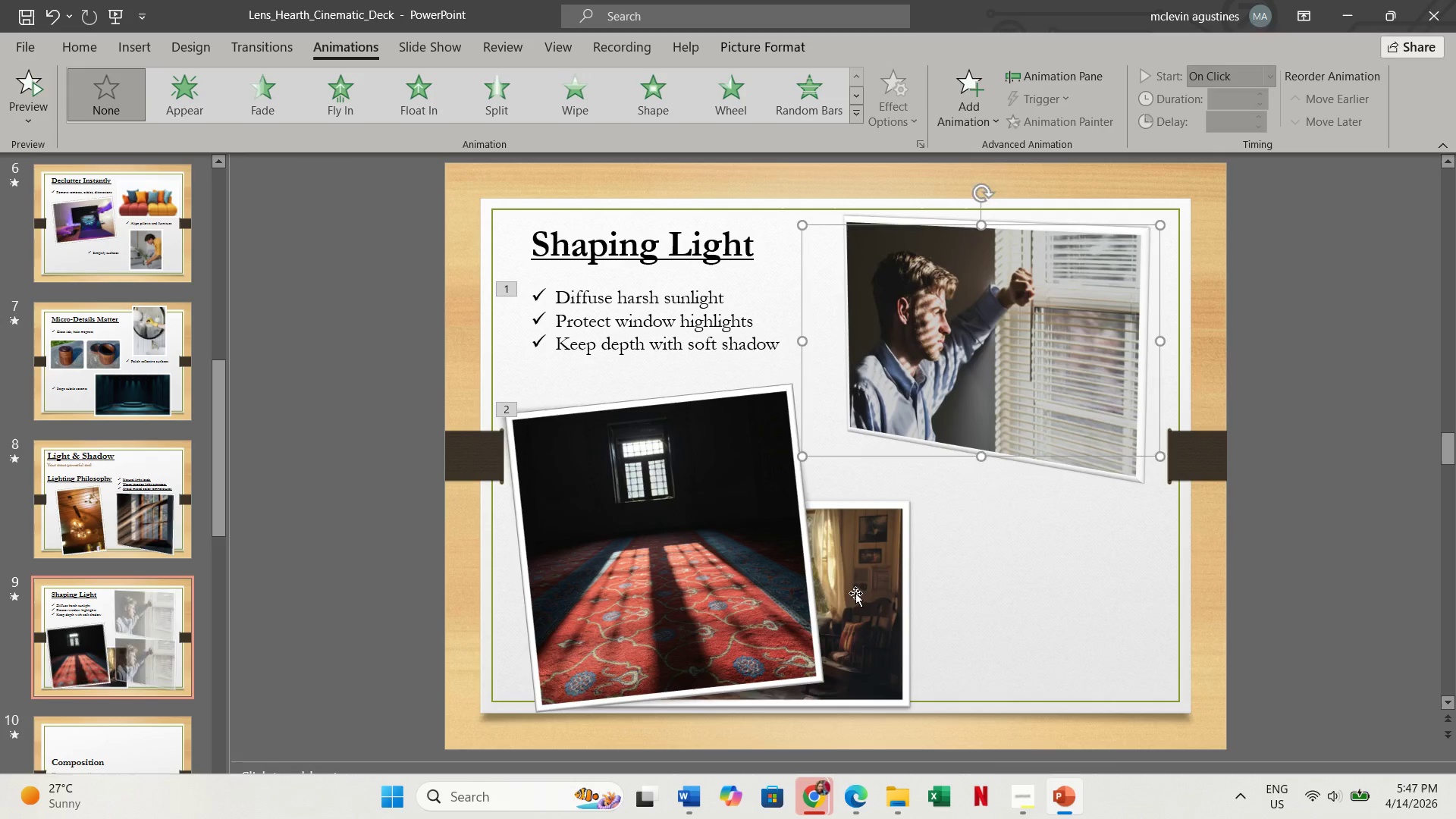 
left_click_drag(start_coordinate=[855, 593], to_coordinate=[1094, 574])
 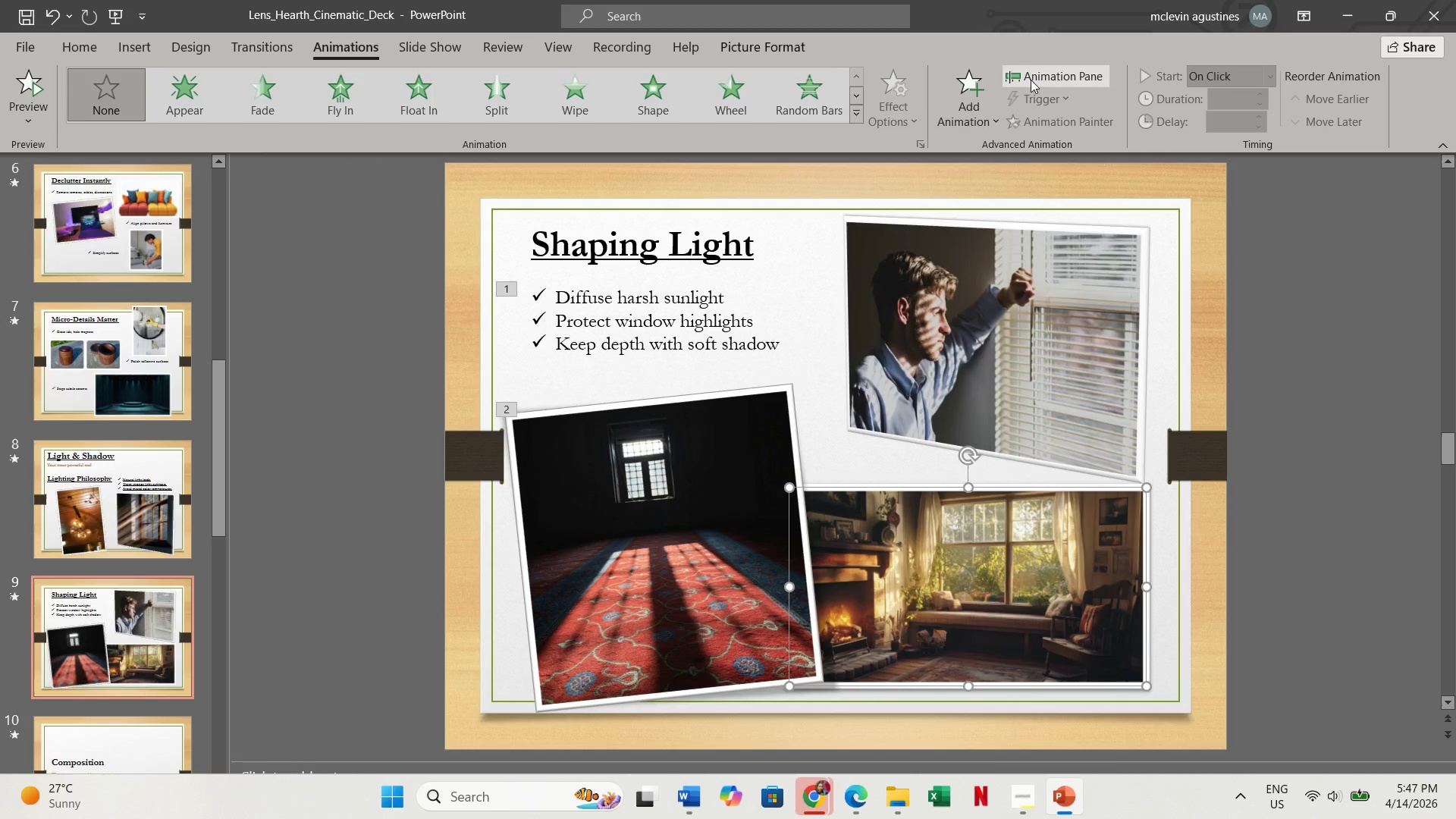 
left_click([764, 58])
 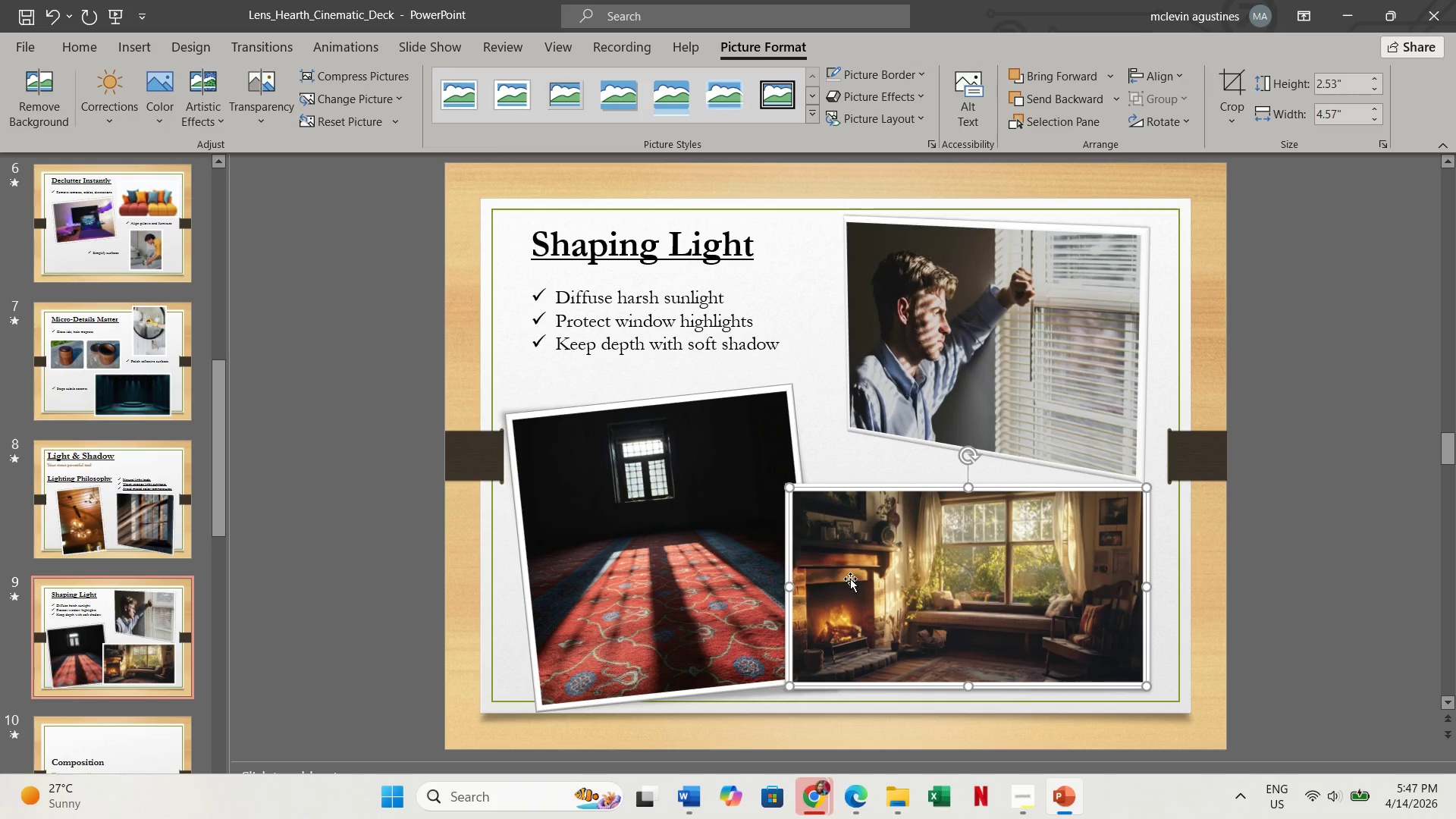 
left_click([673, 570])
 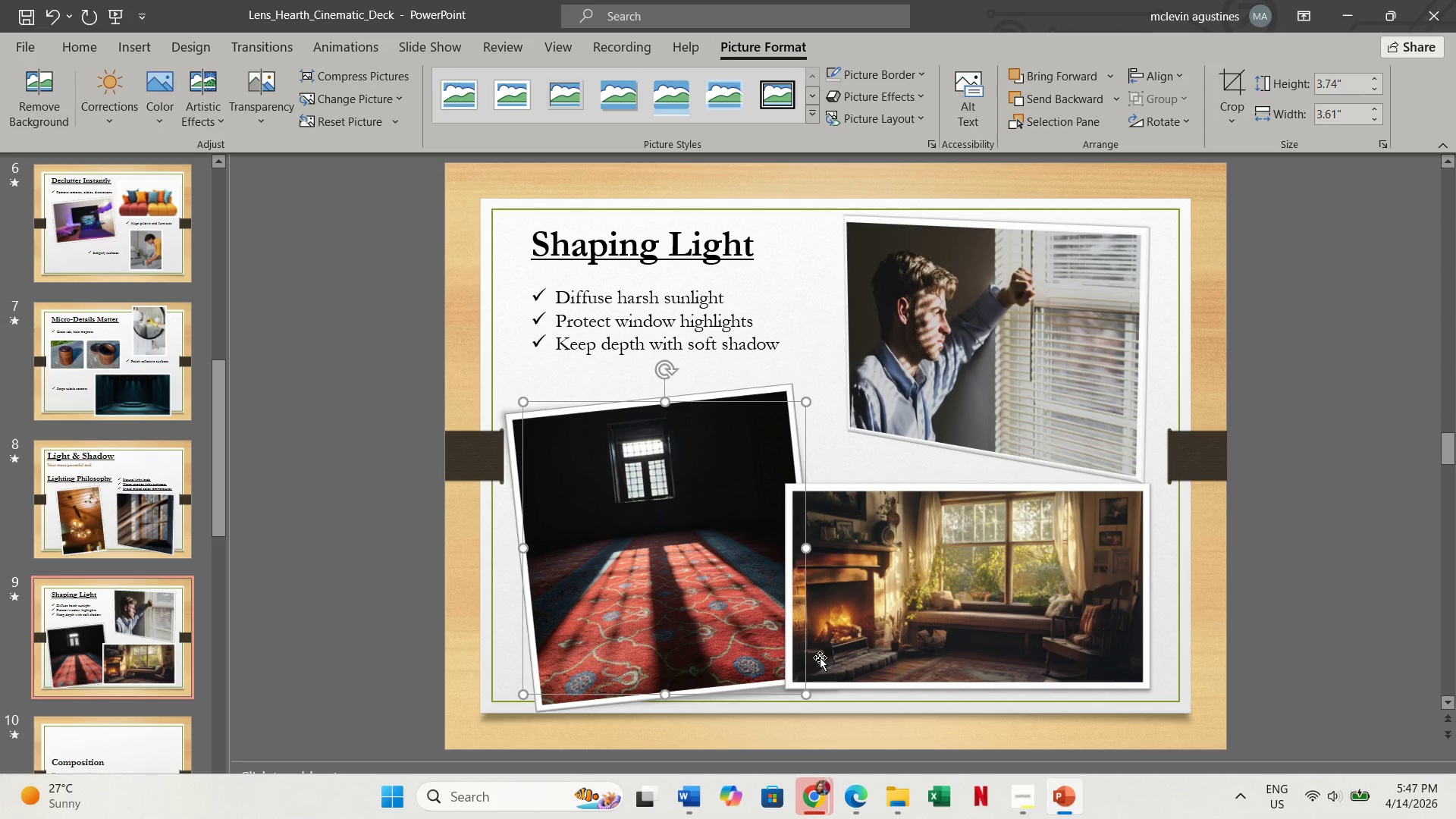 
left_click_drag(start_coordinate=[899, 593], to_coordinate=[902, 564])
 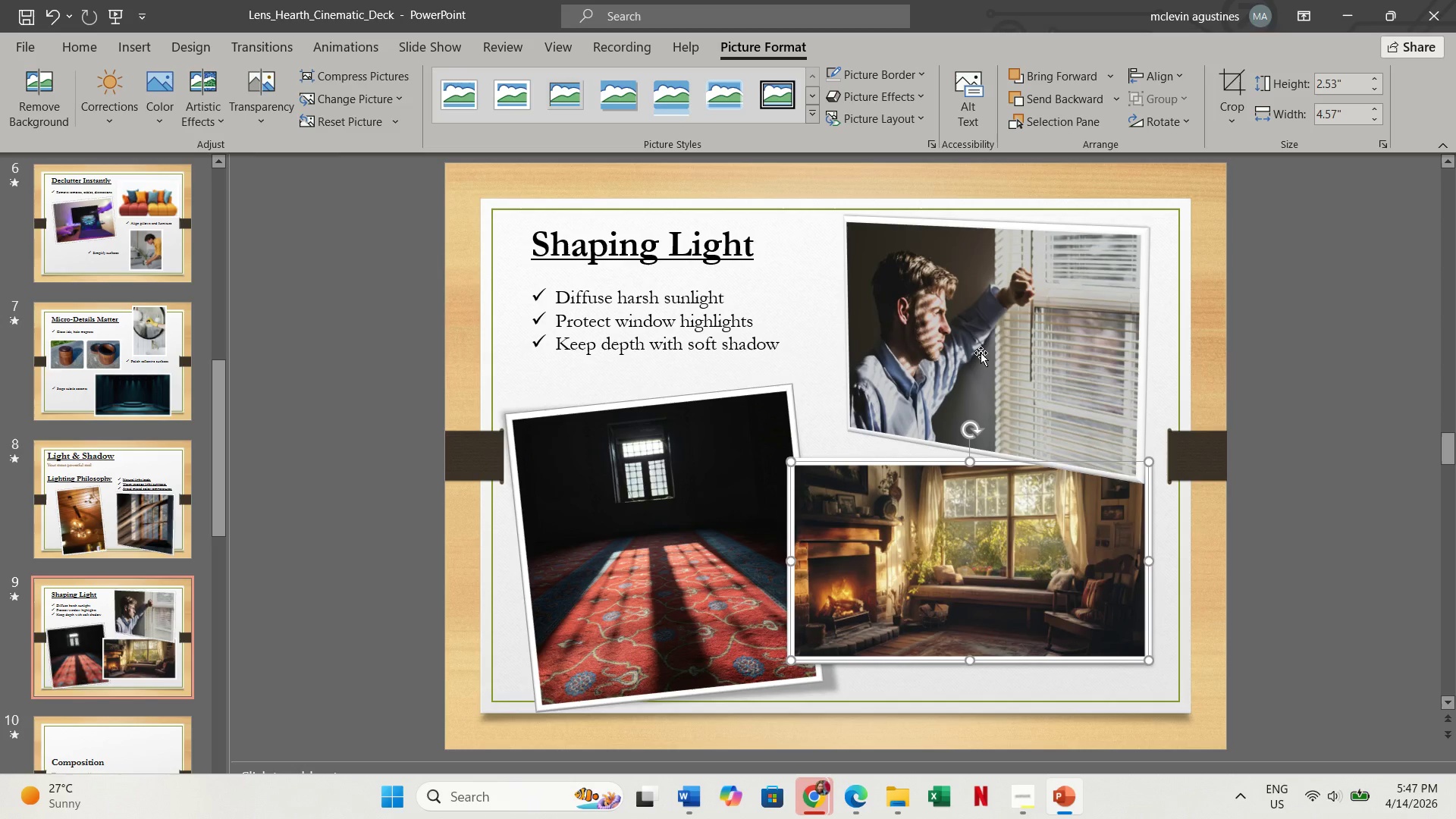 
wait(10.23)
 